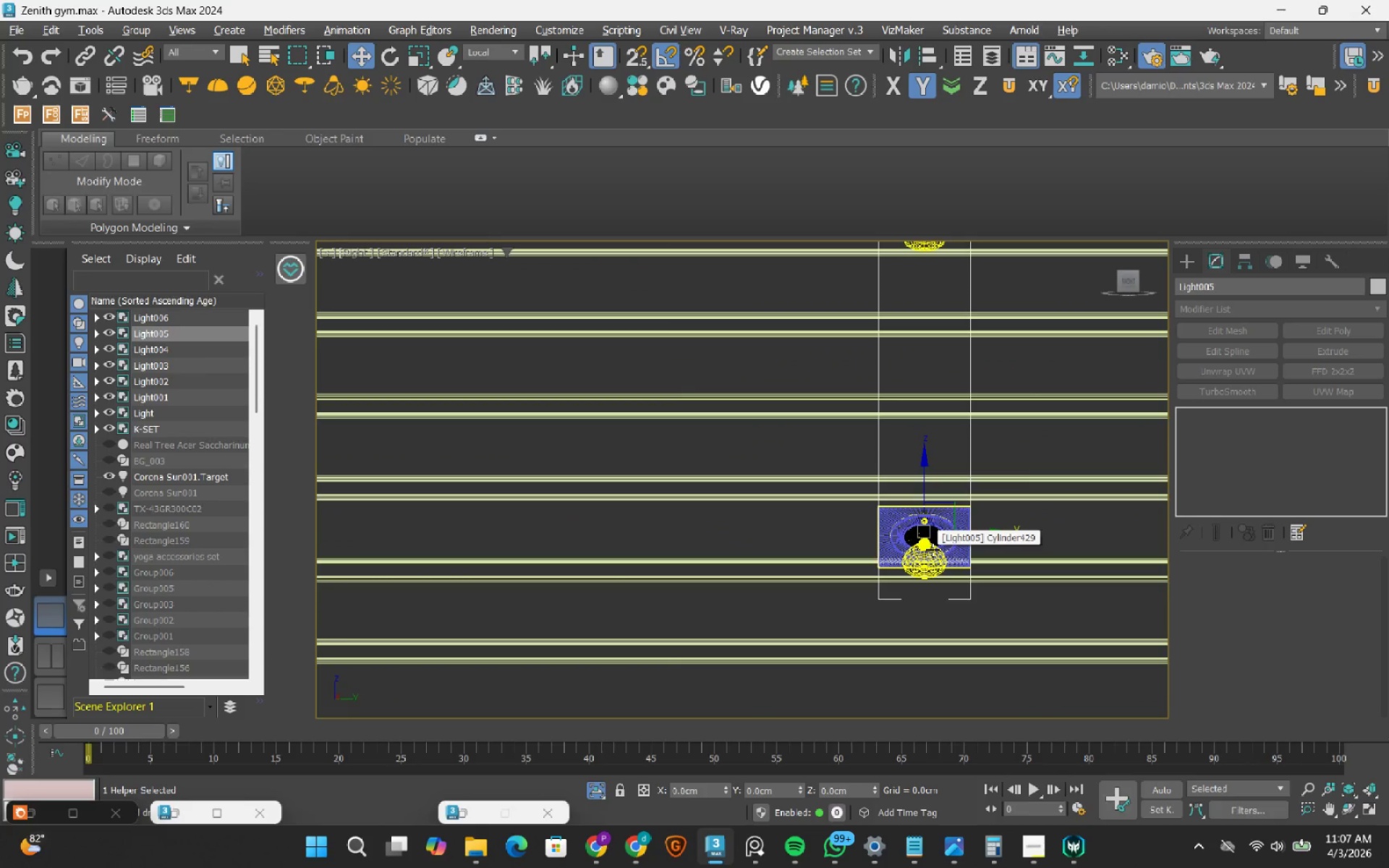 
left_click([933, 550])
 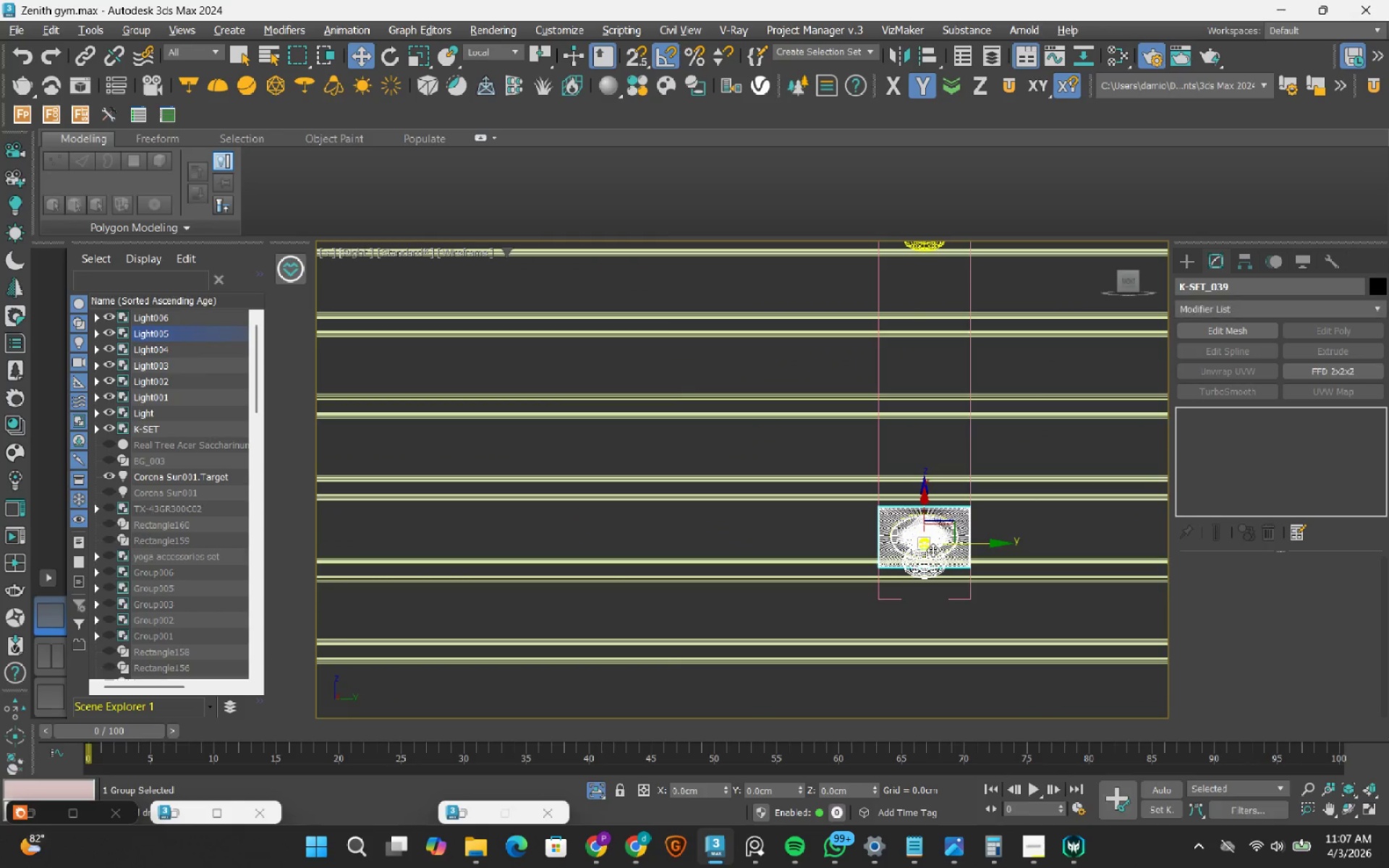 
key(Delete)
 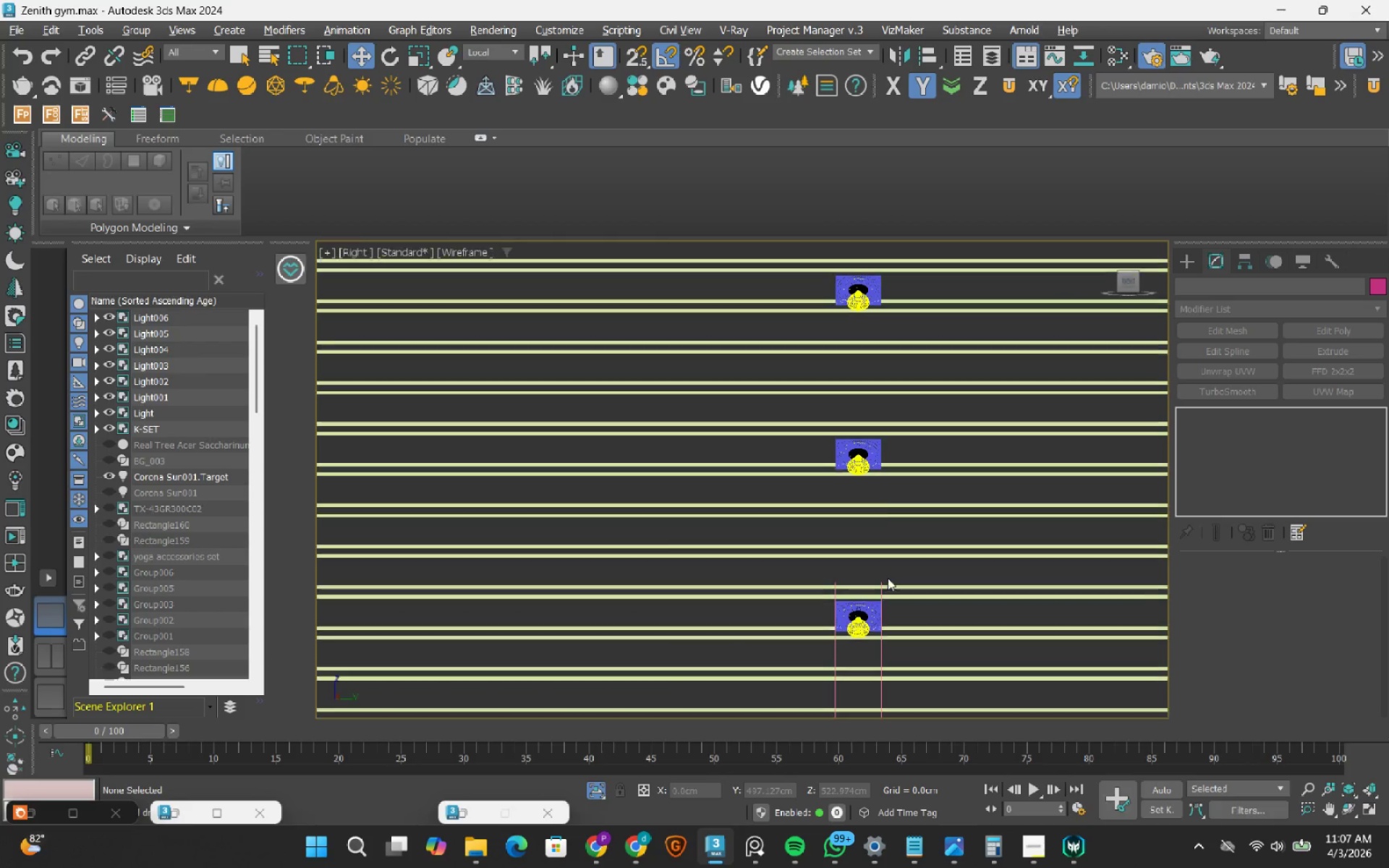 
scroll: coordinate [933, 550], scroll_direction: down, amount: 2.0
 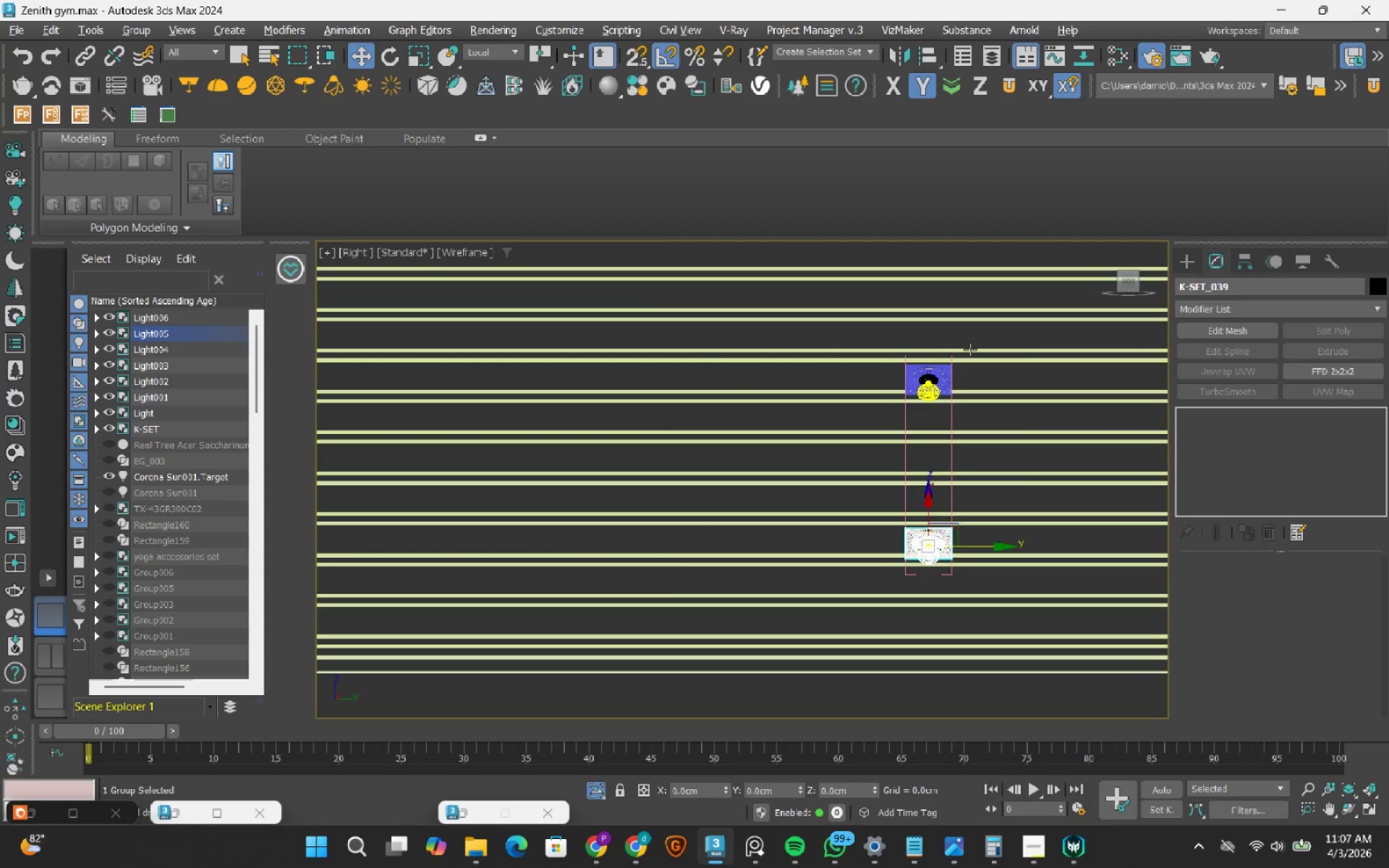 
left_click([875, 457])
 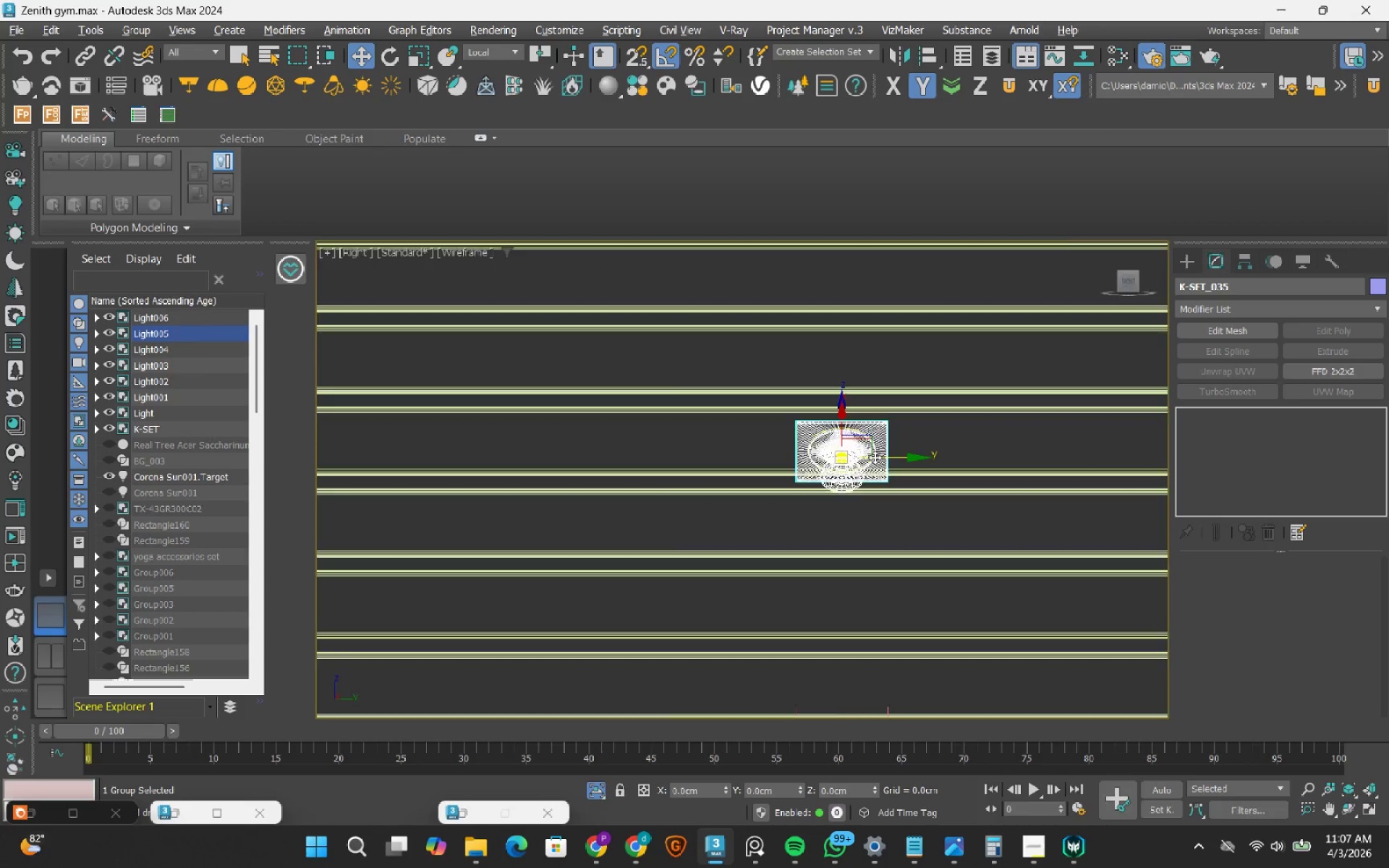 
scroll: coordinate [875, 457], scroll_direction: up, amount: 2.0
 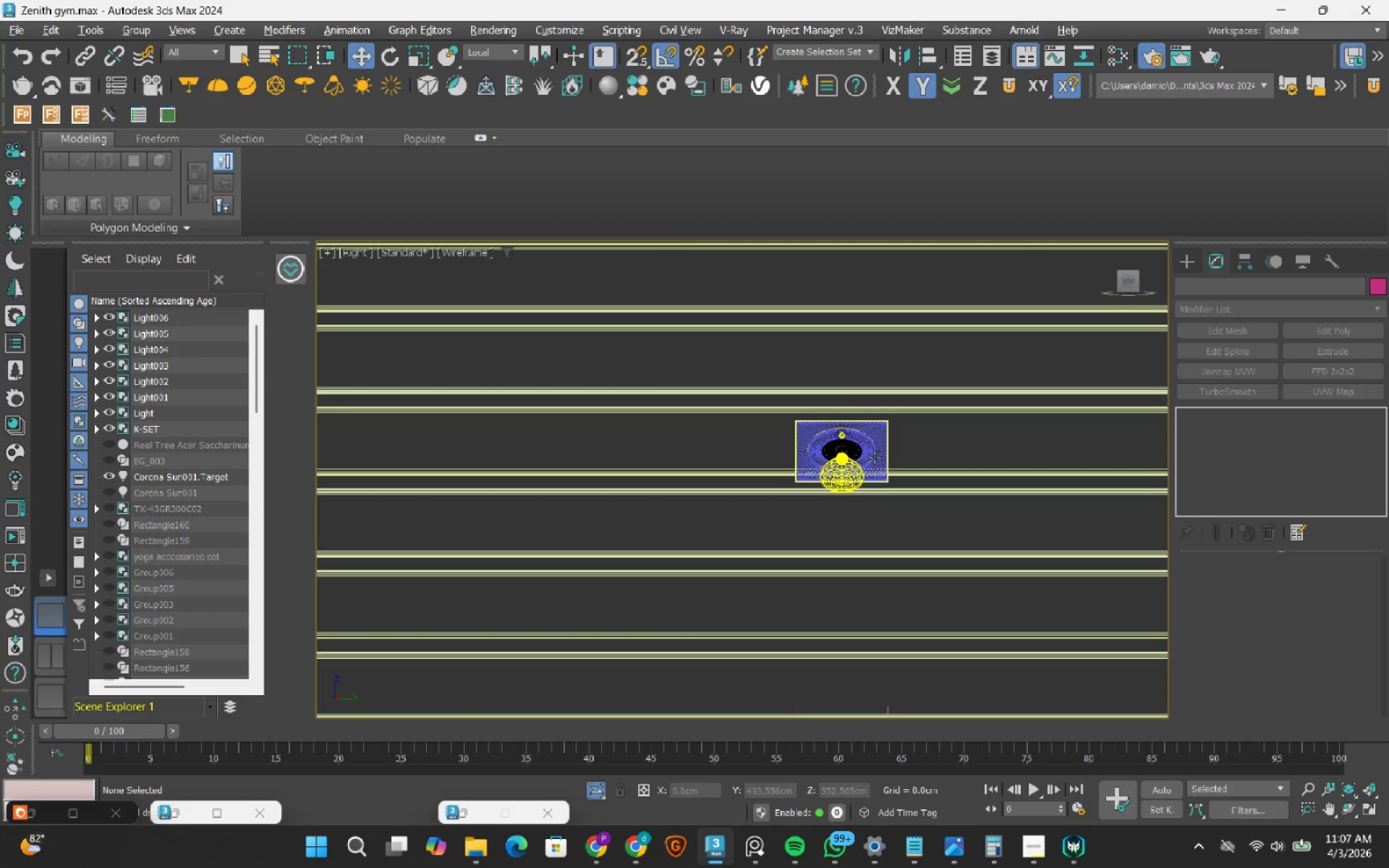 
scroll: coordinate [875, 457], scroll_direction: down, amount: 4.0
 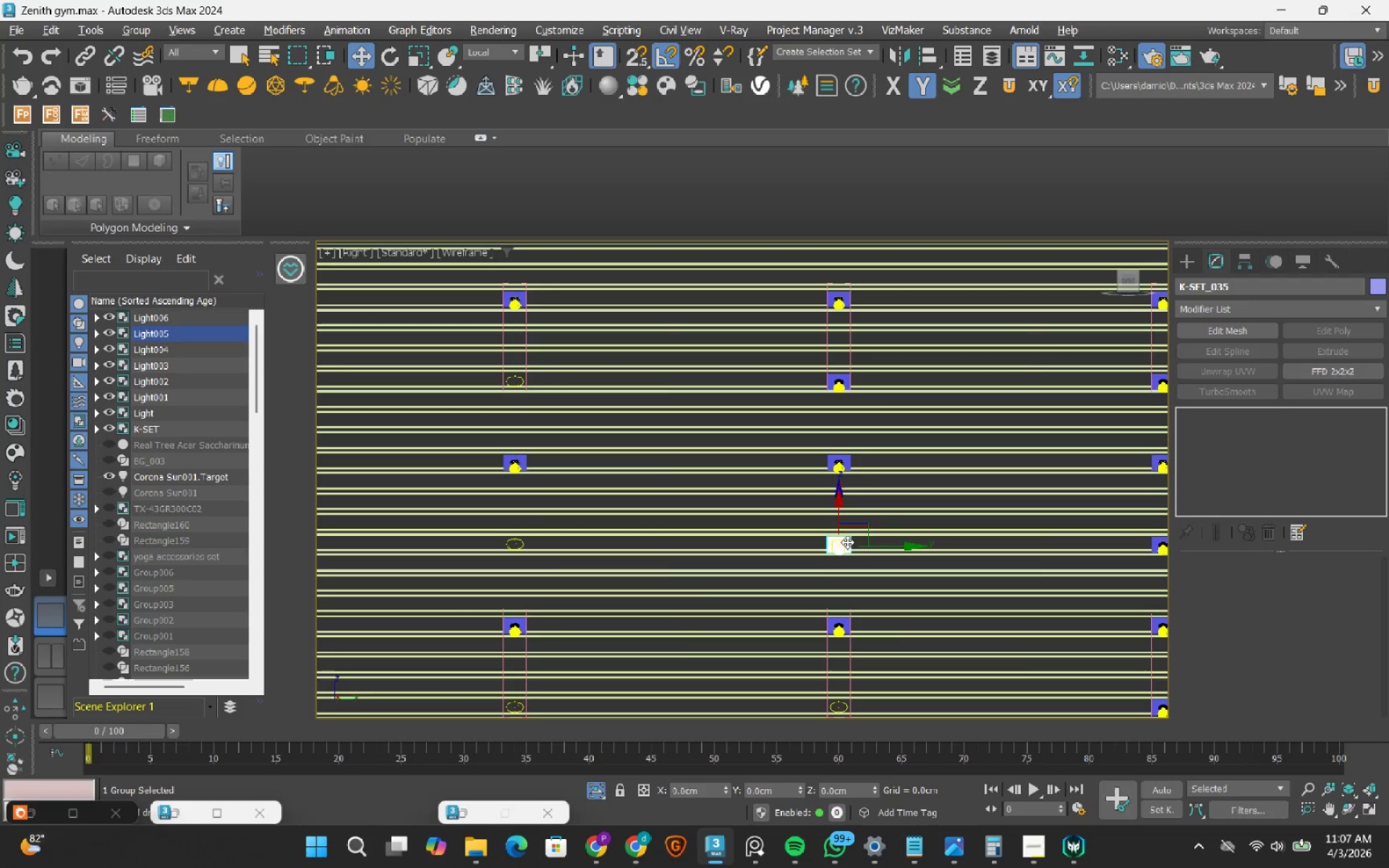 
key(Delete)
 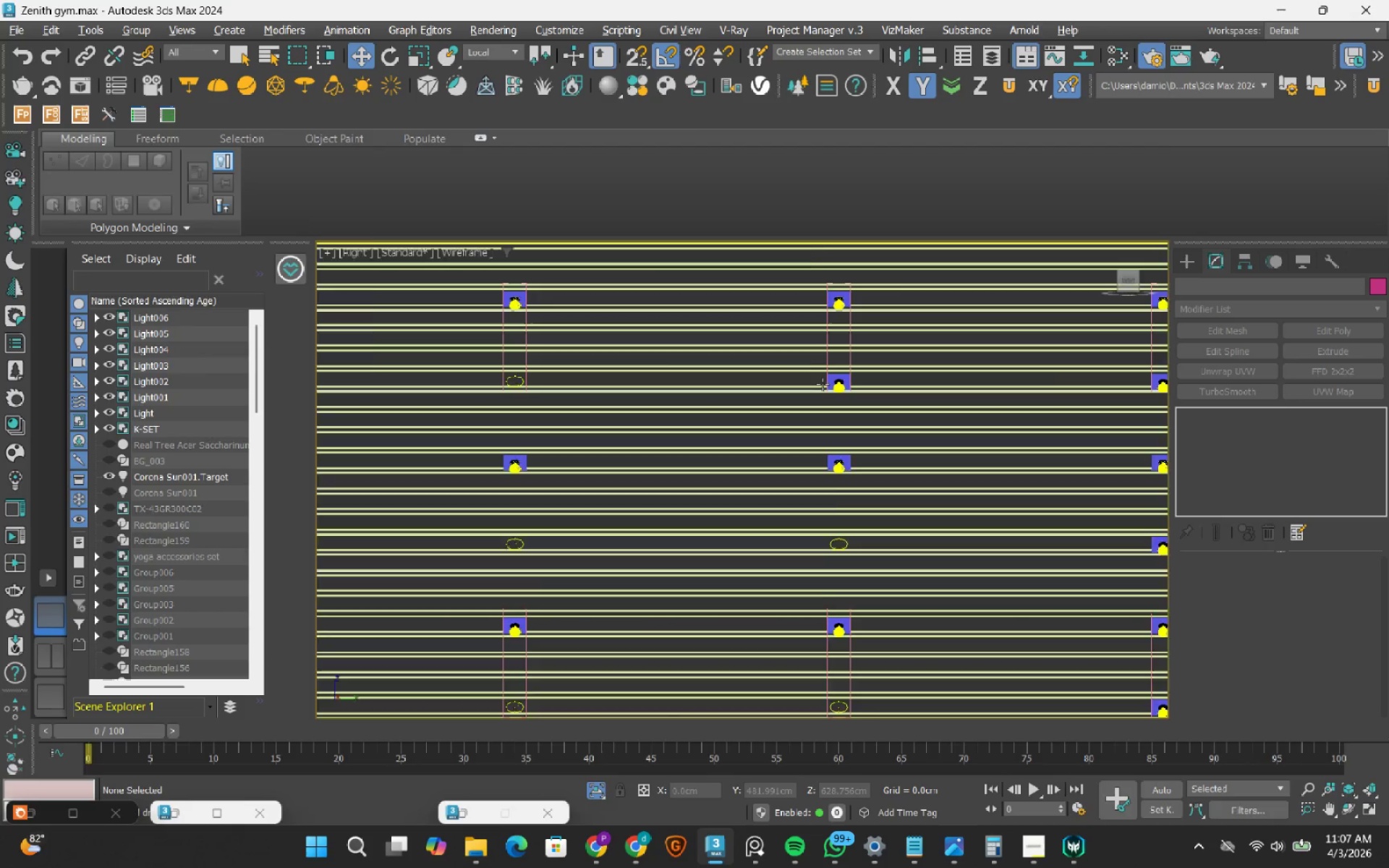 
scroll: coordinate [823, 384], scroll_direction: up, amount: 3.0
 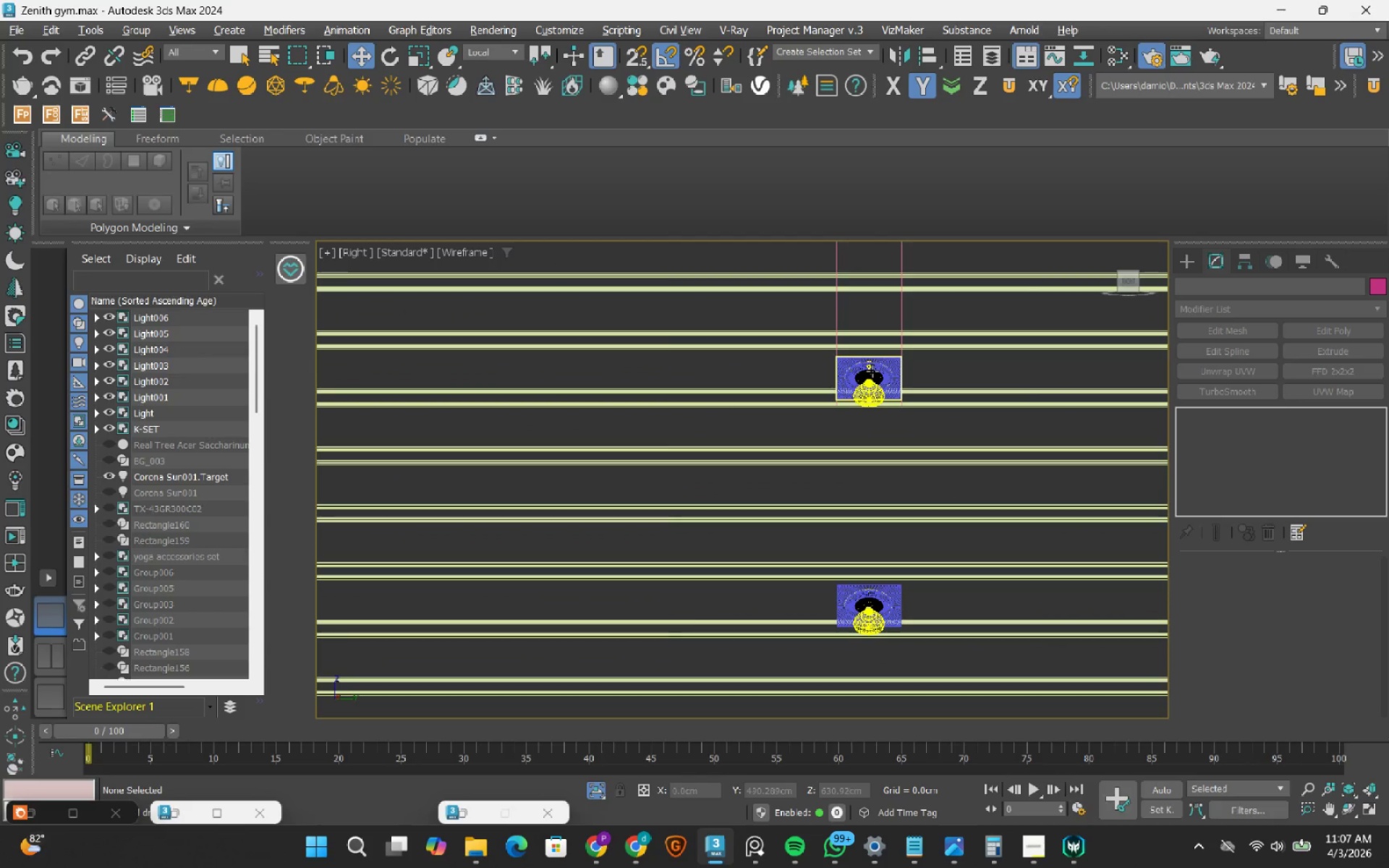 
left_click([872, 371])
 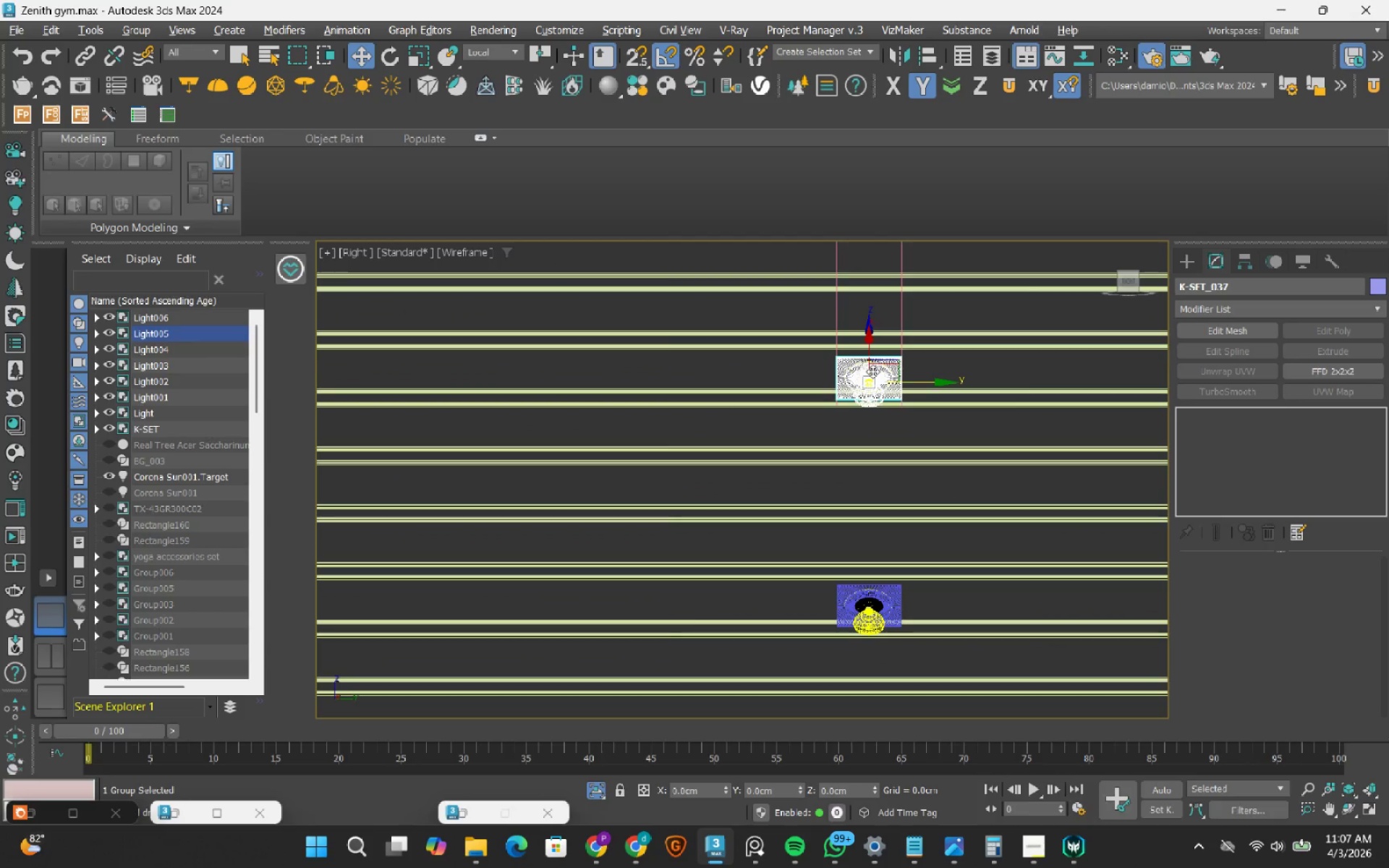 
key(Delete)
 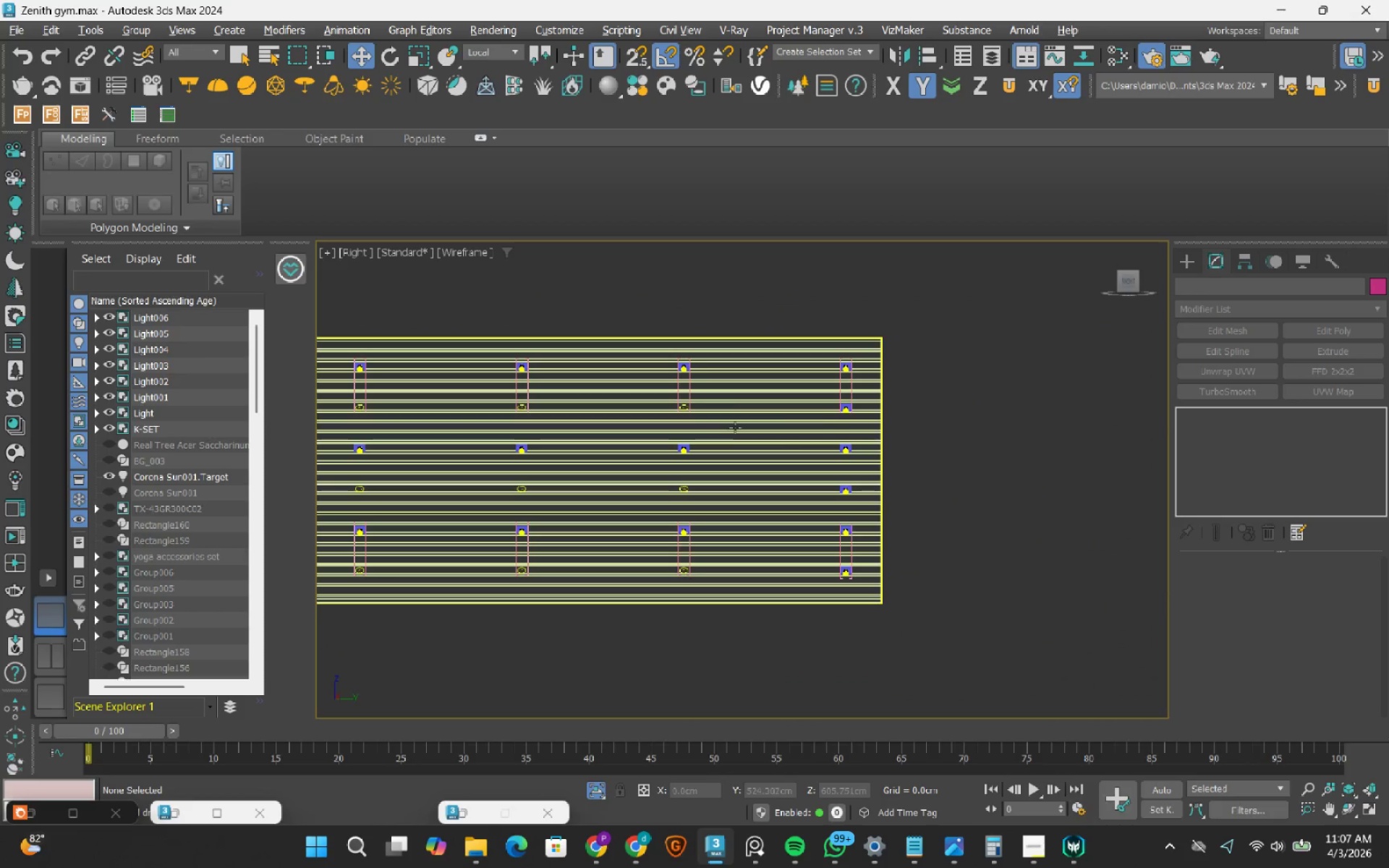 
scroll: coordinate [872, 371], scroll_direction: down, amount: 5.0
 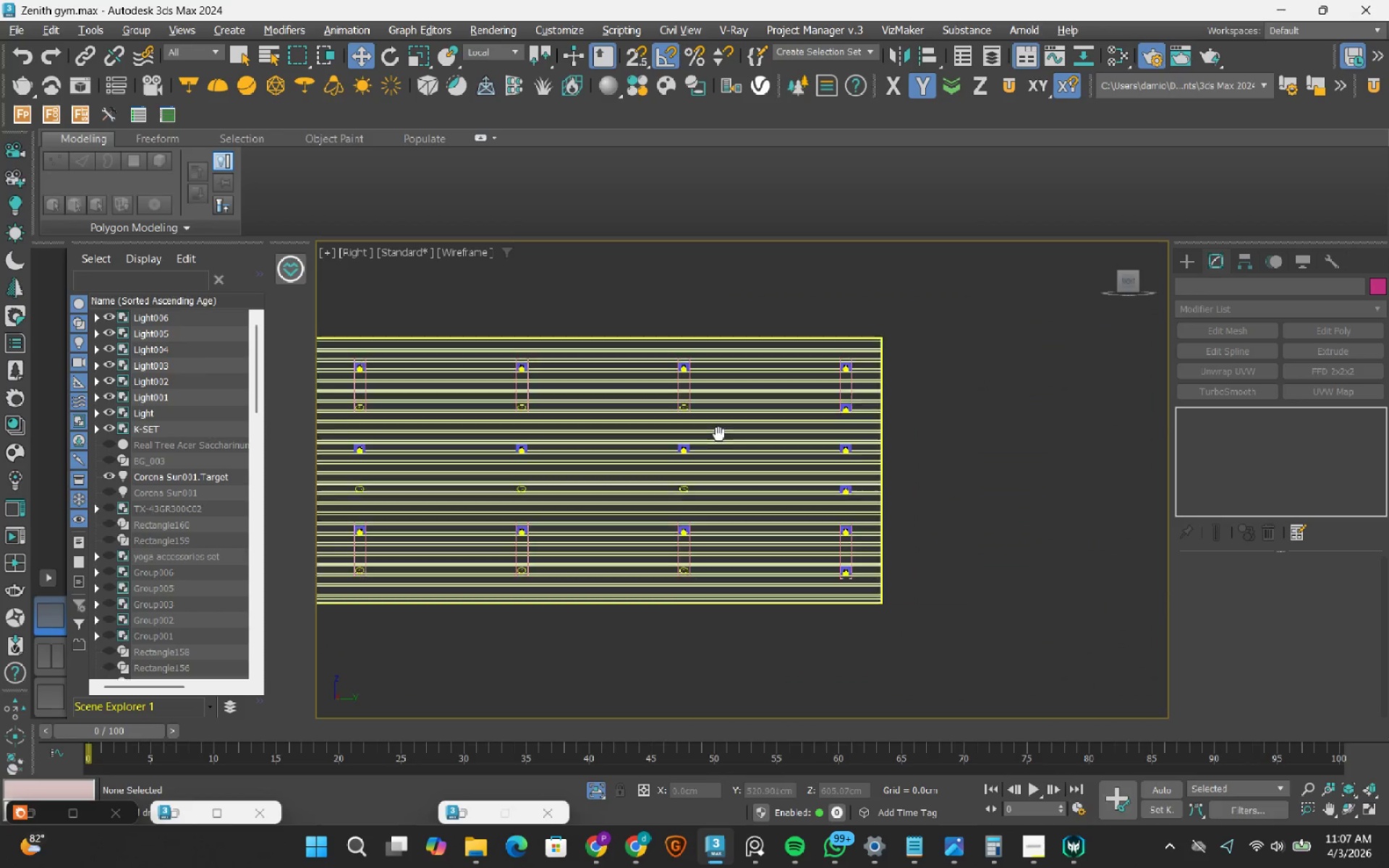 
scroll: coordinate [841, 414], scroll_direction: up, amount: 4.0
 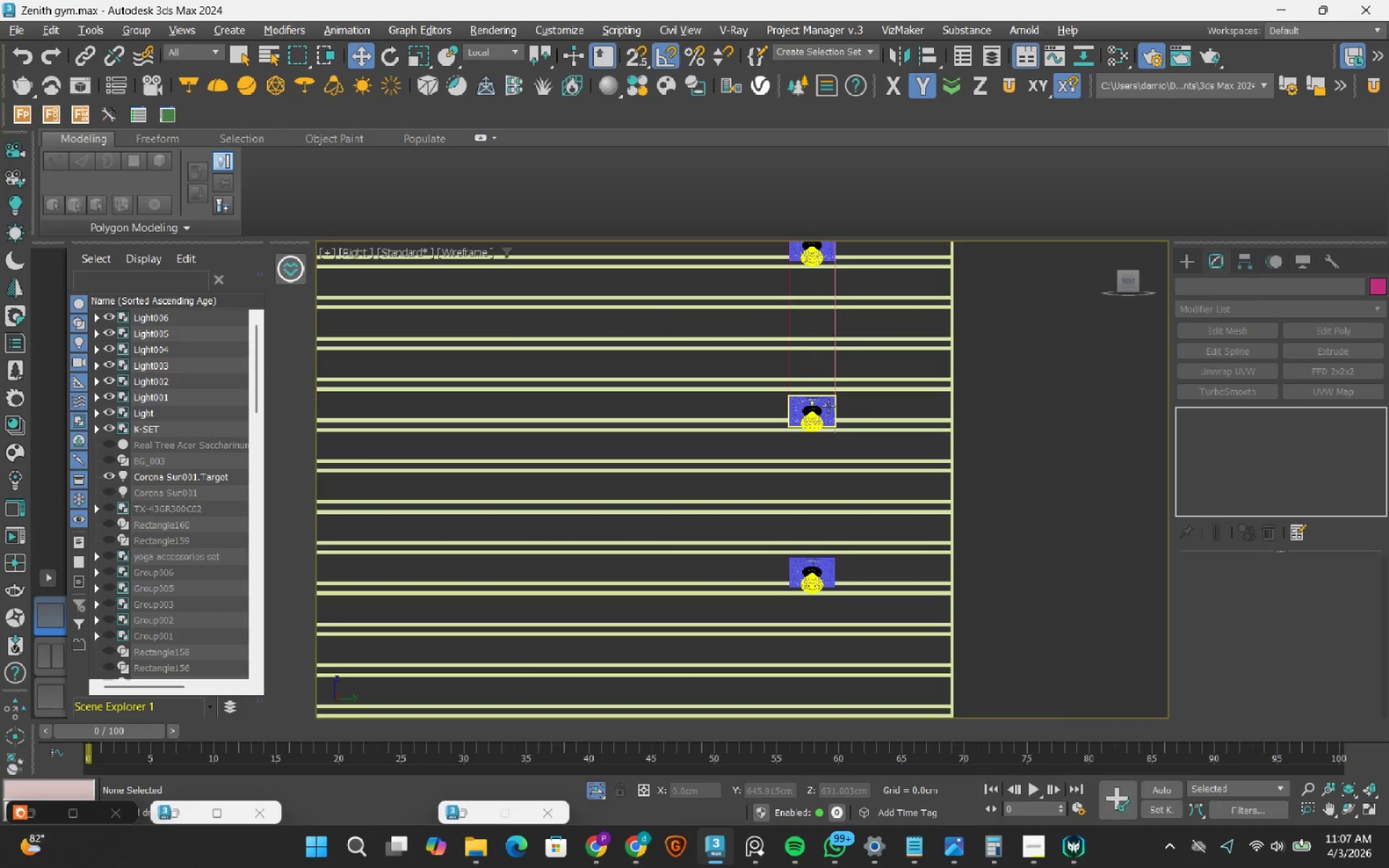 
left_click([828, 406])
 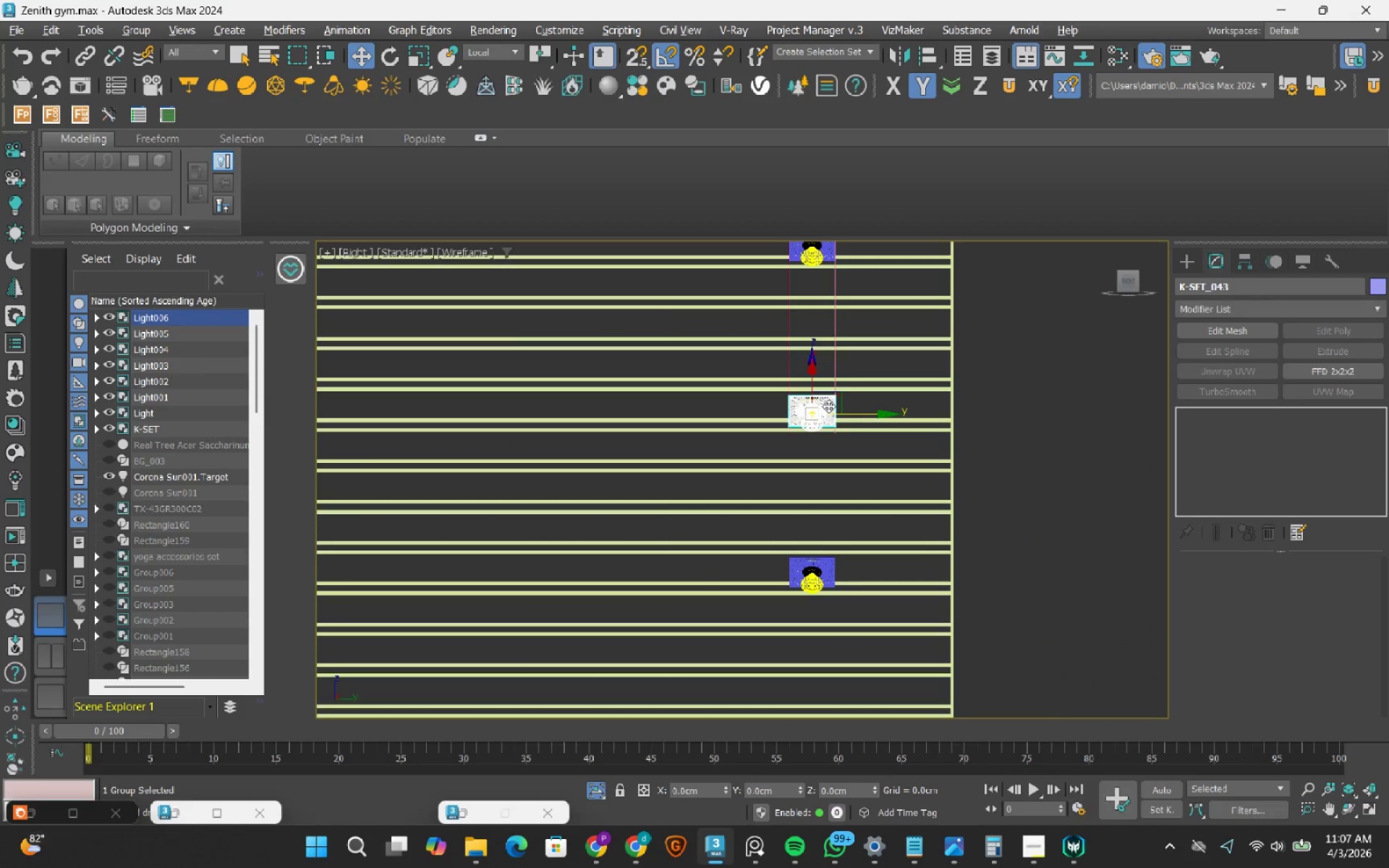 
key(Delete)
 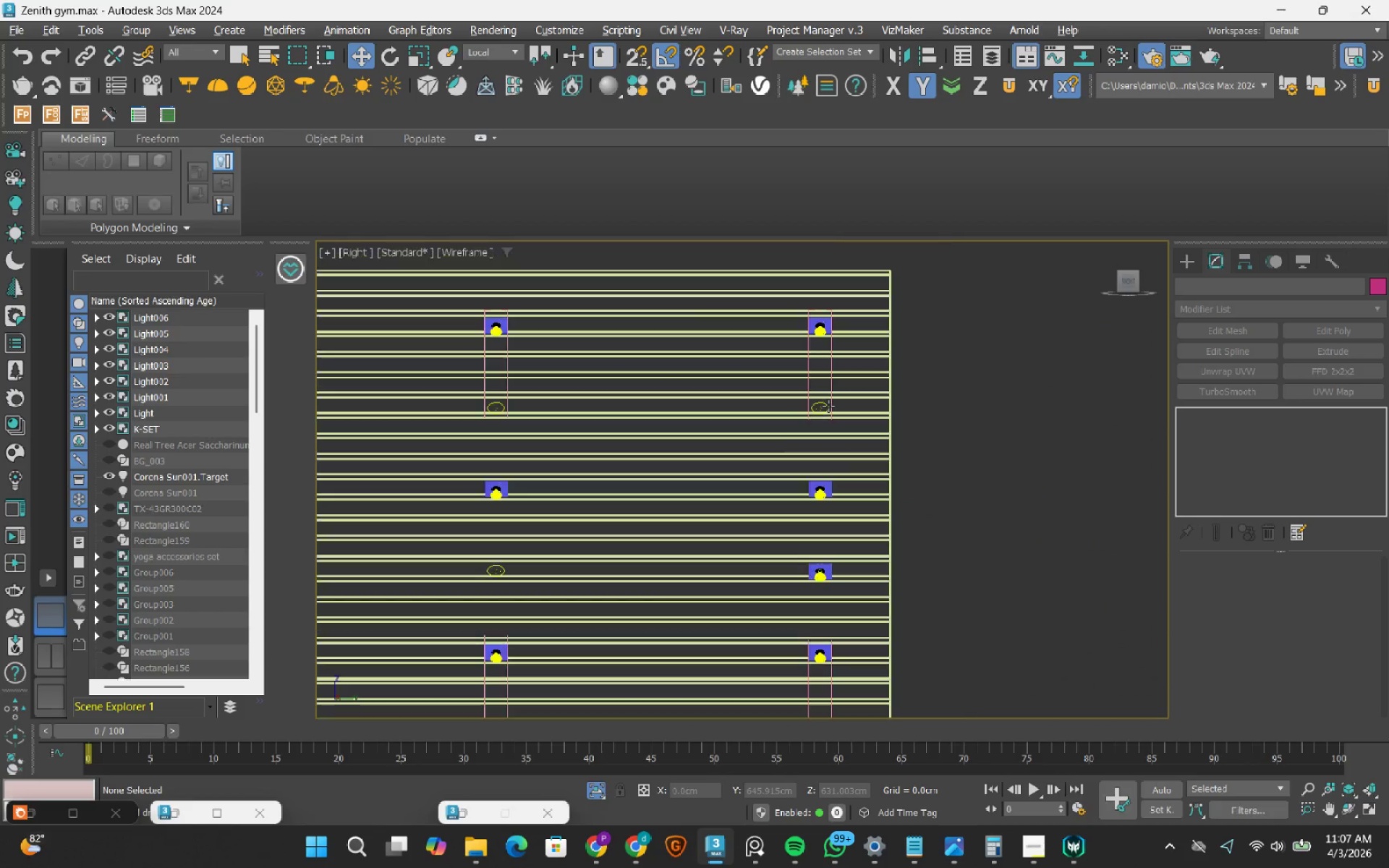 
scroll: coordinate [828, 406], scroll_direction: down, amount: 2.0
 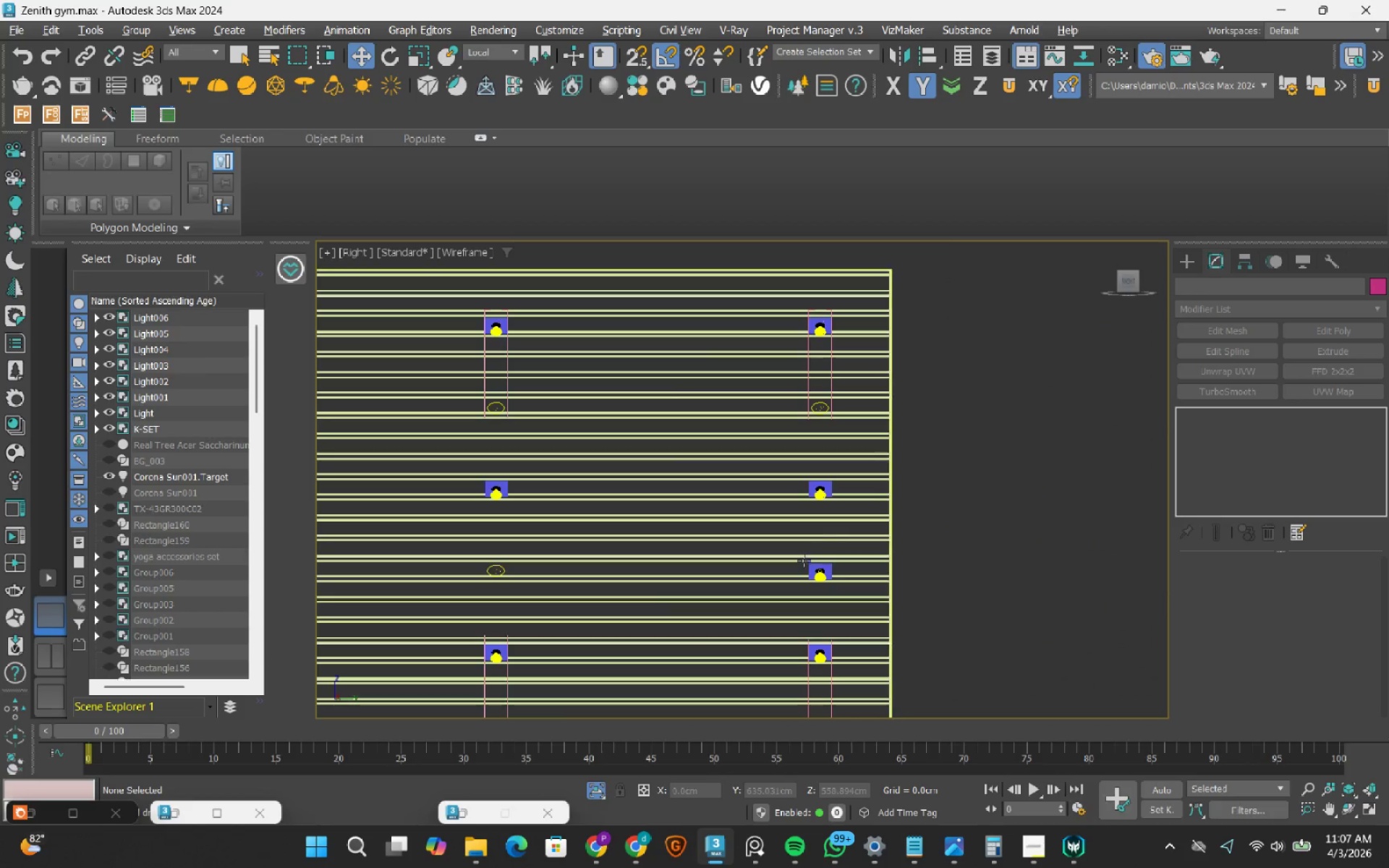 
scroll: coordinate [804, 569], scroll_direction: up, amount: 2.0
 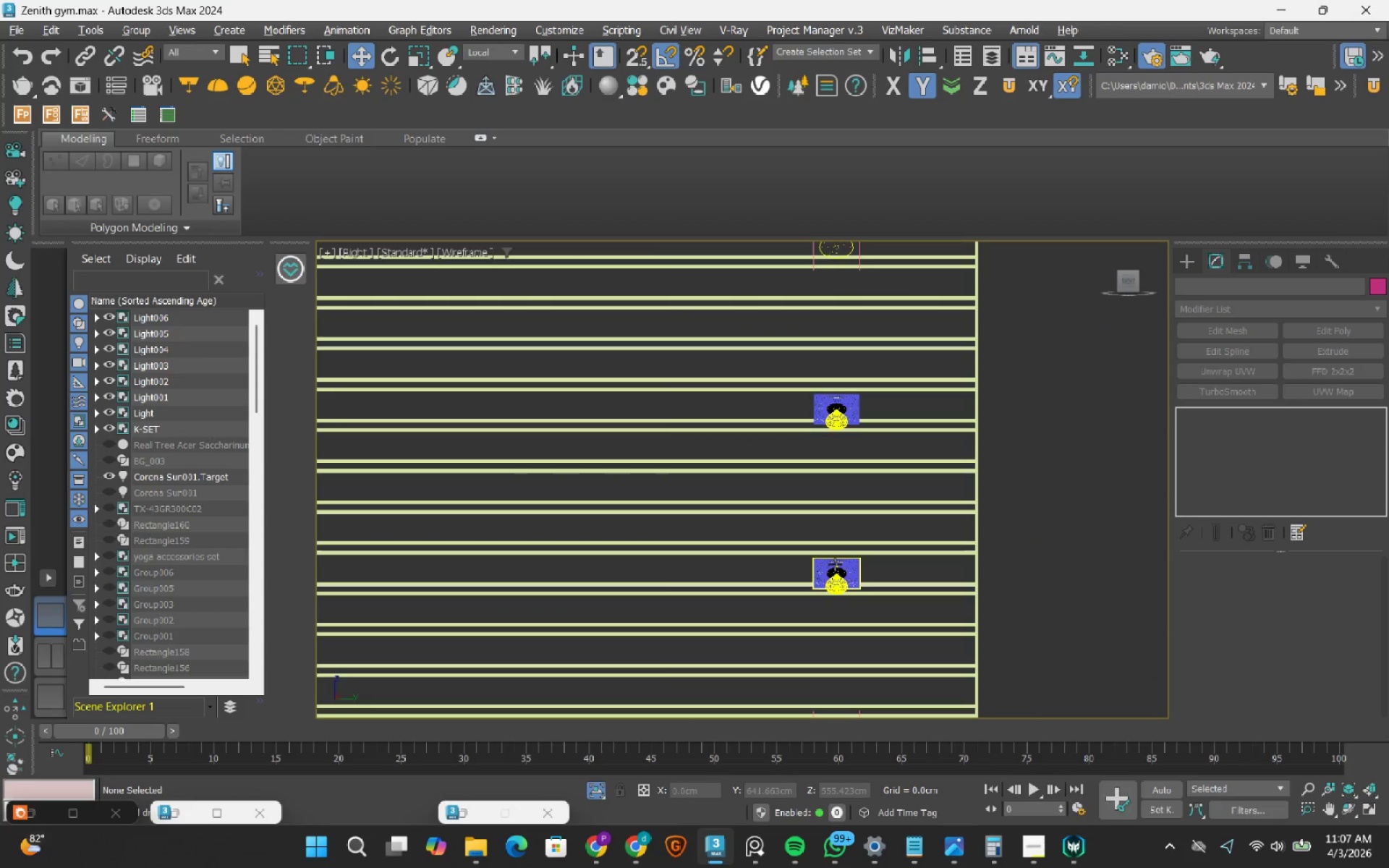 
left_click([835, 564])
 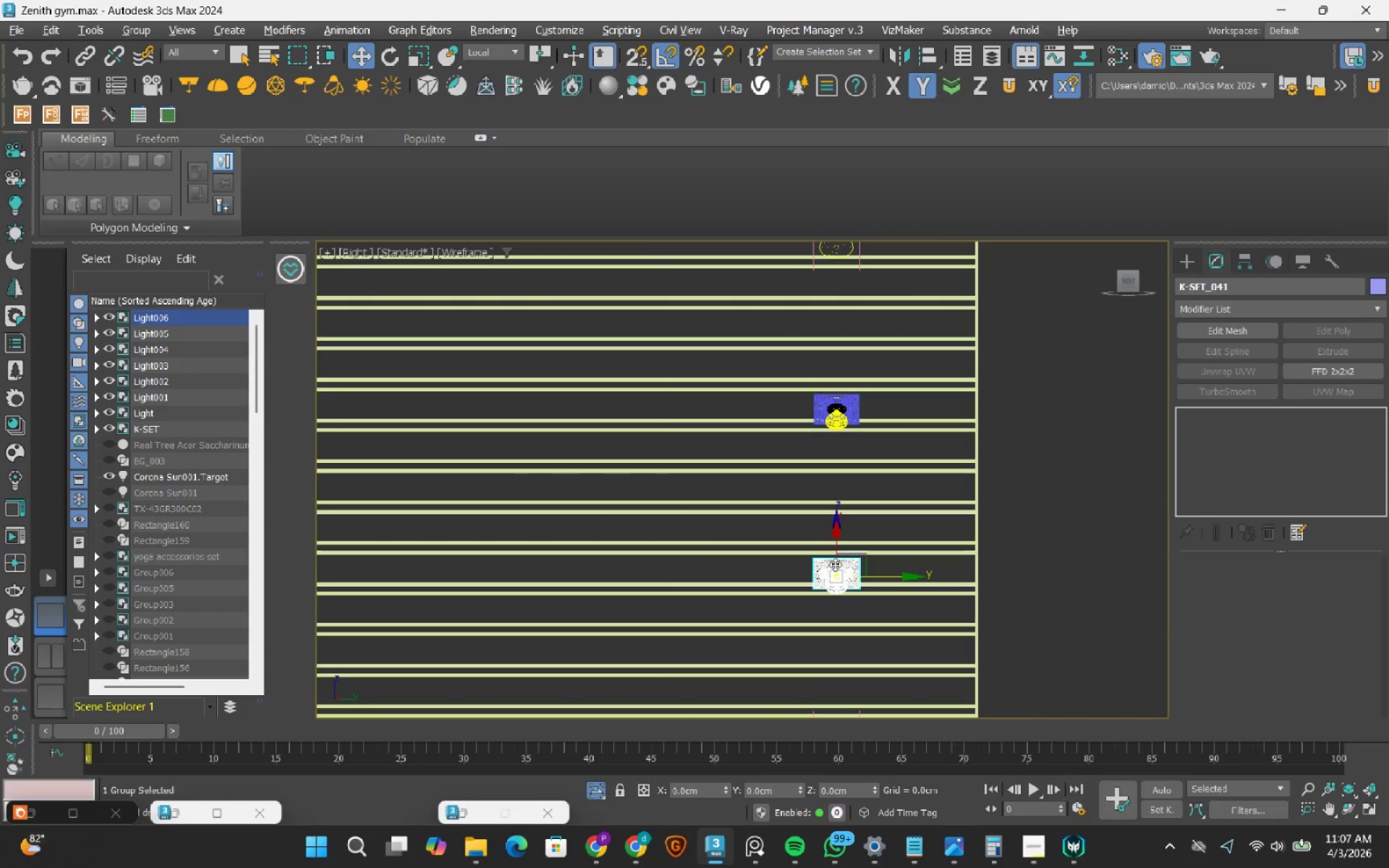 
key(Delete)
 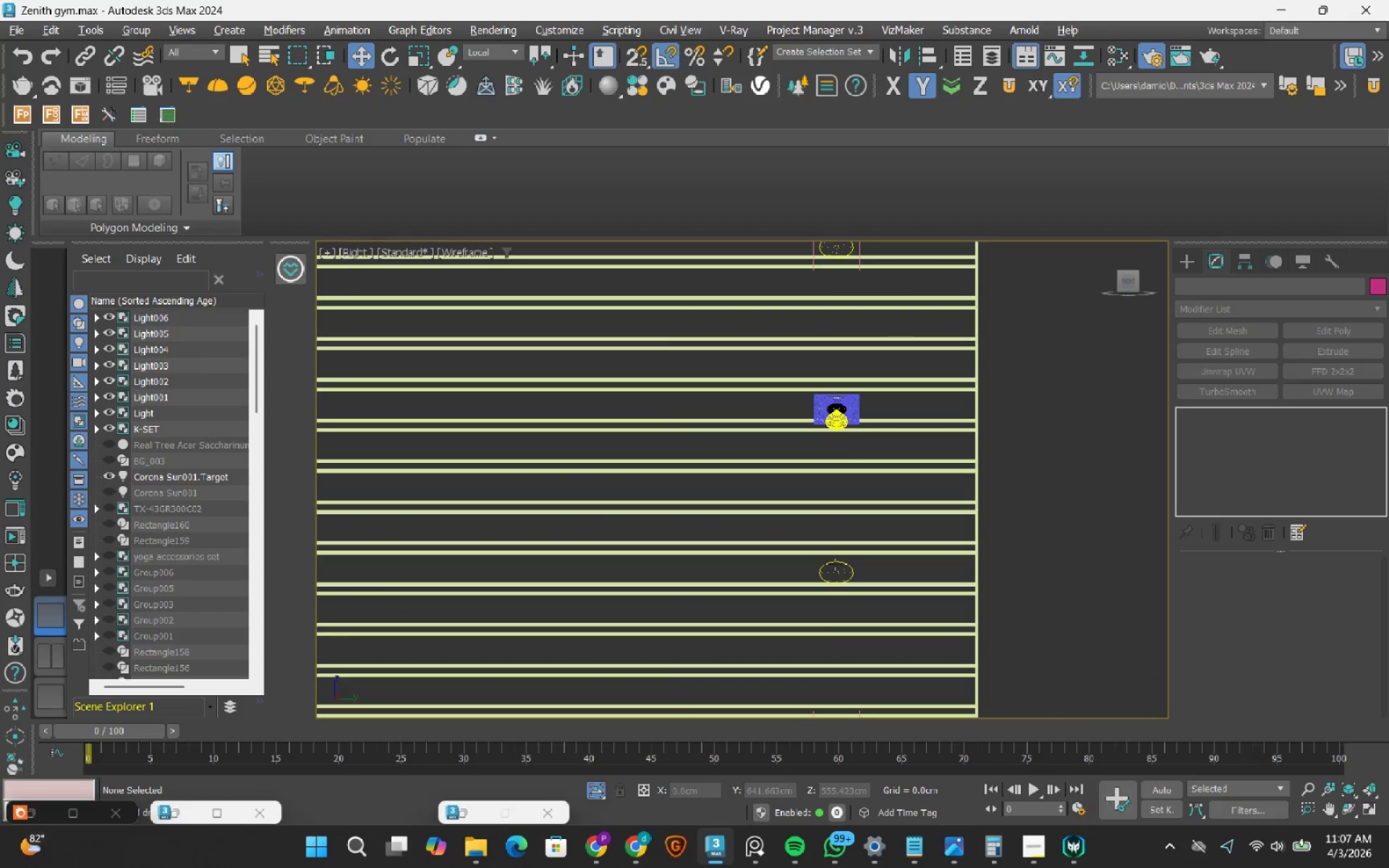 
scroll: coordinate [835, 564], scroll_direction: down, amount: 3.0
 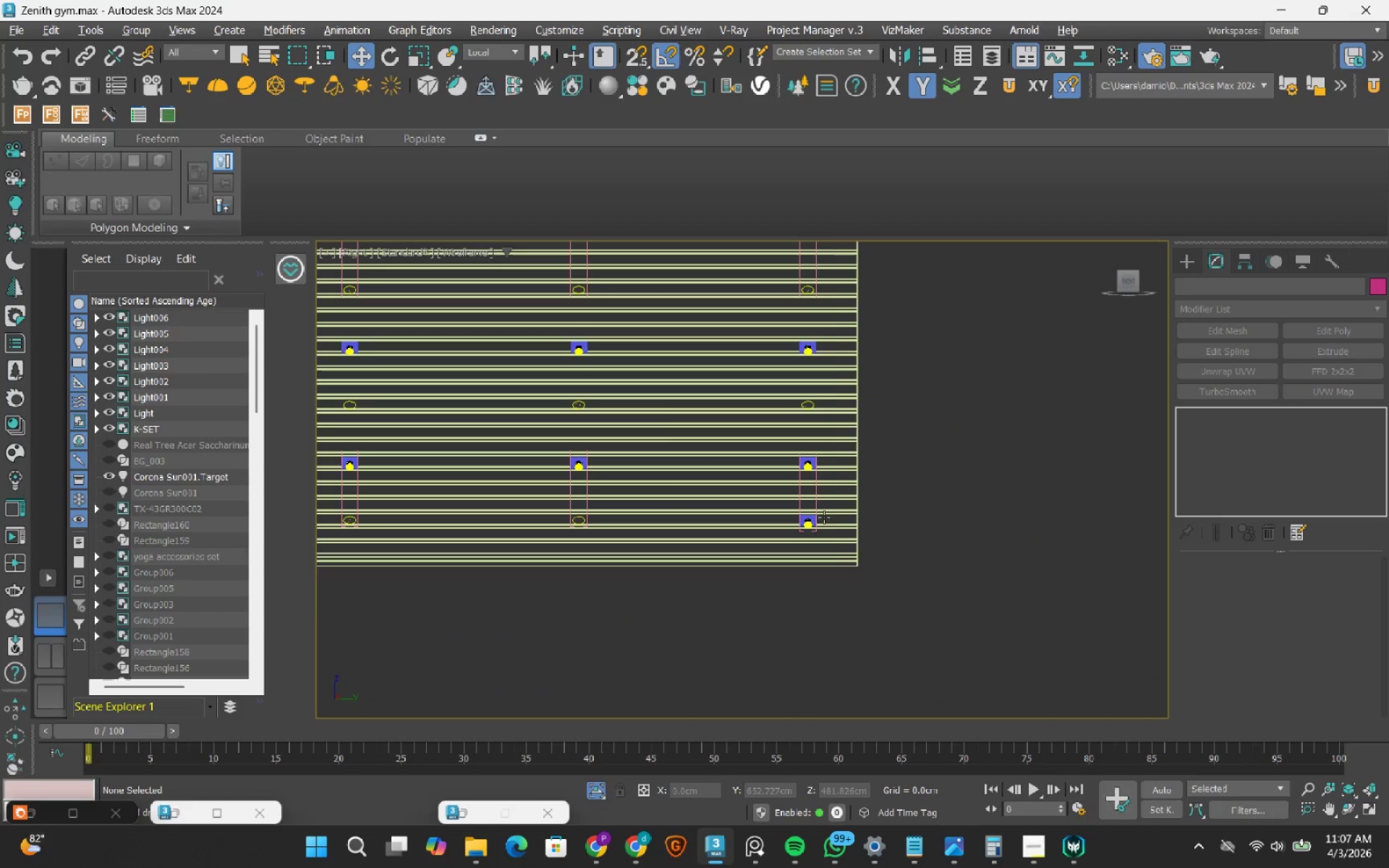 
left_click([804, 497])
 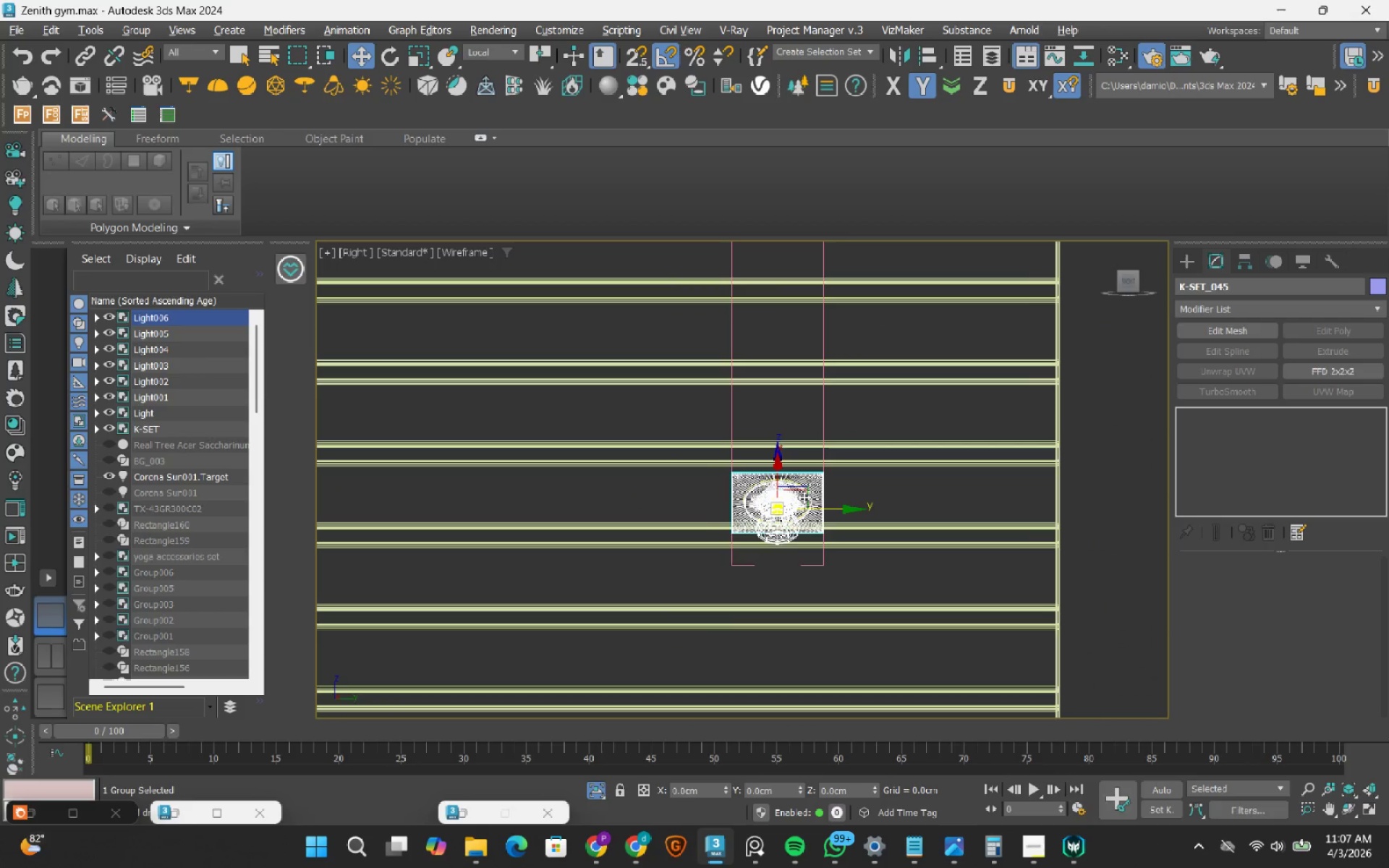 
scroll: coordinate [801, 516], scroll_direction: up, amount: 5.0
 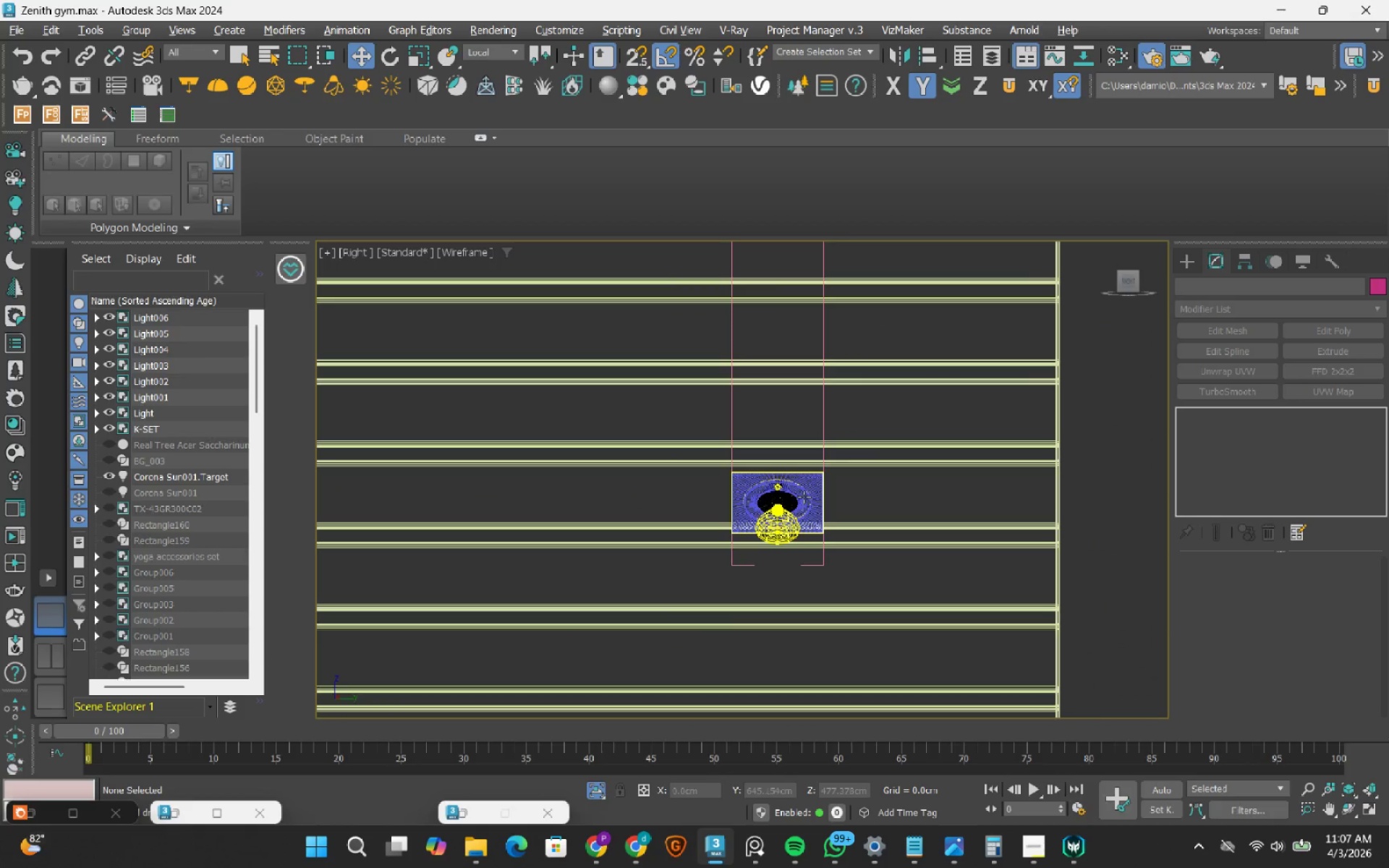 
key(Delete)
 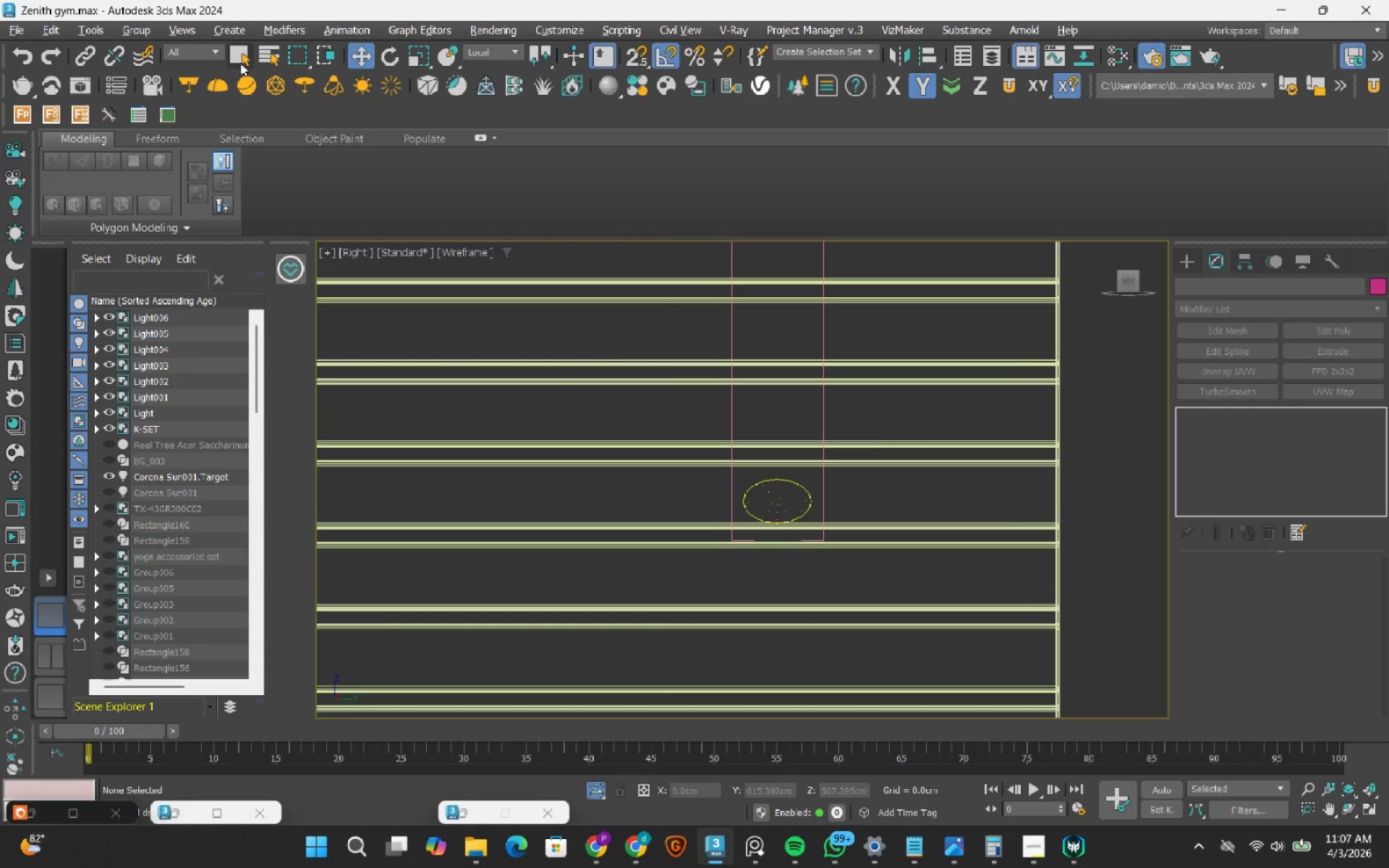 
left_click([190, 46])
 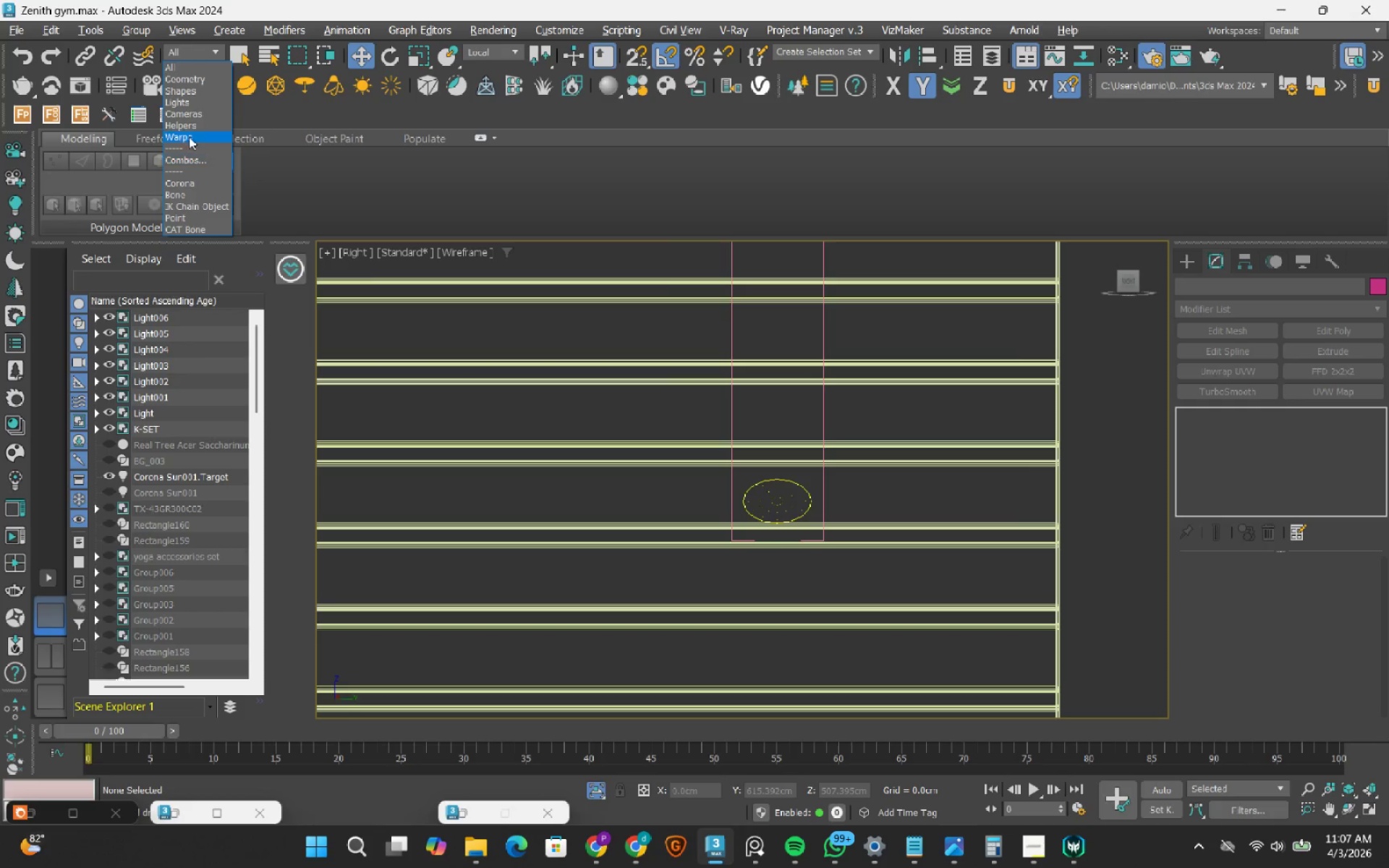 
left_click([190, 104])
 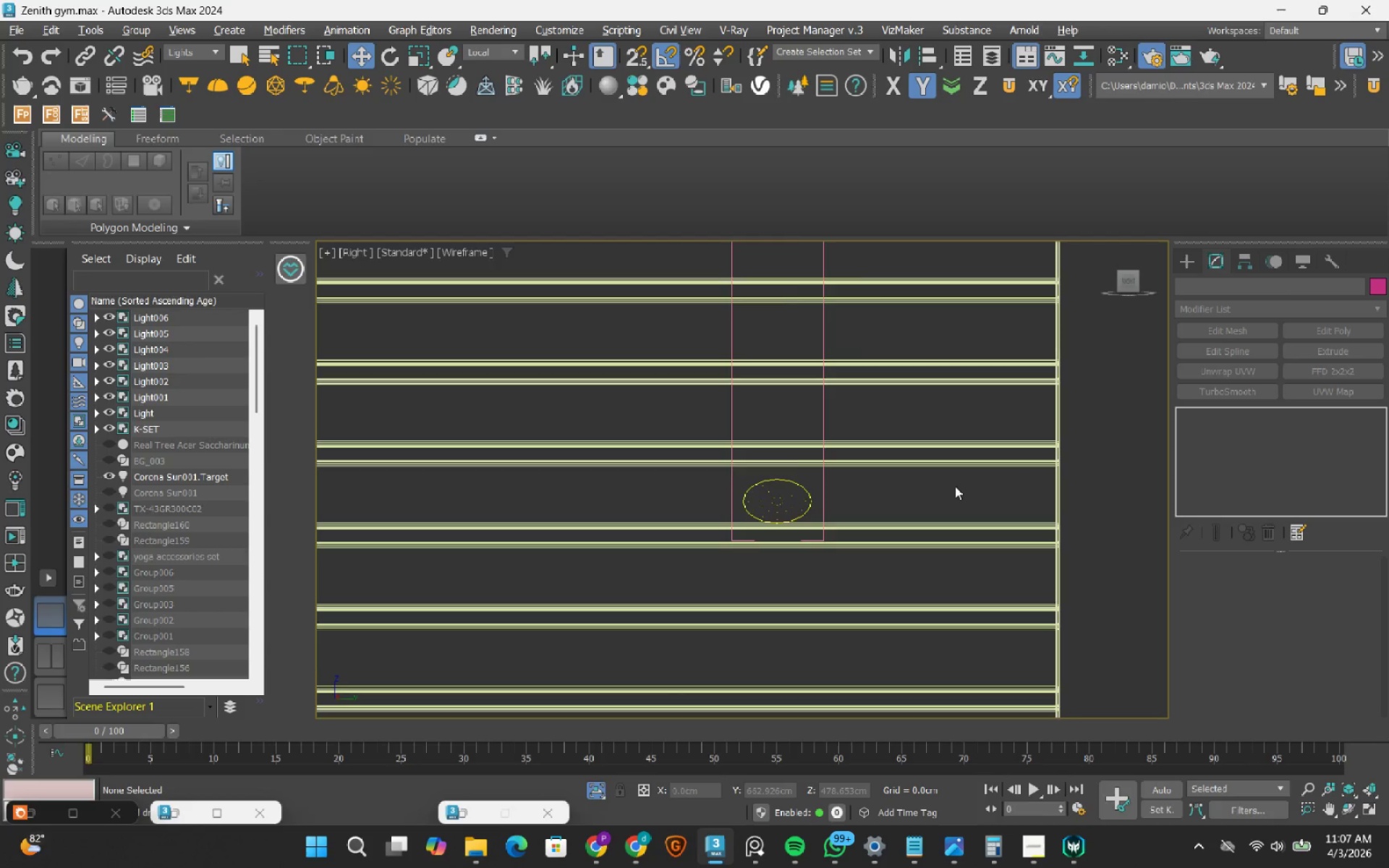 
scroll: coordinate [987, 539], scroll_direction: down, amount: 8.0
 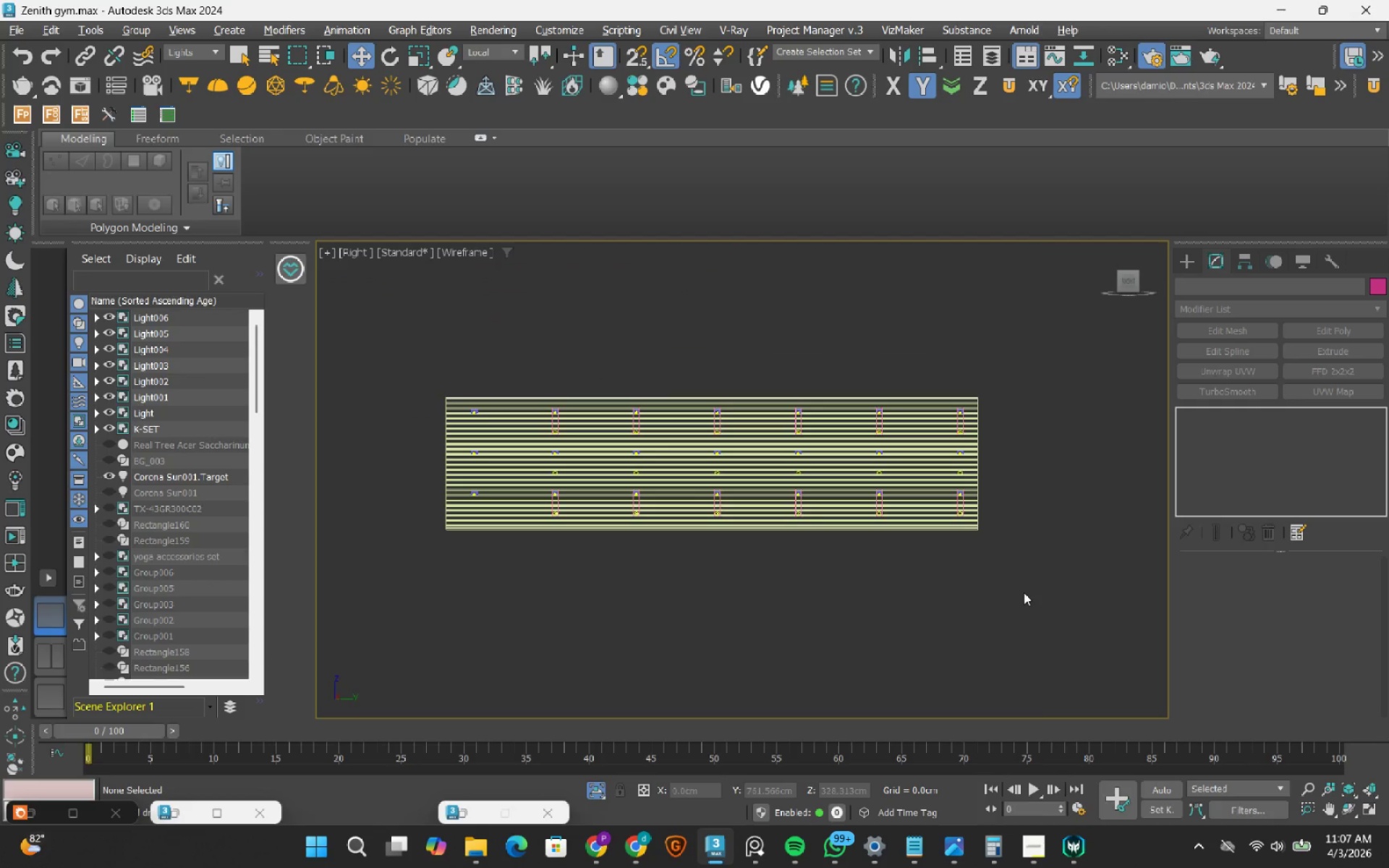 
left_click_drag(start_coordinate=[1024, 594], to_coordinate=[511, 510])
 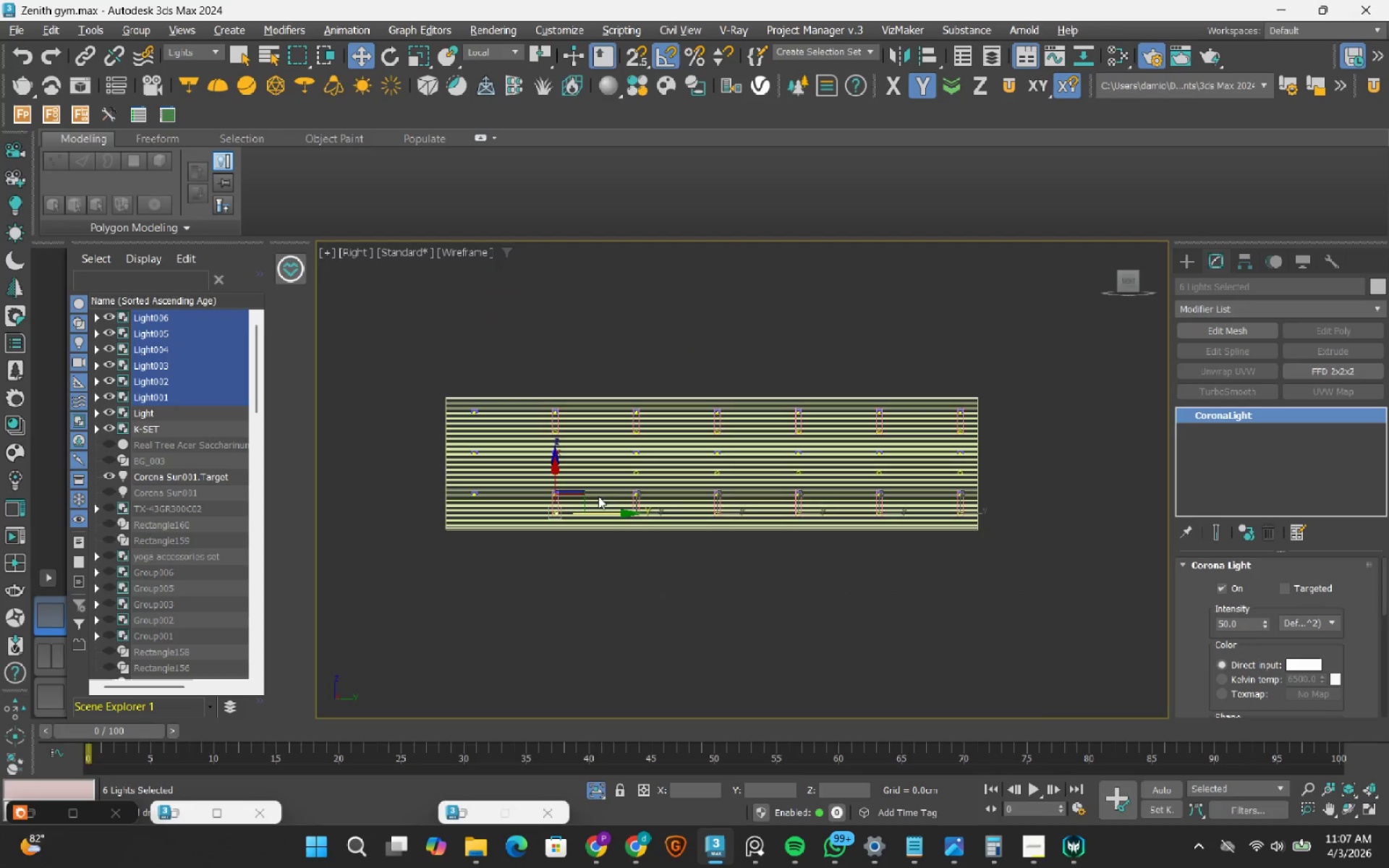 
scroll: coordinate [556, 511], scroll_direction: up, amount: 6.0
 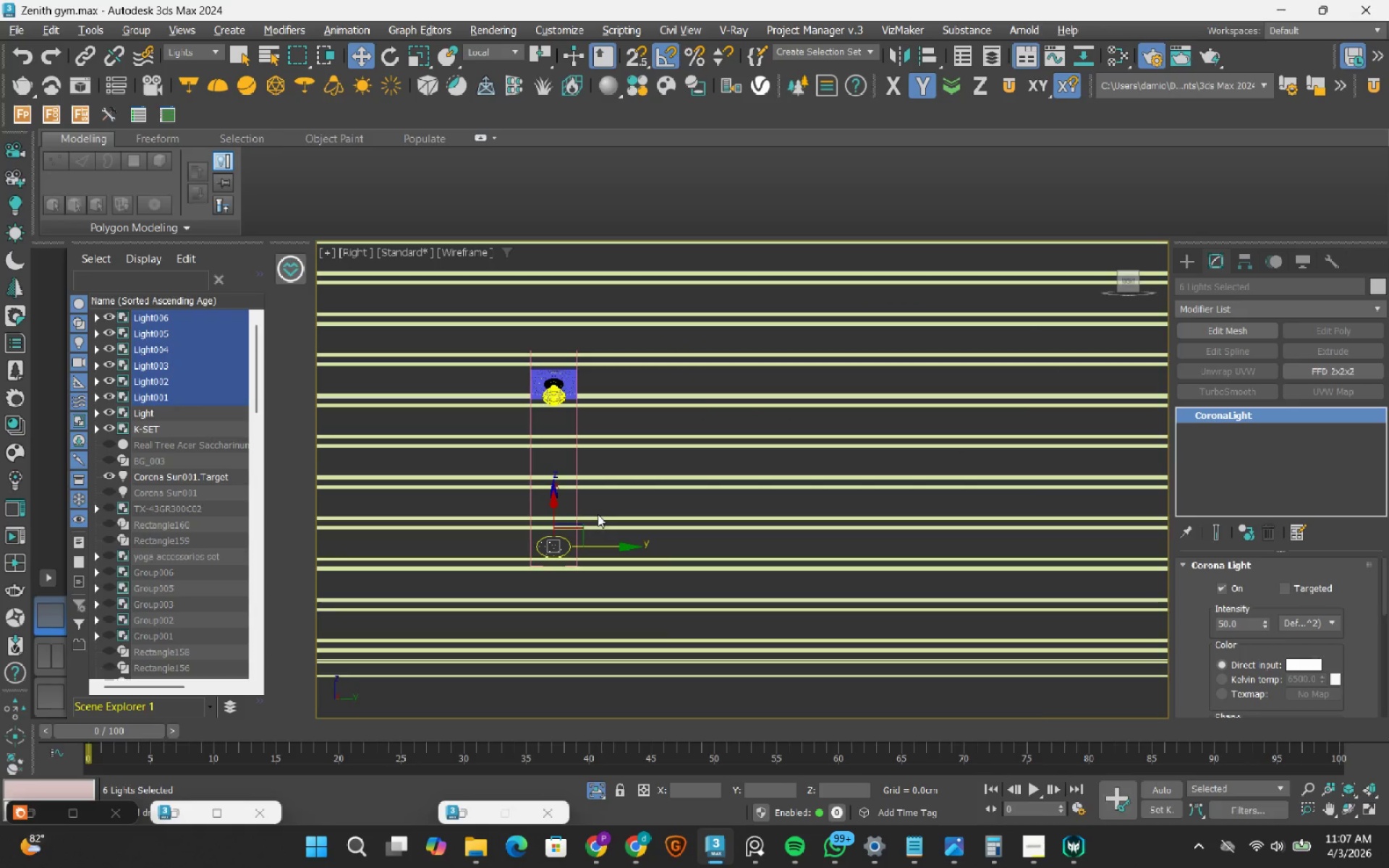 
key(Delete)
 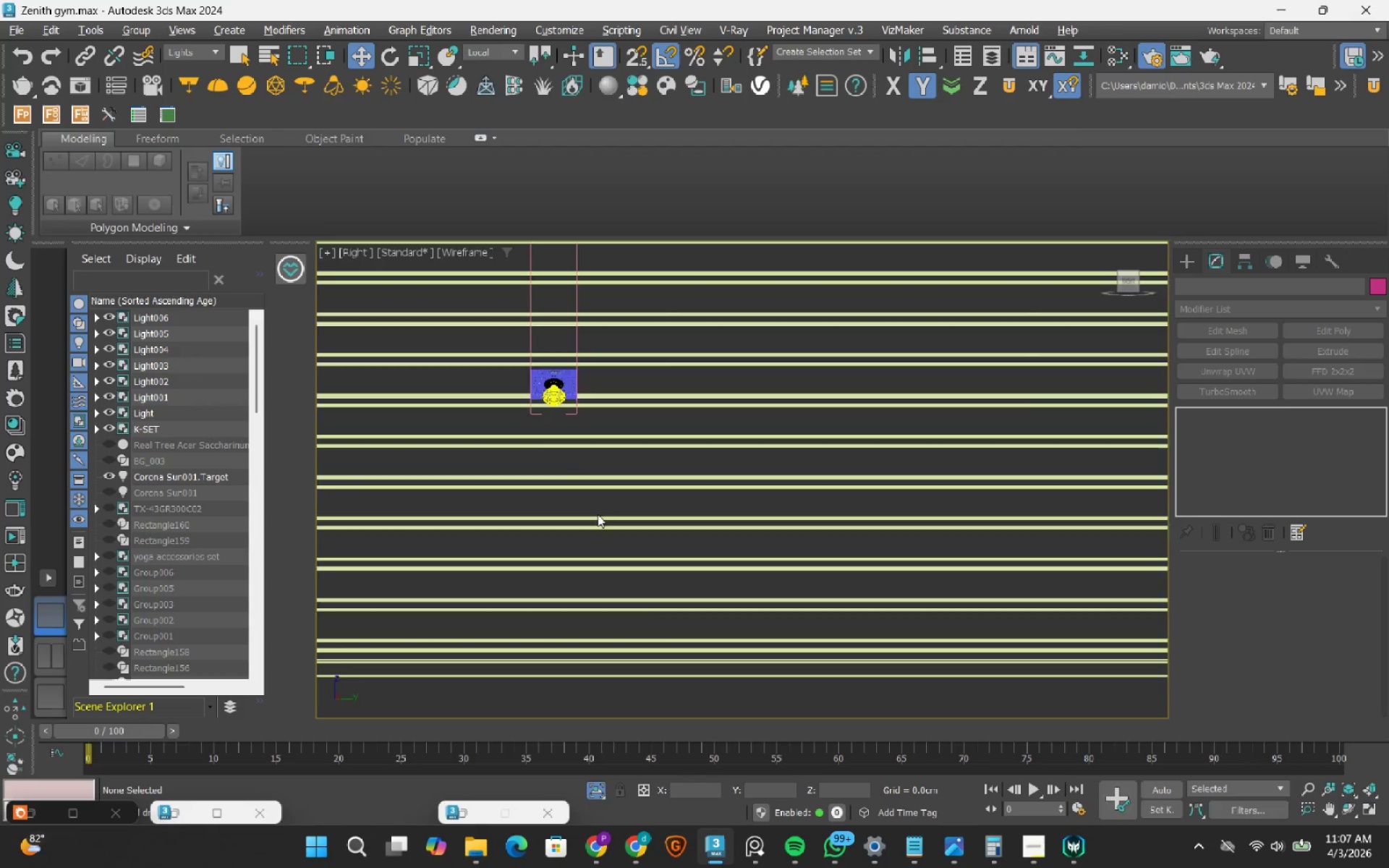 
scroll: coordinate [538, 428], scroll_direction: down, amount: 5.0
 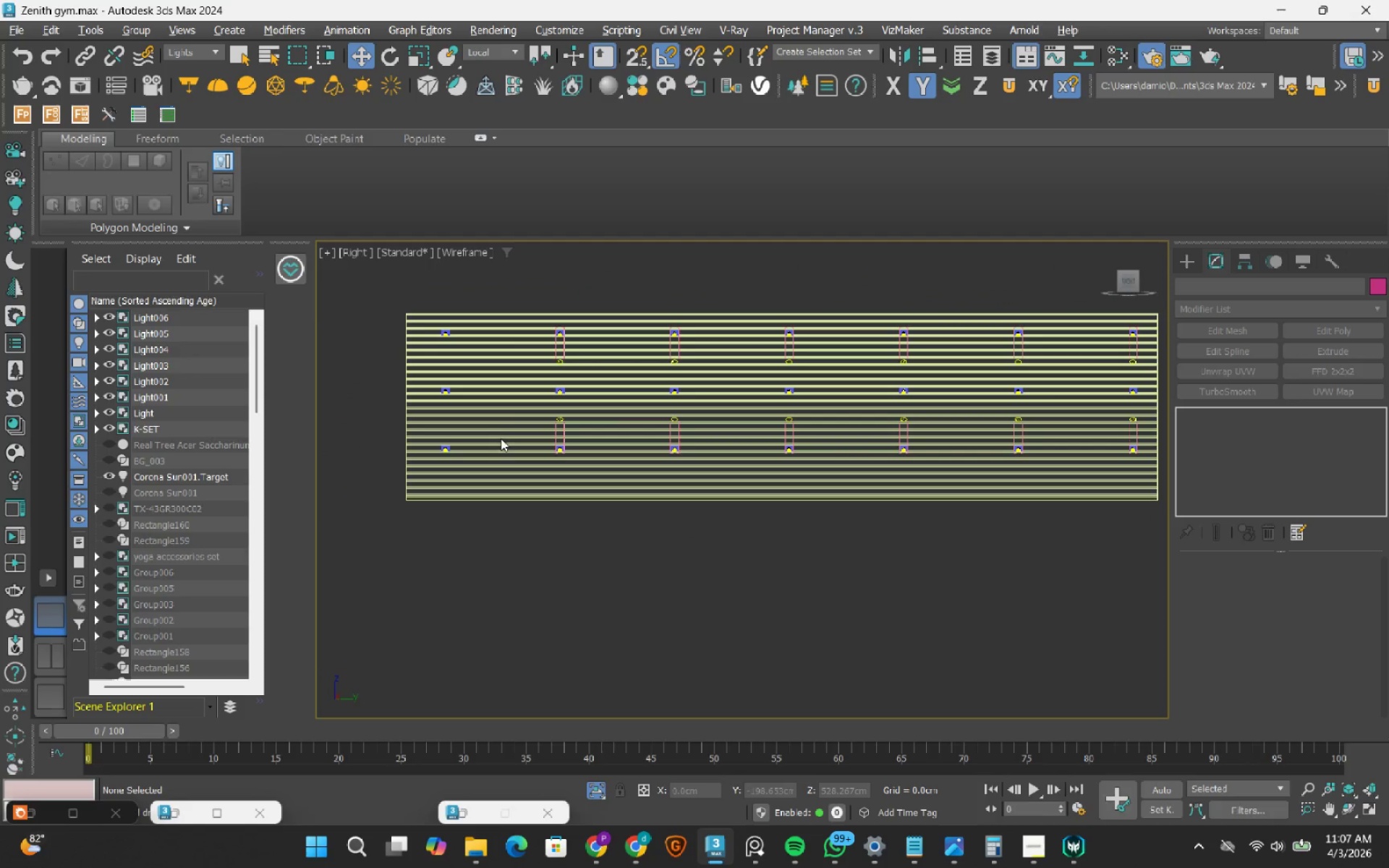 
left_click_drag(start_coordinate=[501, 438], to_coordinate=[1063, 410])
 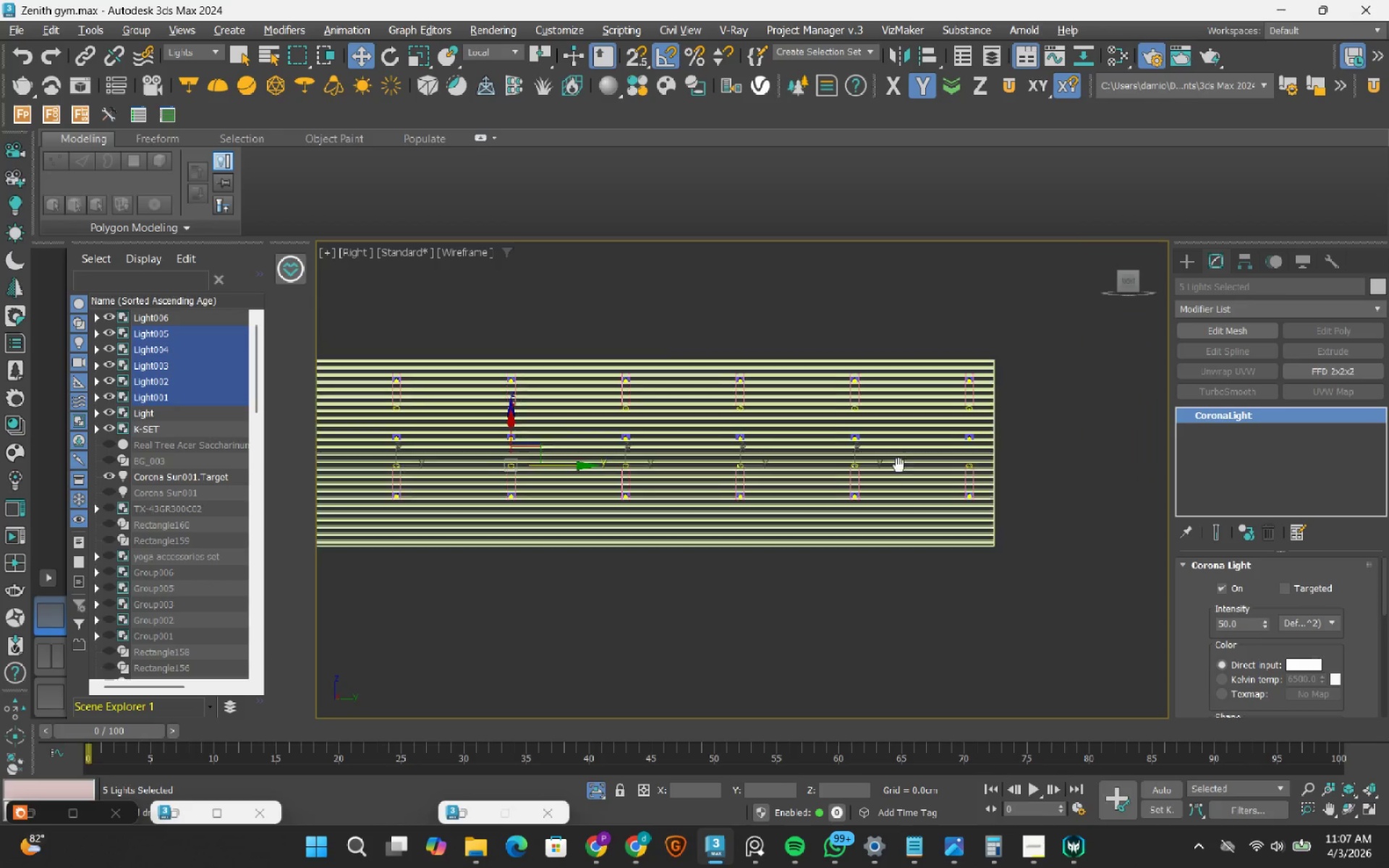 
key(Delete)
 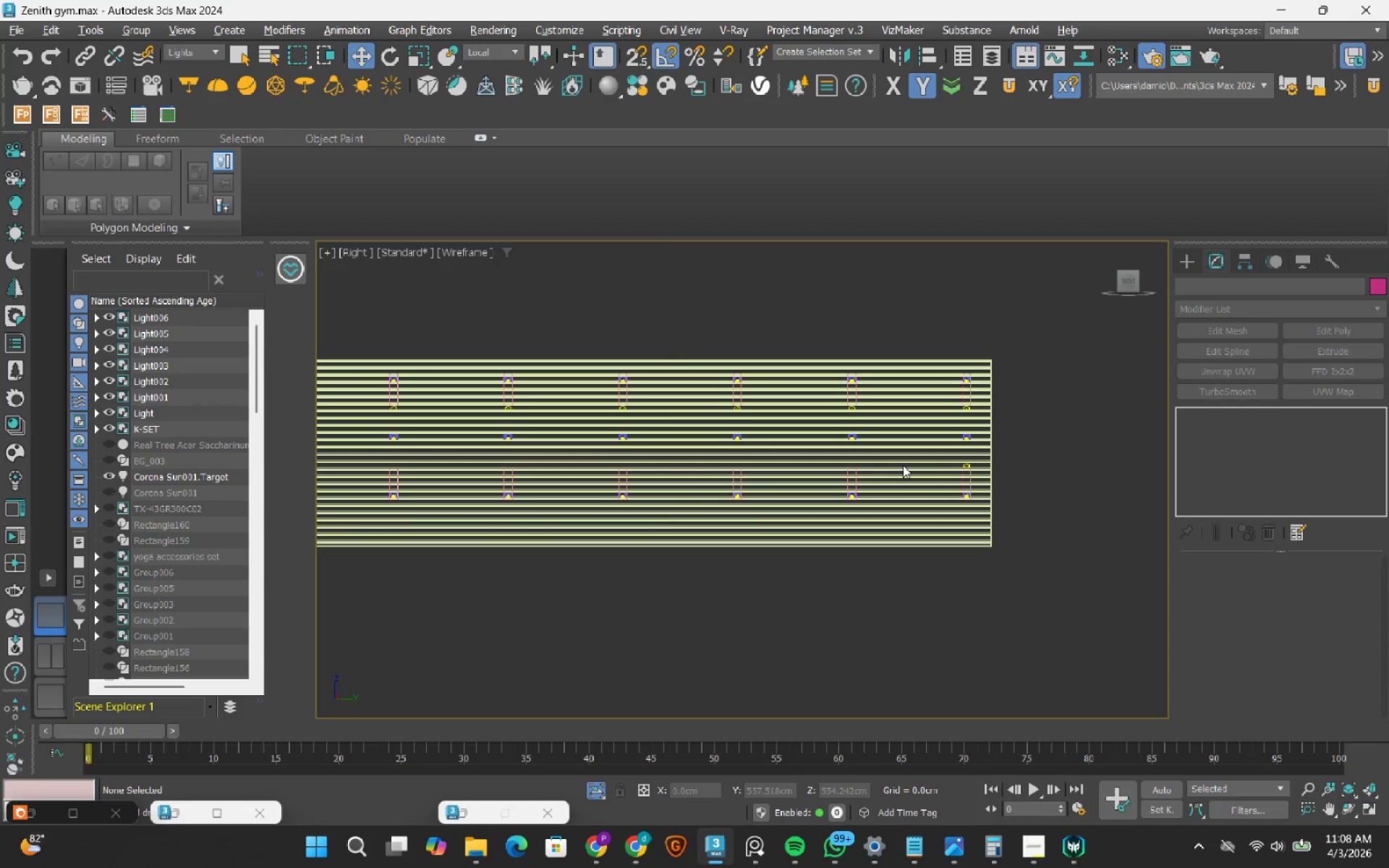 
scroll: coordinate [903, 465], scroll_direction: up, amount: 2.0
 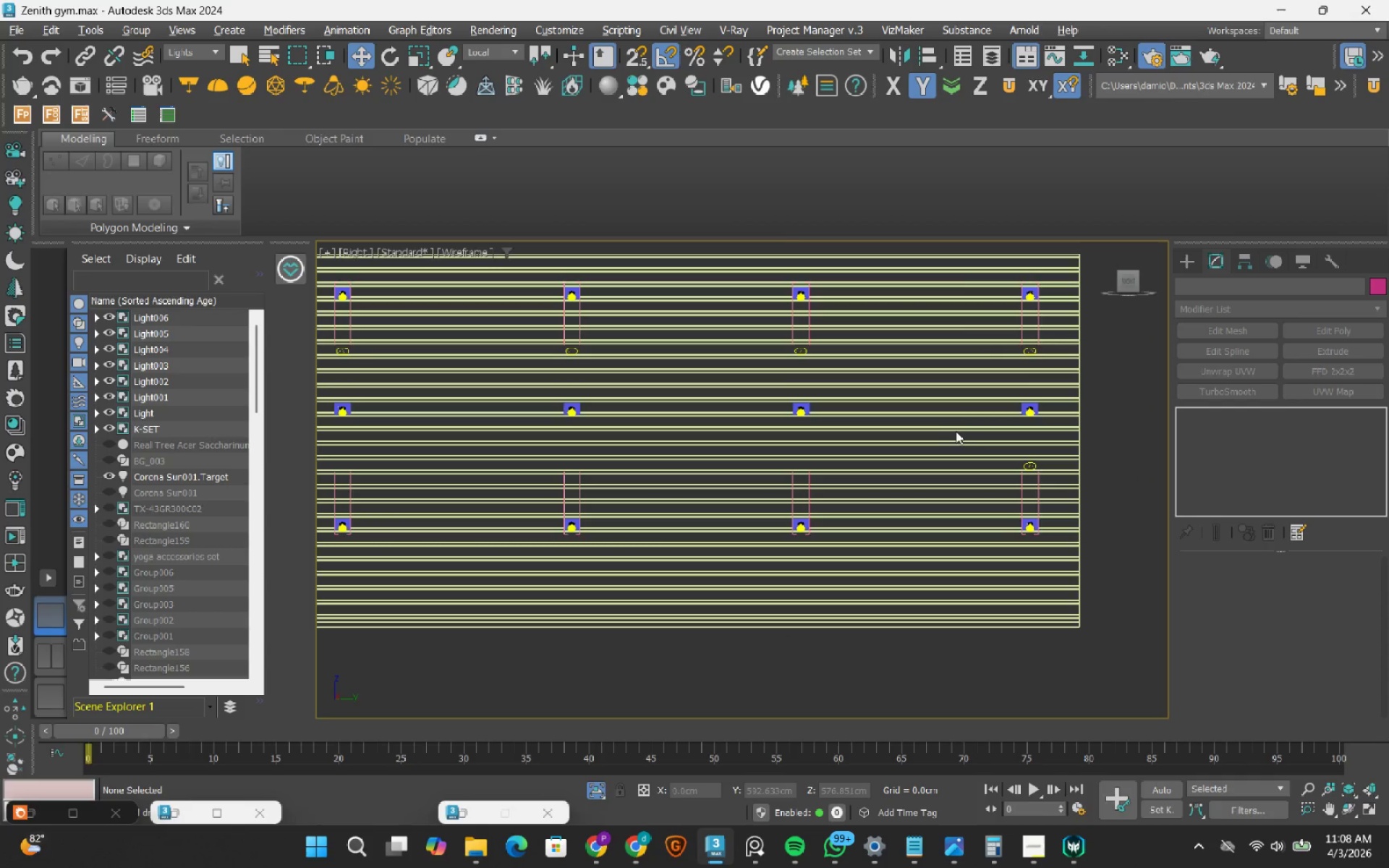 
left_click_drag(start_coordinate=[960, 430], to_coordinate=[1042, 498])
 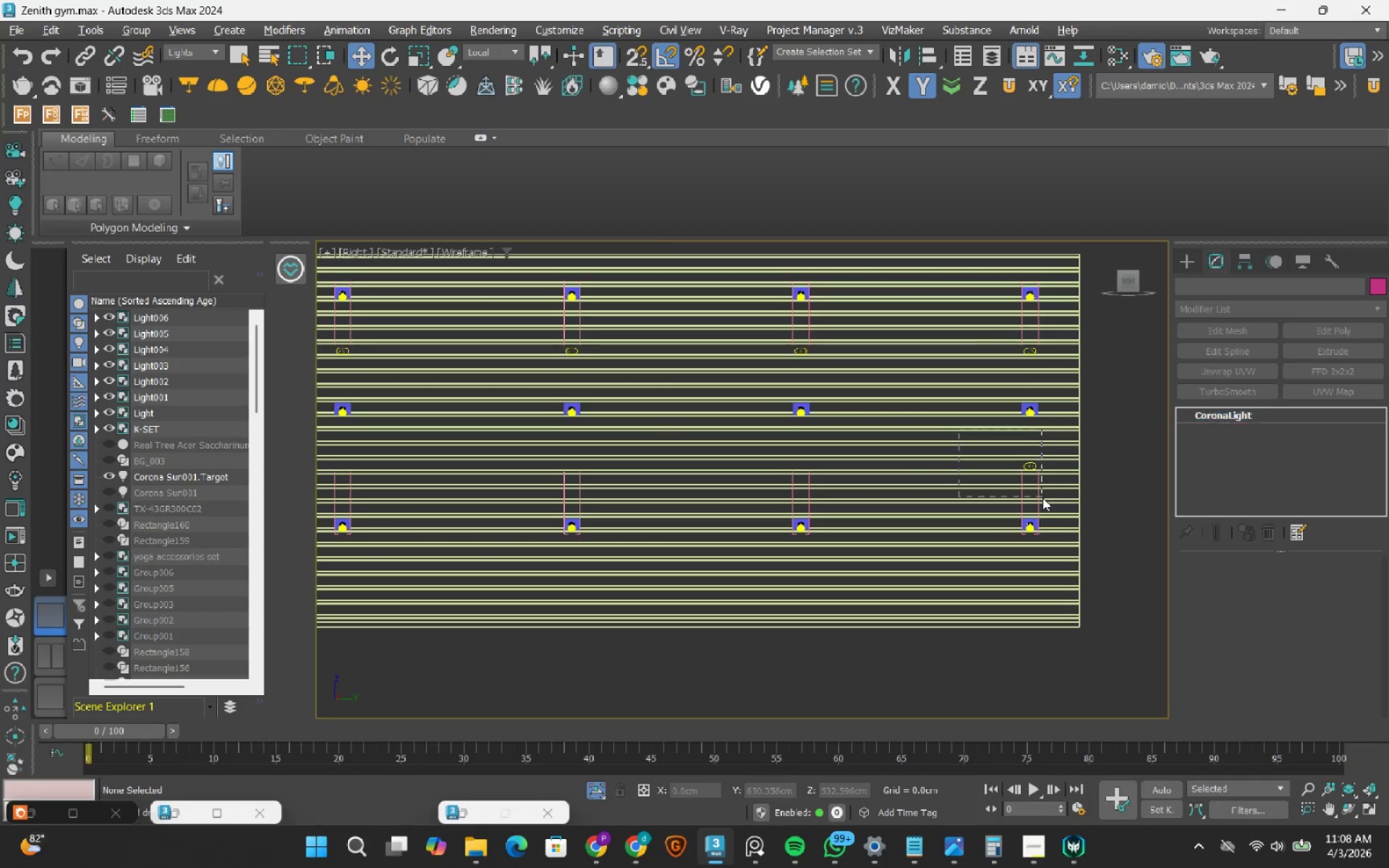 
key(Delete)
 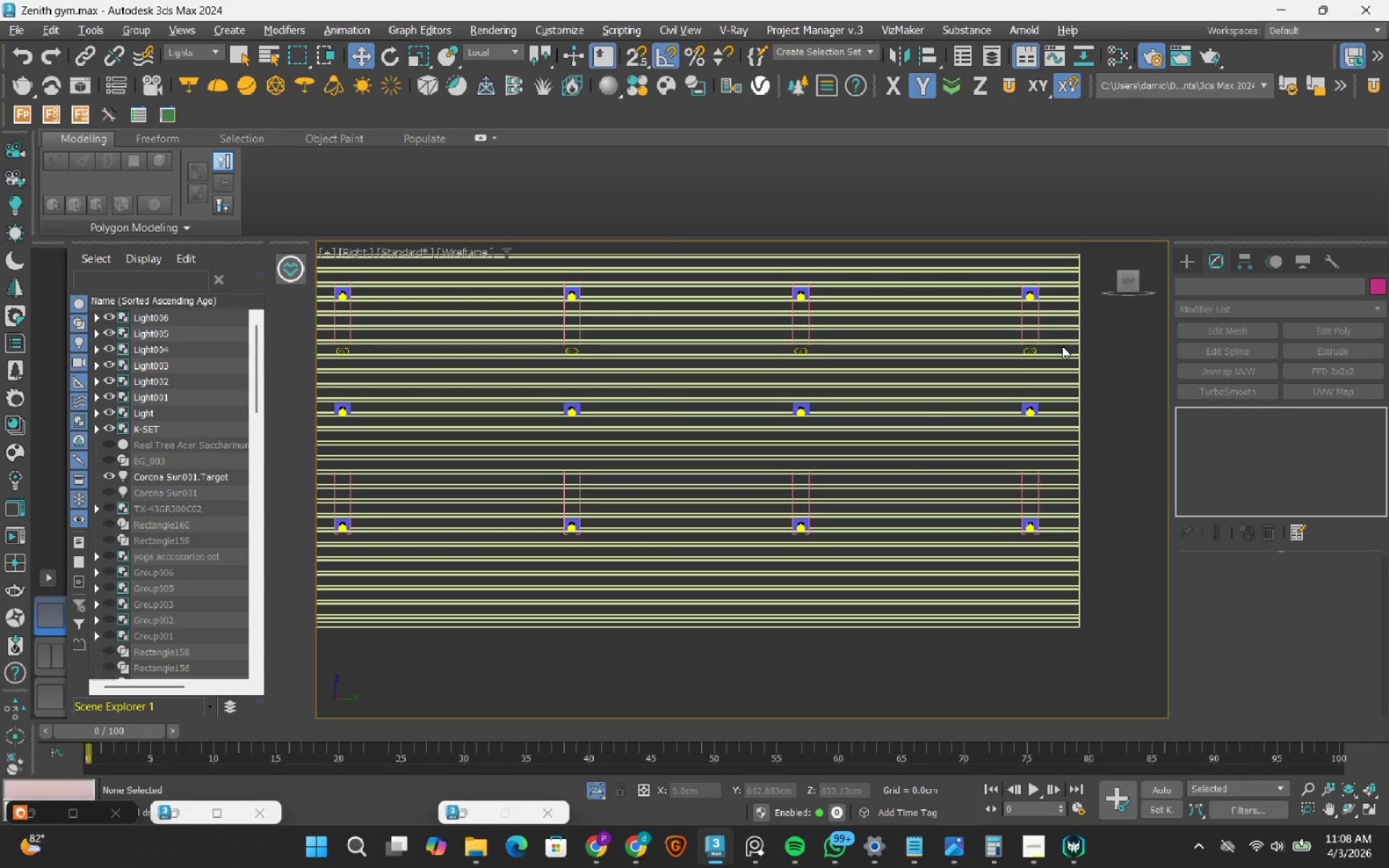 
left_click_drag(start_coordinate=[1060, 343], to_coordinate=[986, 363])
 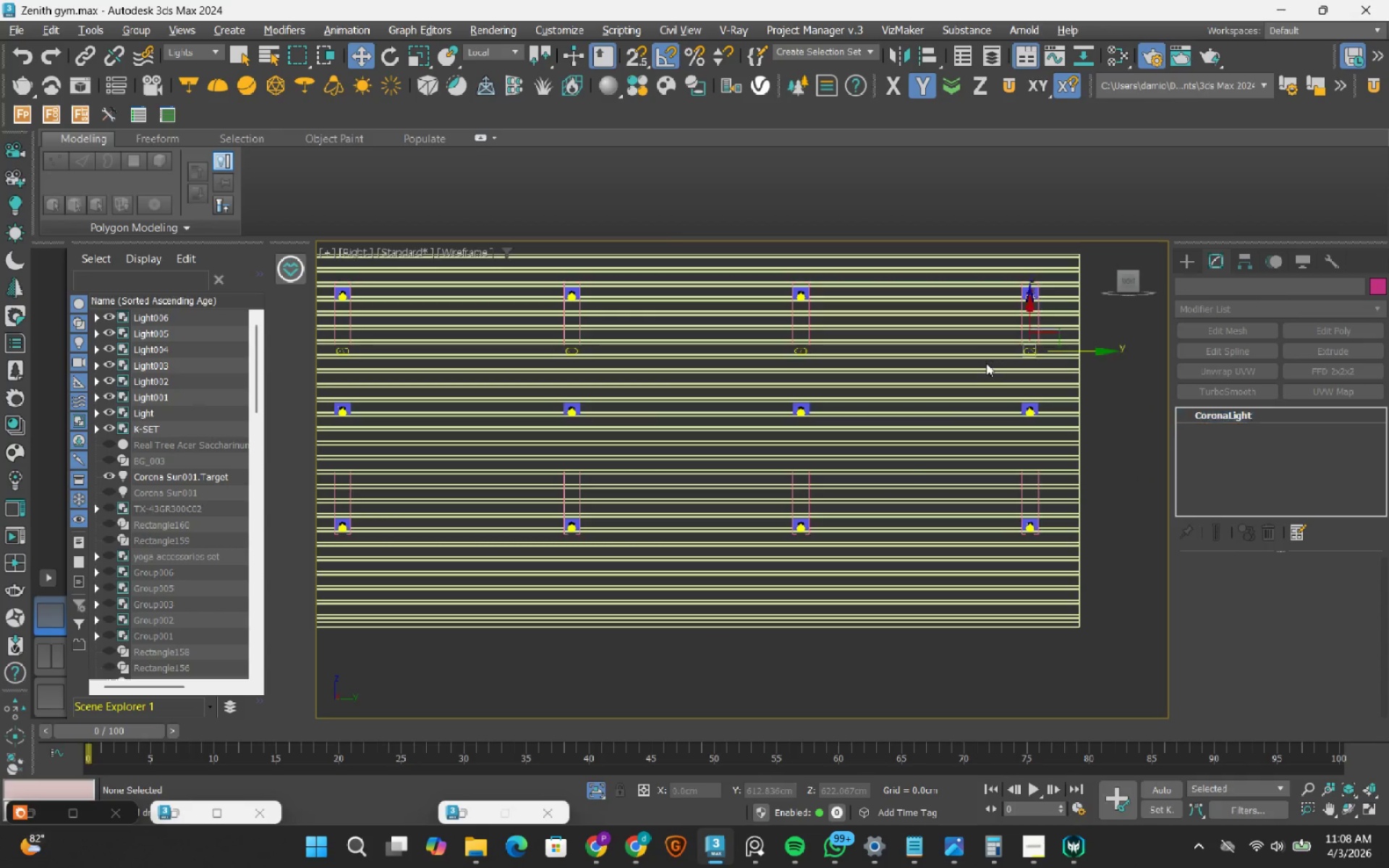 
key(Delete)
 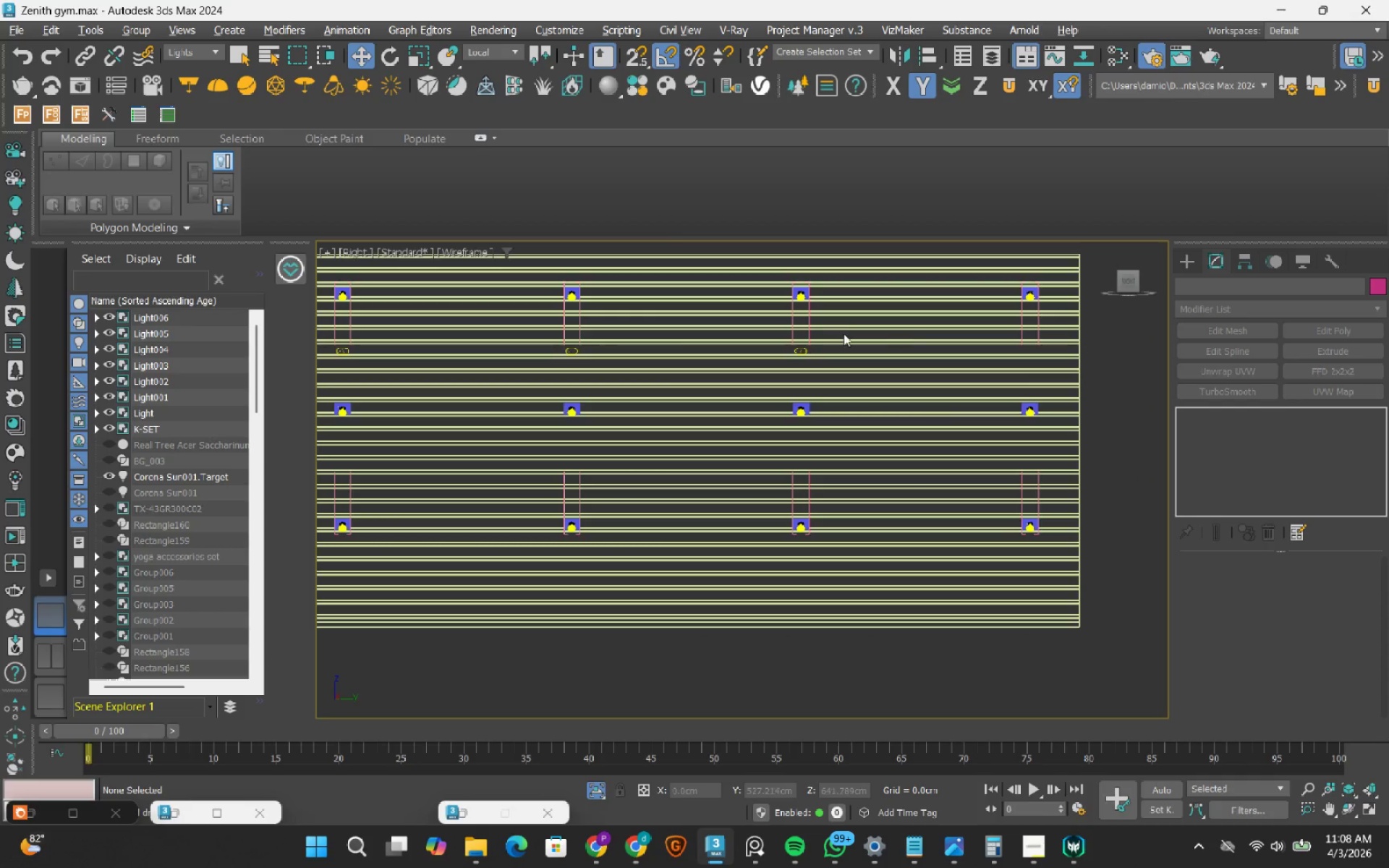 
left_click_drag(start_coordinate=[834, 333], to_coordinate=[768, 369])
 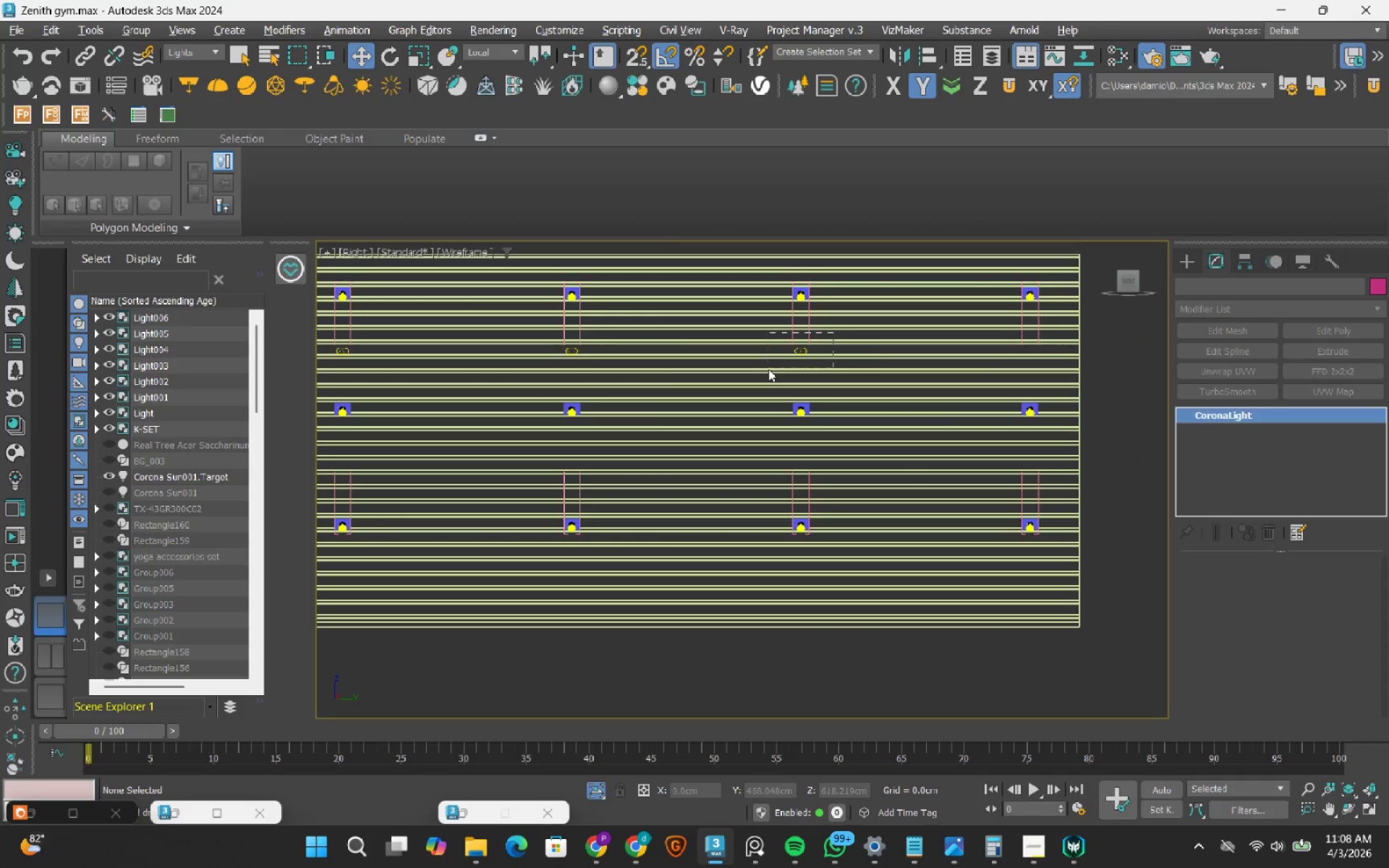 
key(Delete)
 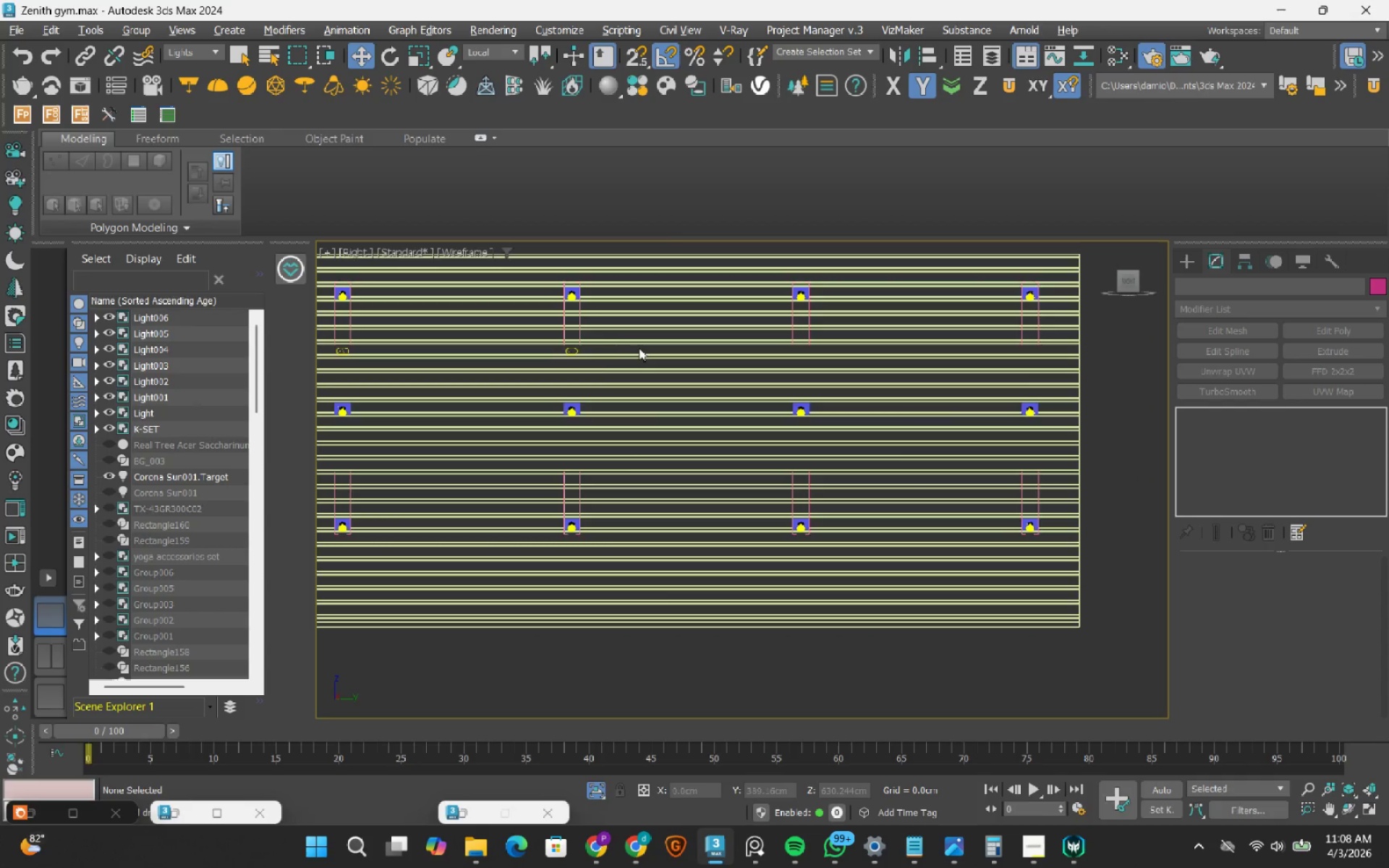 
left_click_drag(start_coordinate=[600, 343], to_coordinate=[539, 360])
 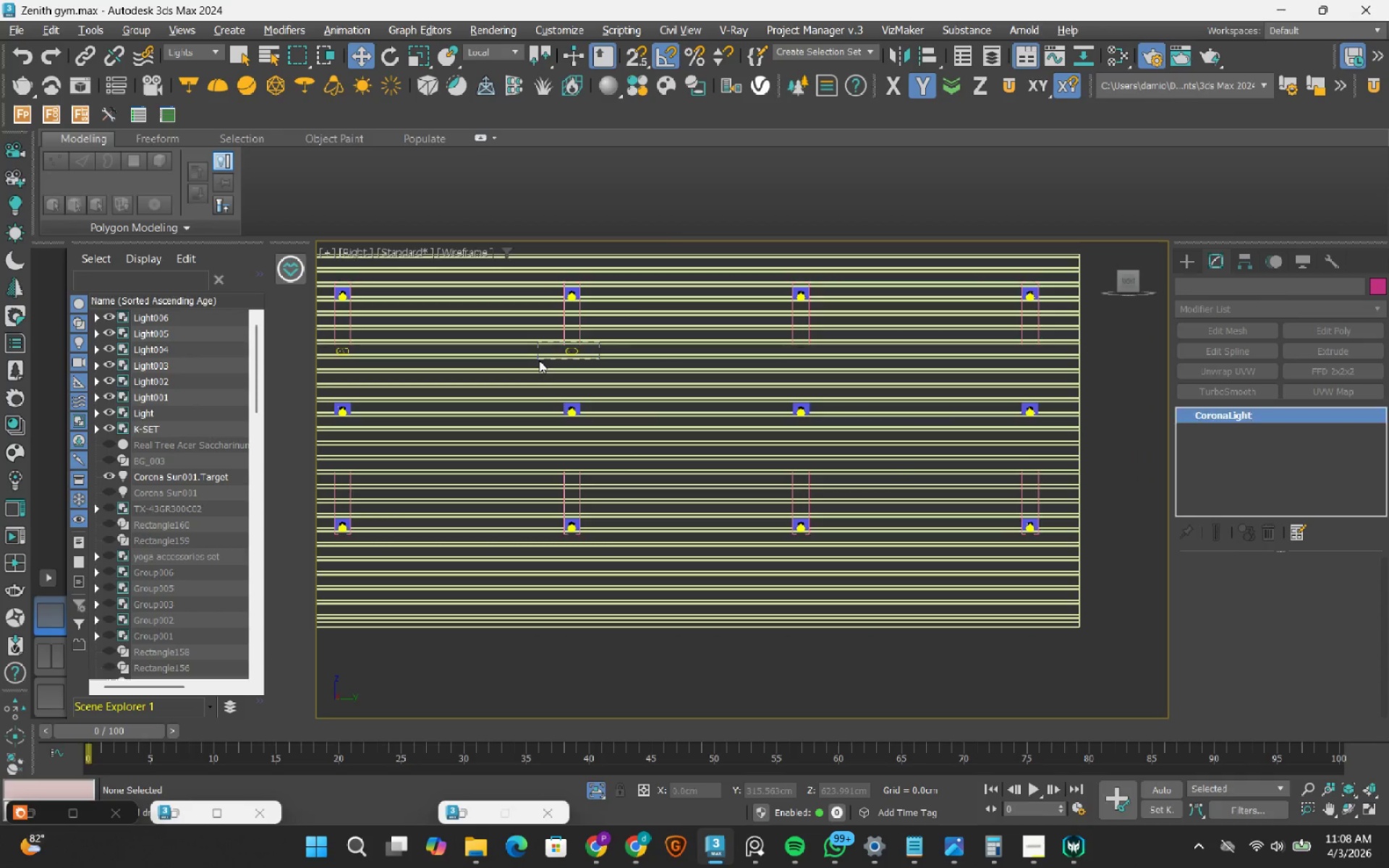 
key(Delete)
 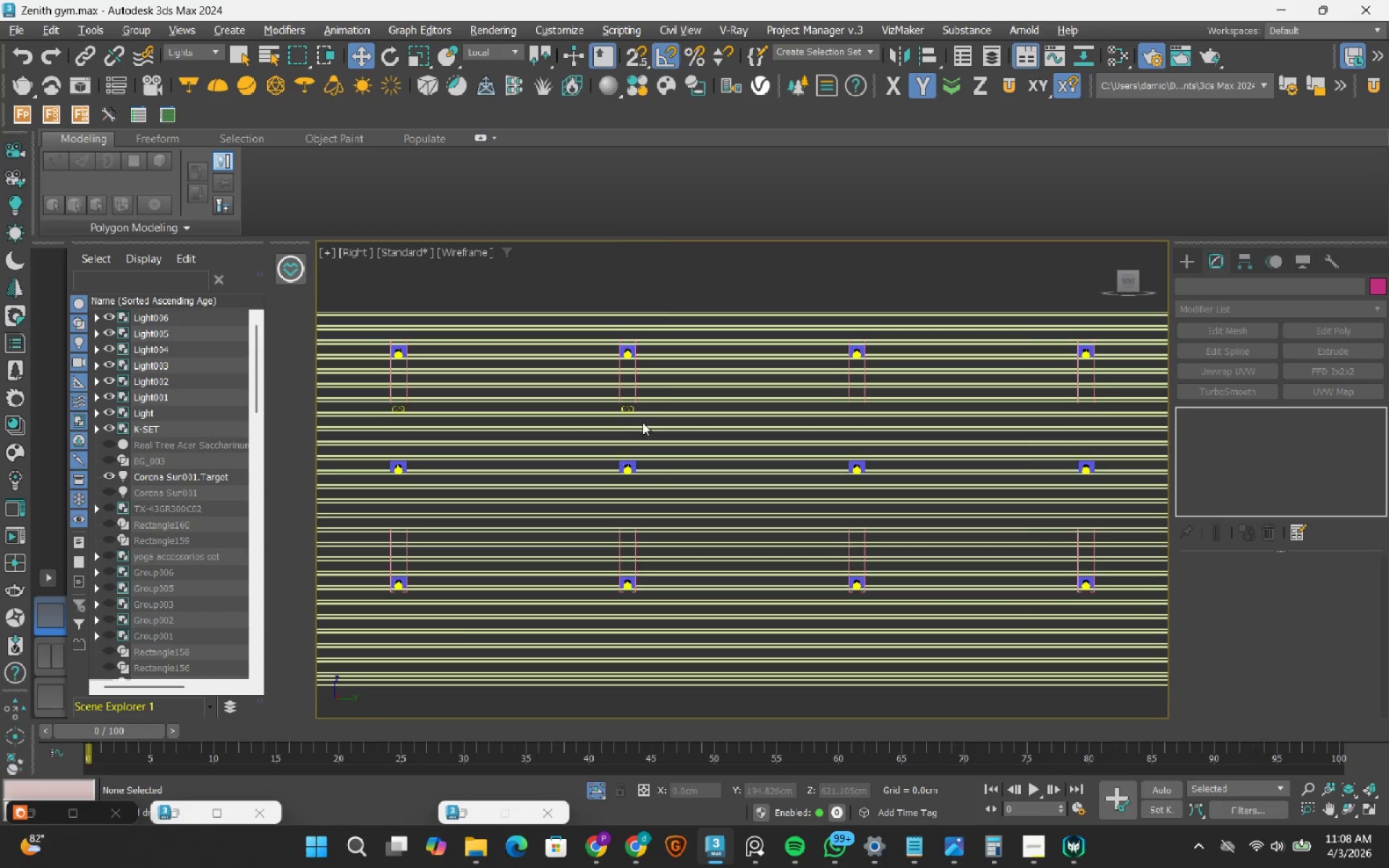 
left_click_drag(start_coordinate=[655, 394], to_coordinate=[599, 429])
 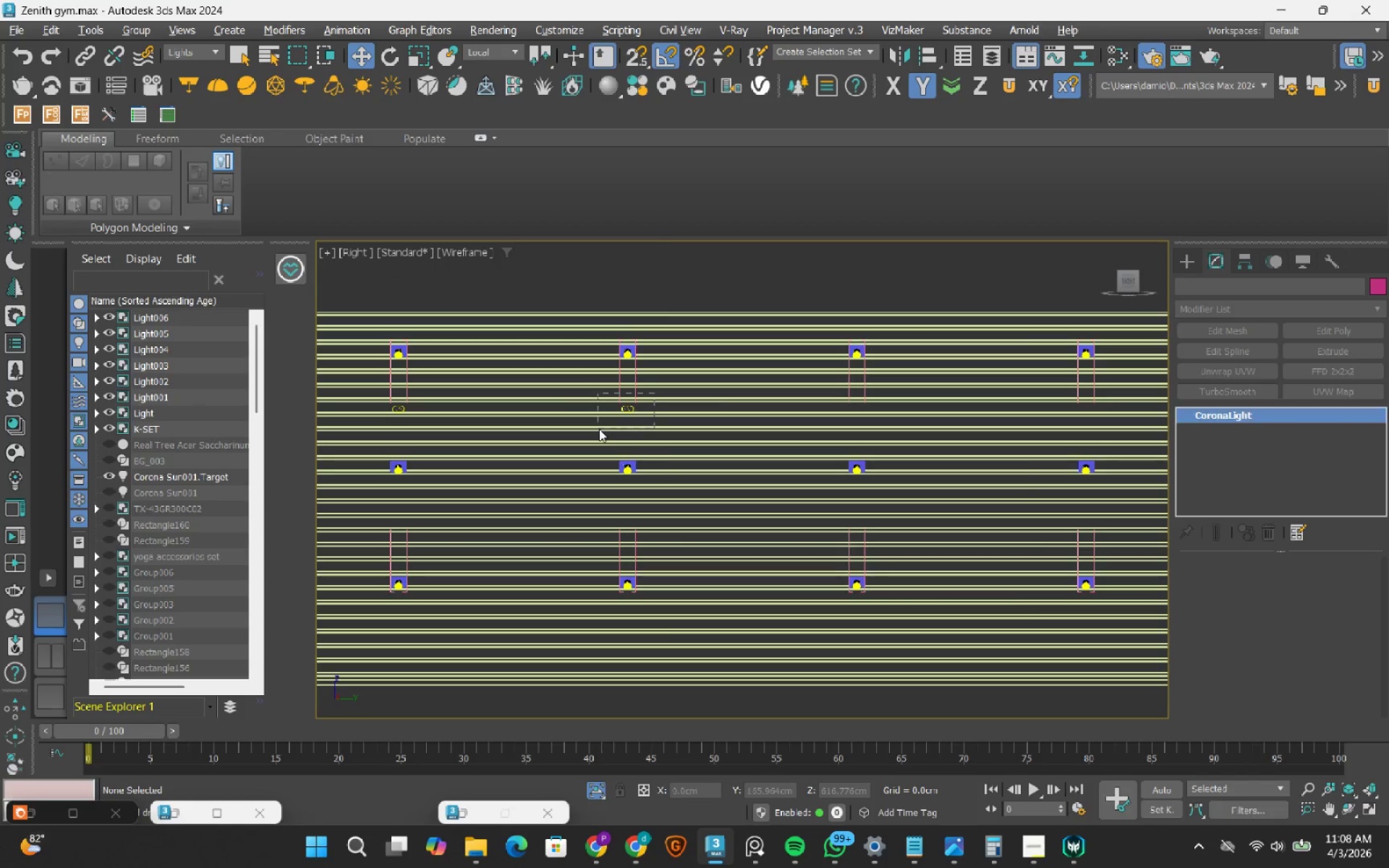 
key(Delete)
 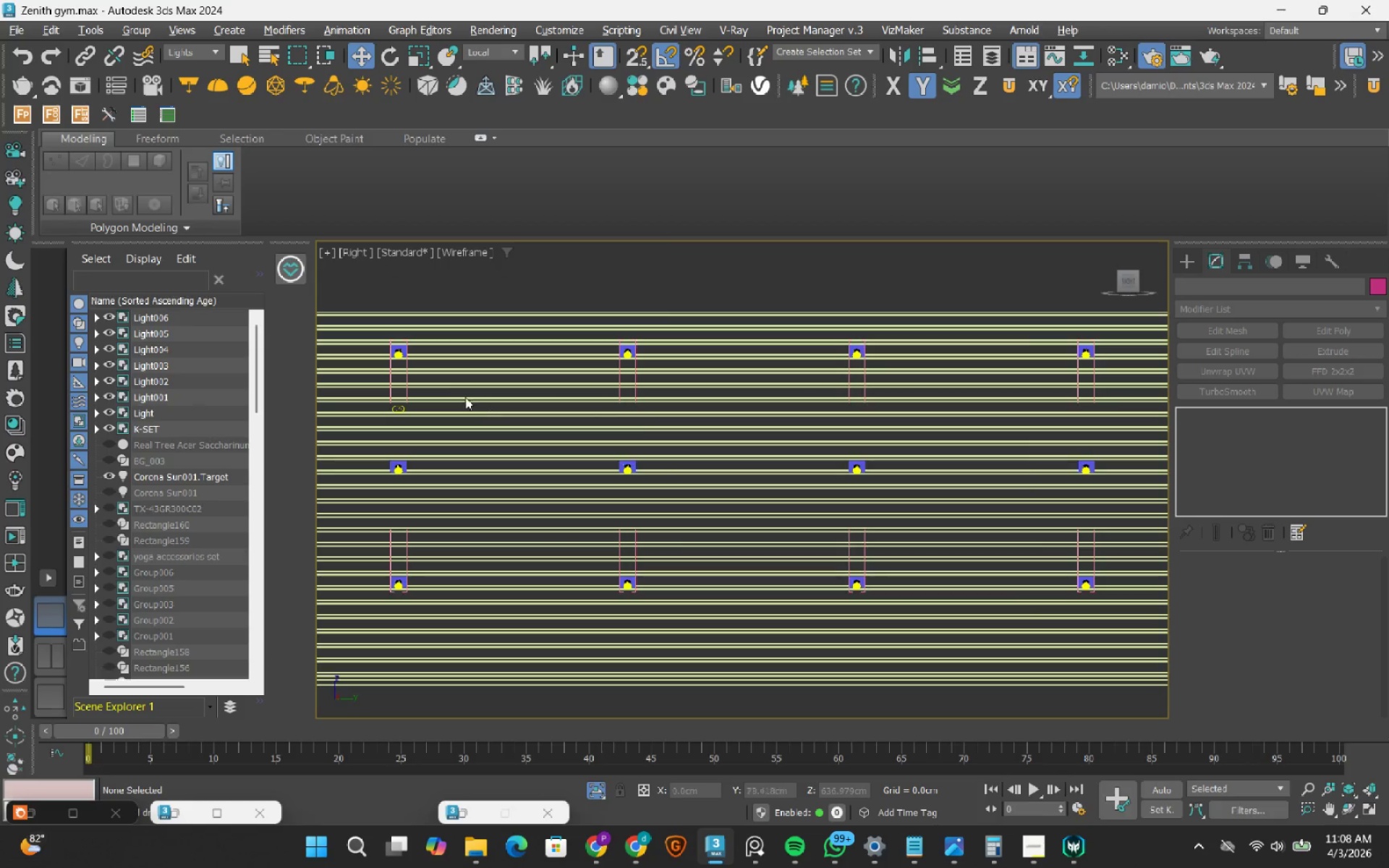 
left_click_drag(start_coordinate=[429, 393], to_coordinate=[344, 412])
 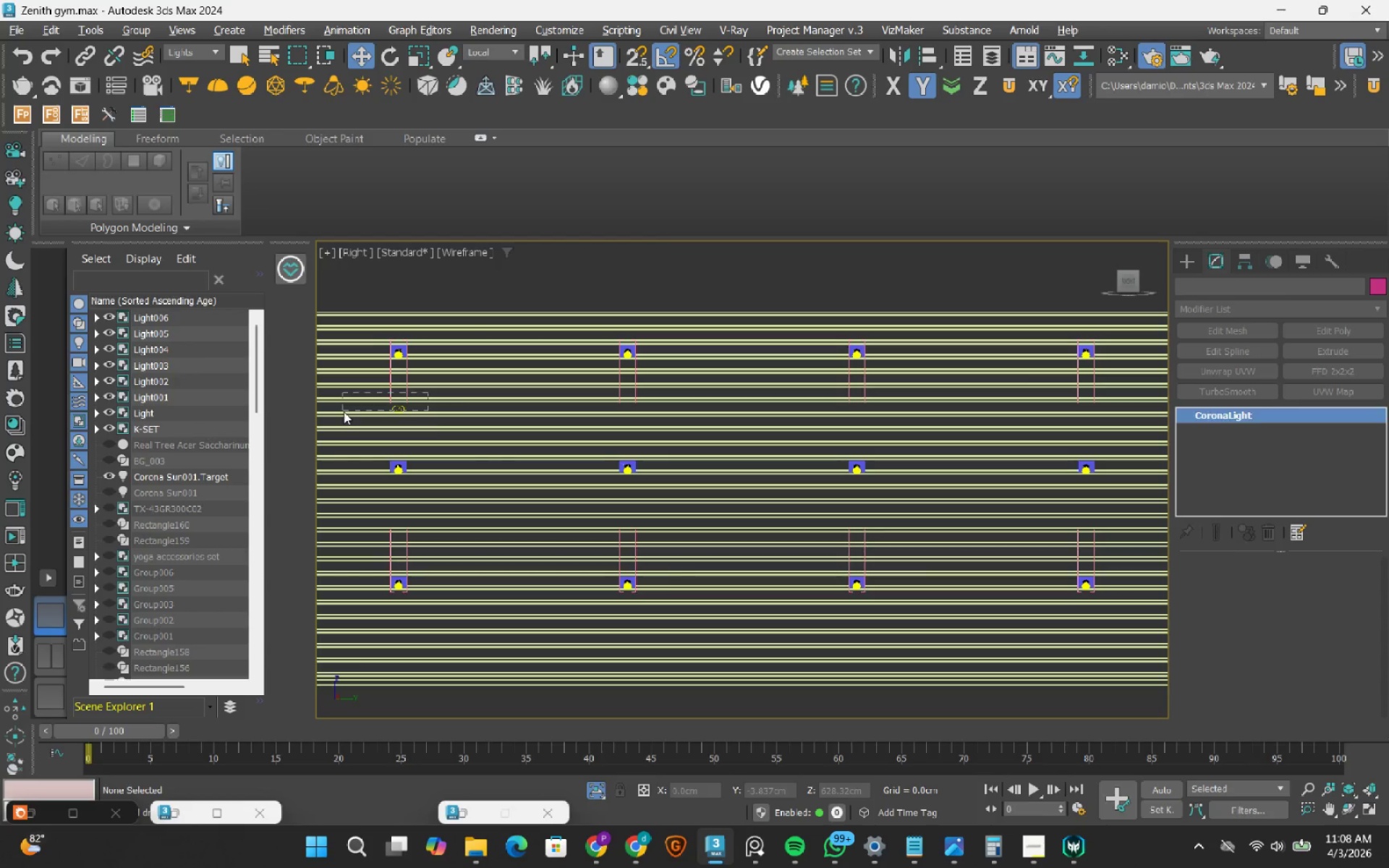 
key(Delete)
 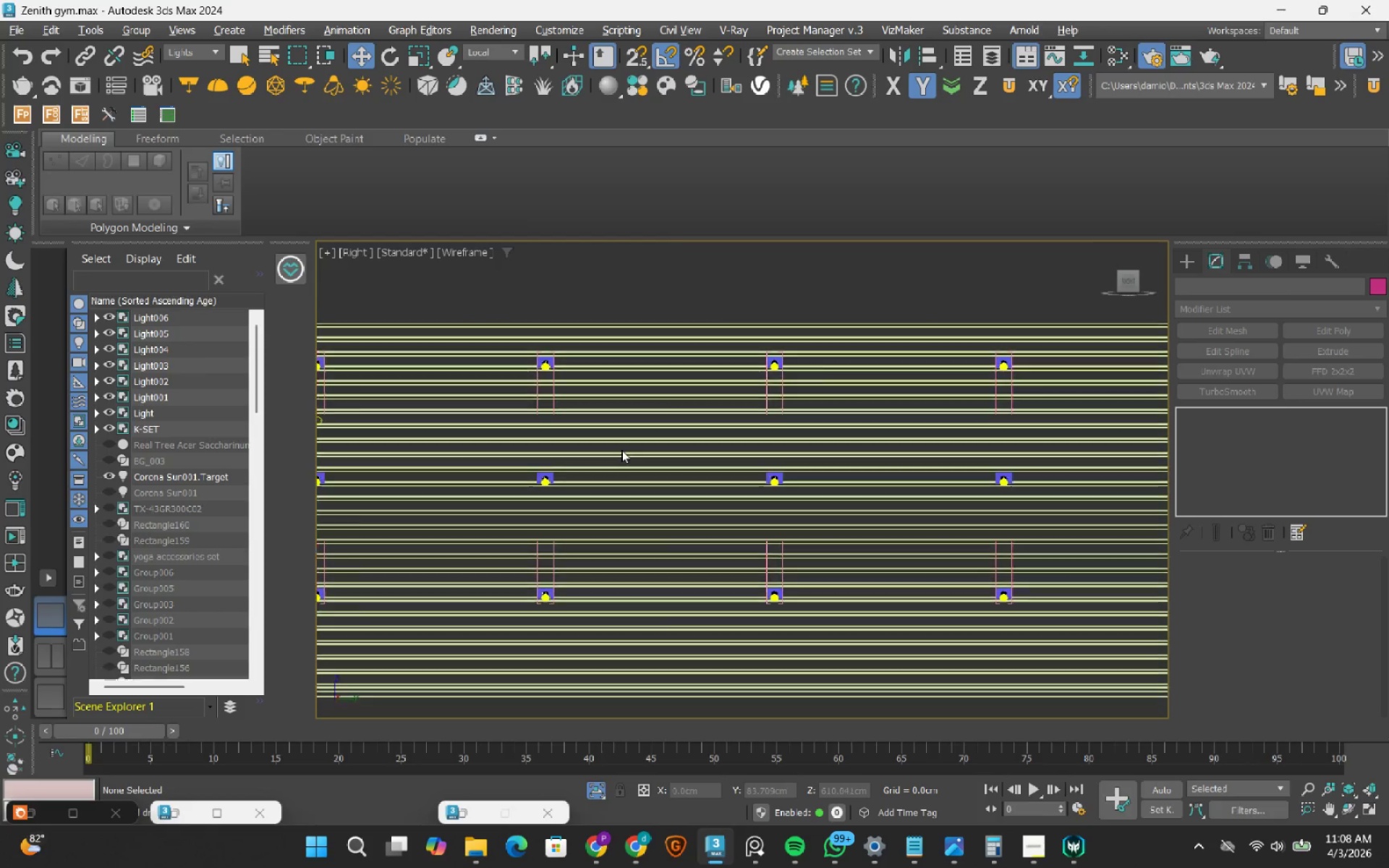 
scroll: coordinate [621, 450], scroll_direction: down, amount: 2.0
 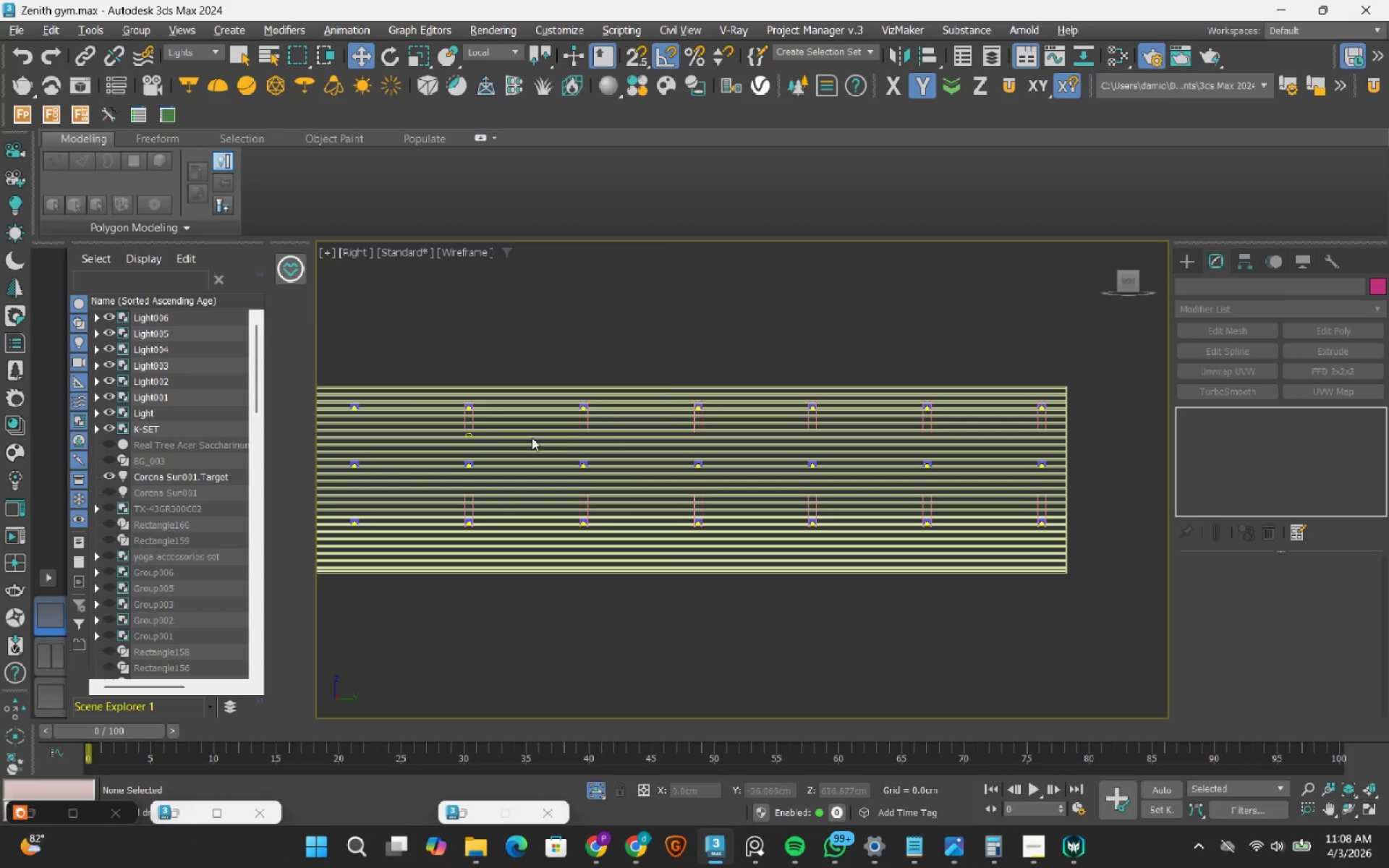 
scroll: coordinate [463, 428], scroll_direction: up, amount: 2.0
 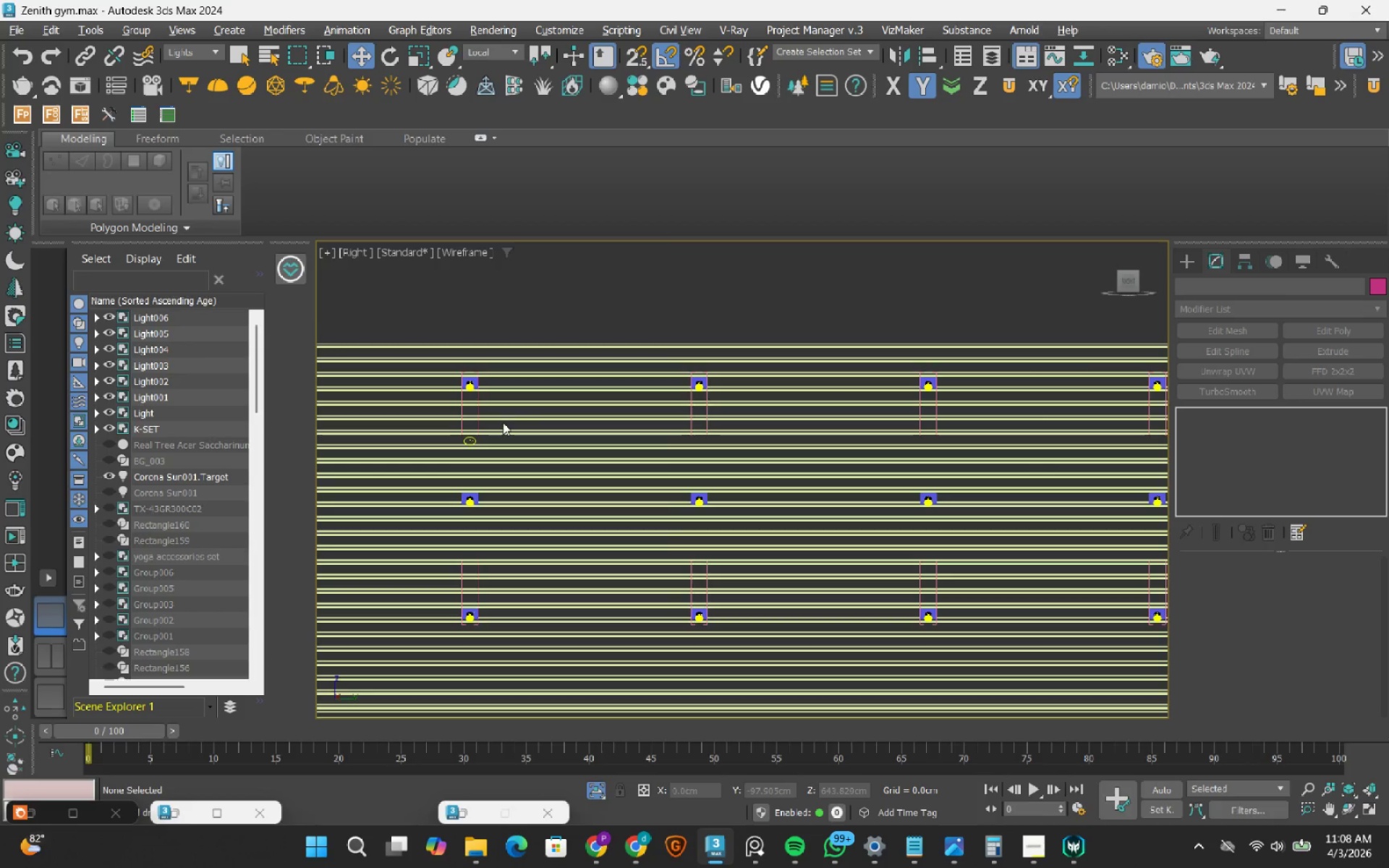 
left_click_drag(start_coordinate=[501, 424], to_coordinate=[441, 468])
 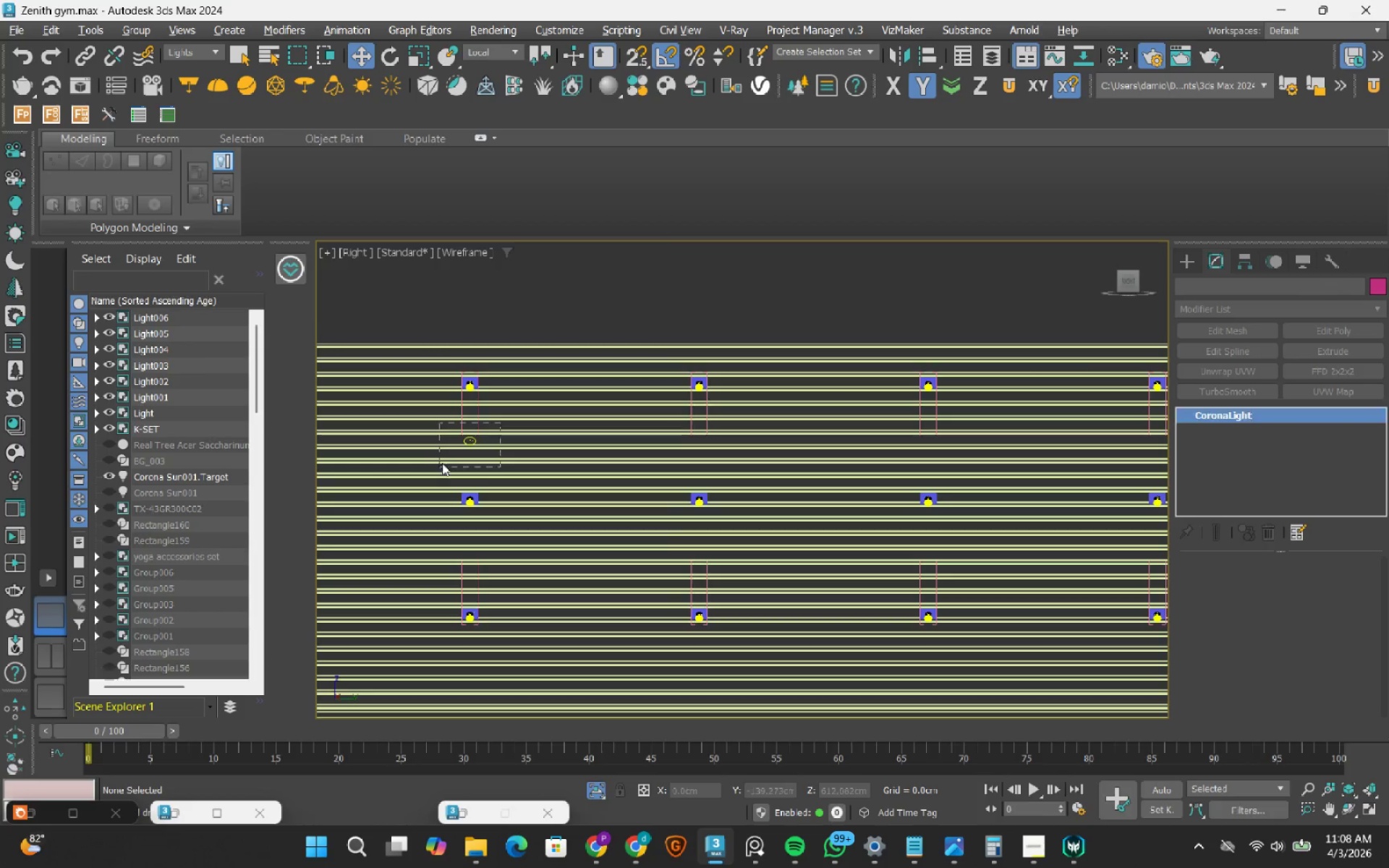 
key(Delete)
 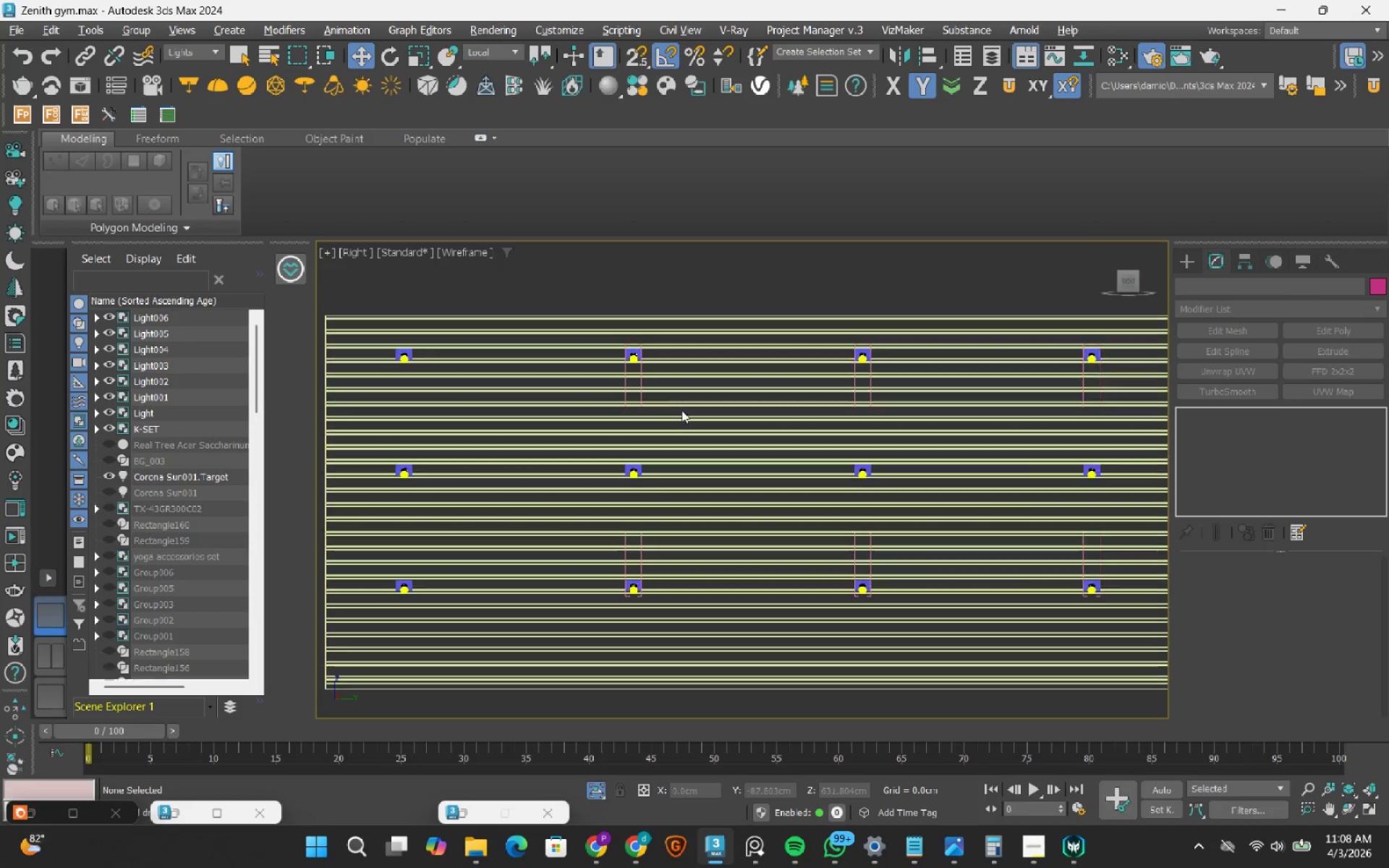 
scroll: coordinate [681, 410], scroll_direction: down, amount: 2.0
 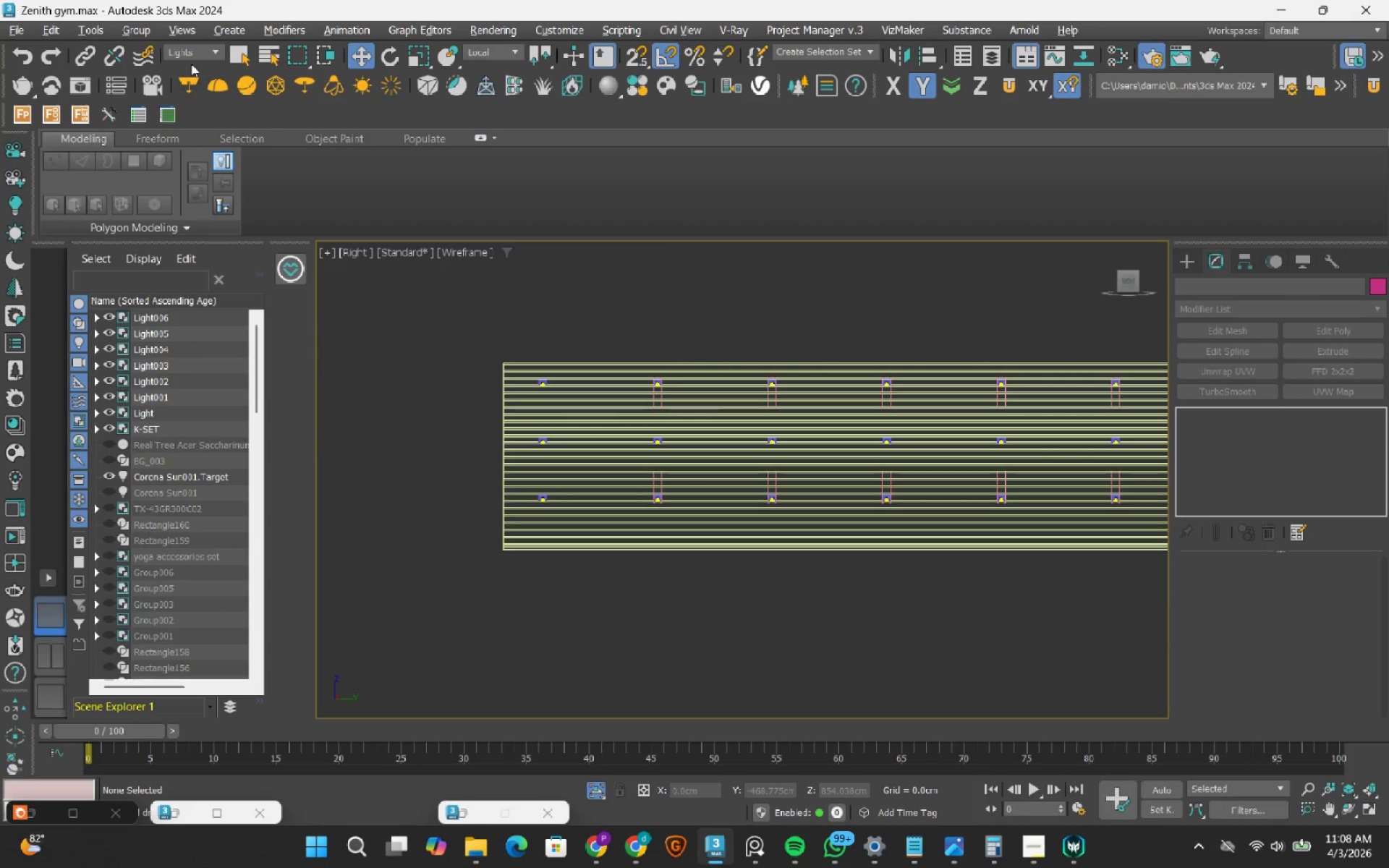 
left_click([187, 53])
 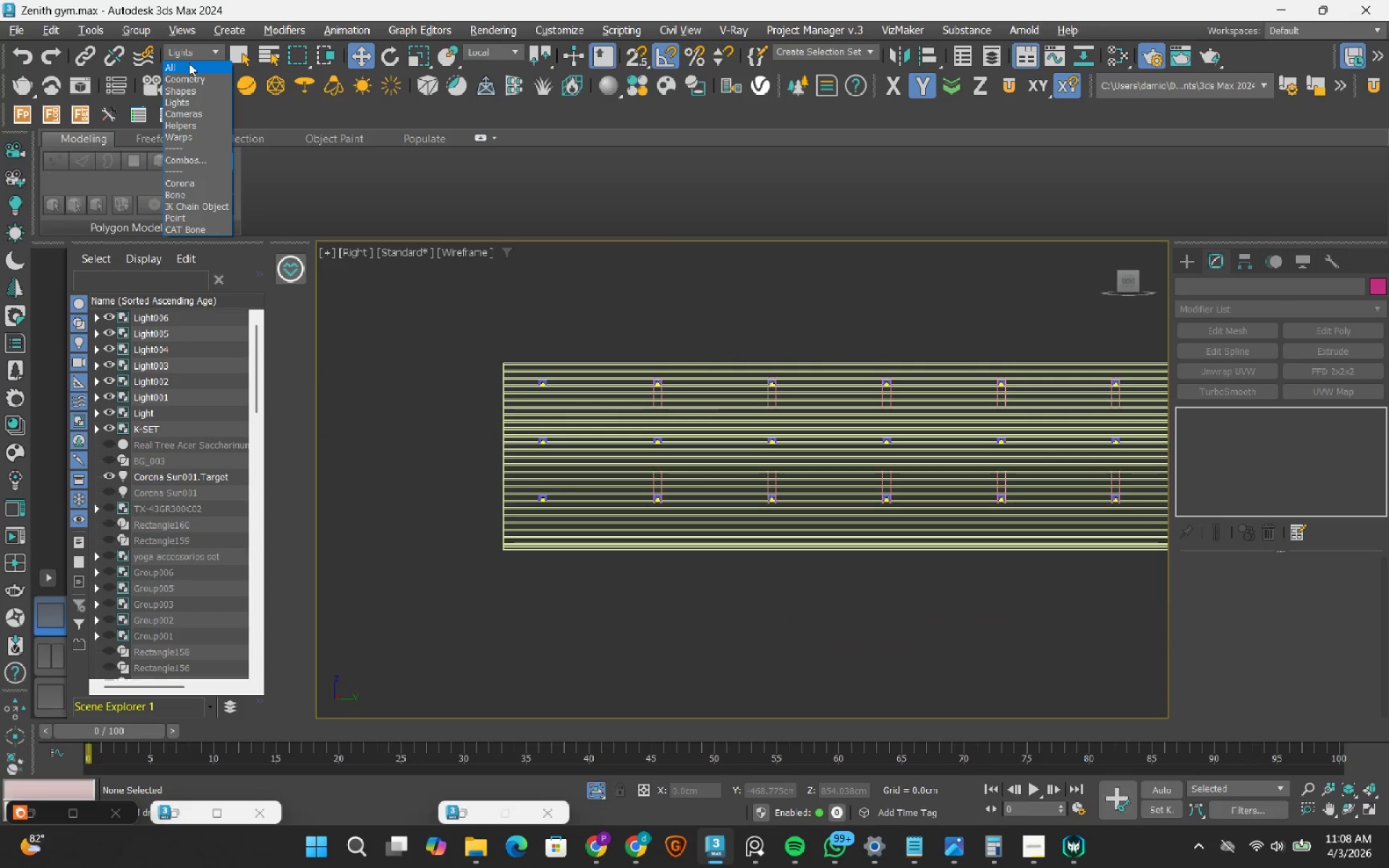 
left_click([187, 66])
 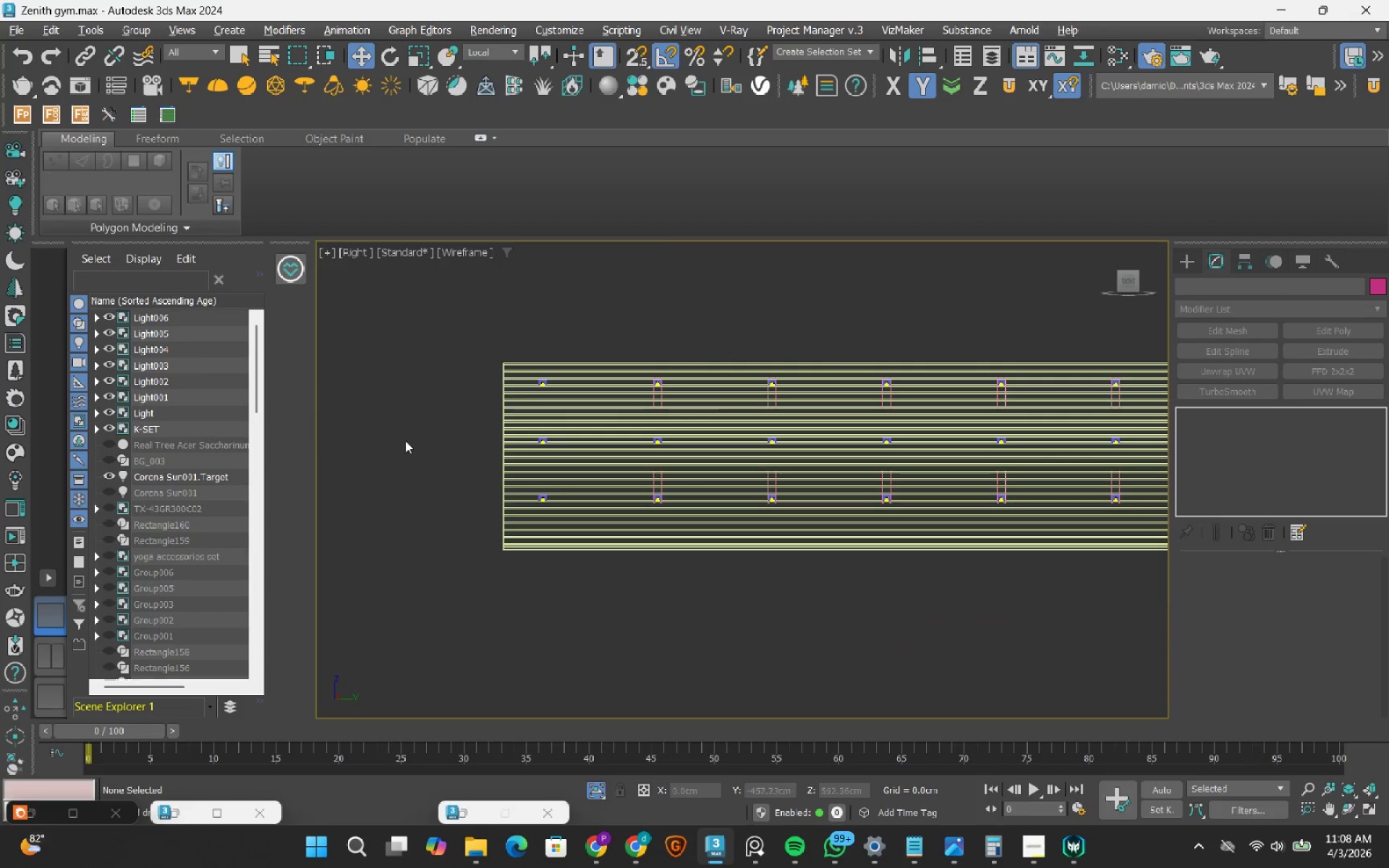 
scroll: coordinate [409, 443], scroll_direction: down, amount: 1.0
 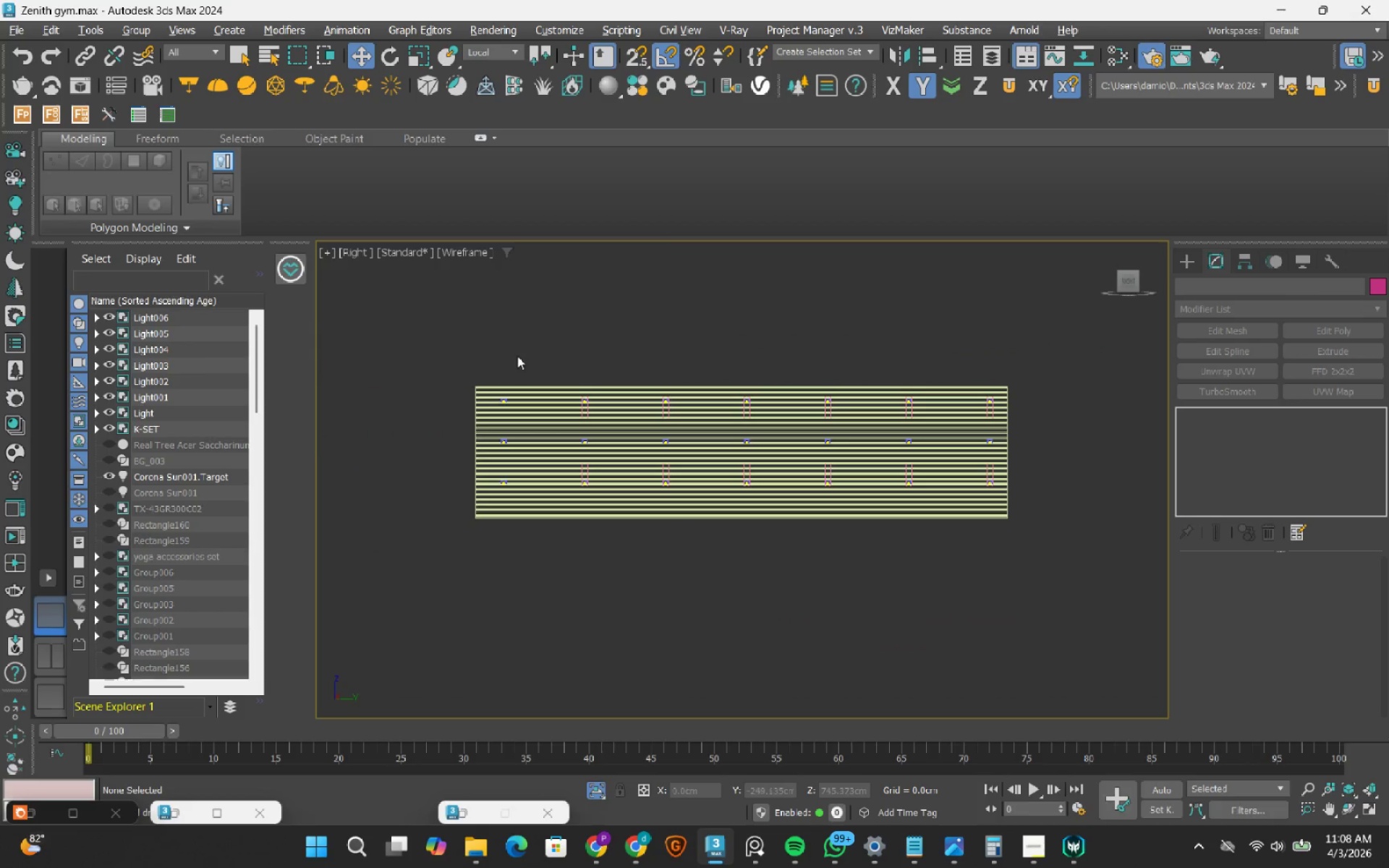 
left_click_drag(start_coordinate=[521, 352], to_coordinate=[1035, 597])
 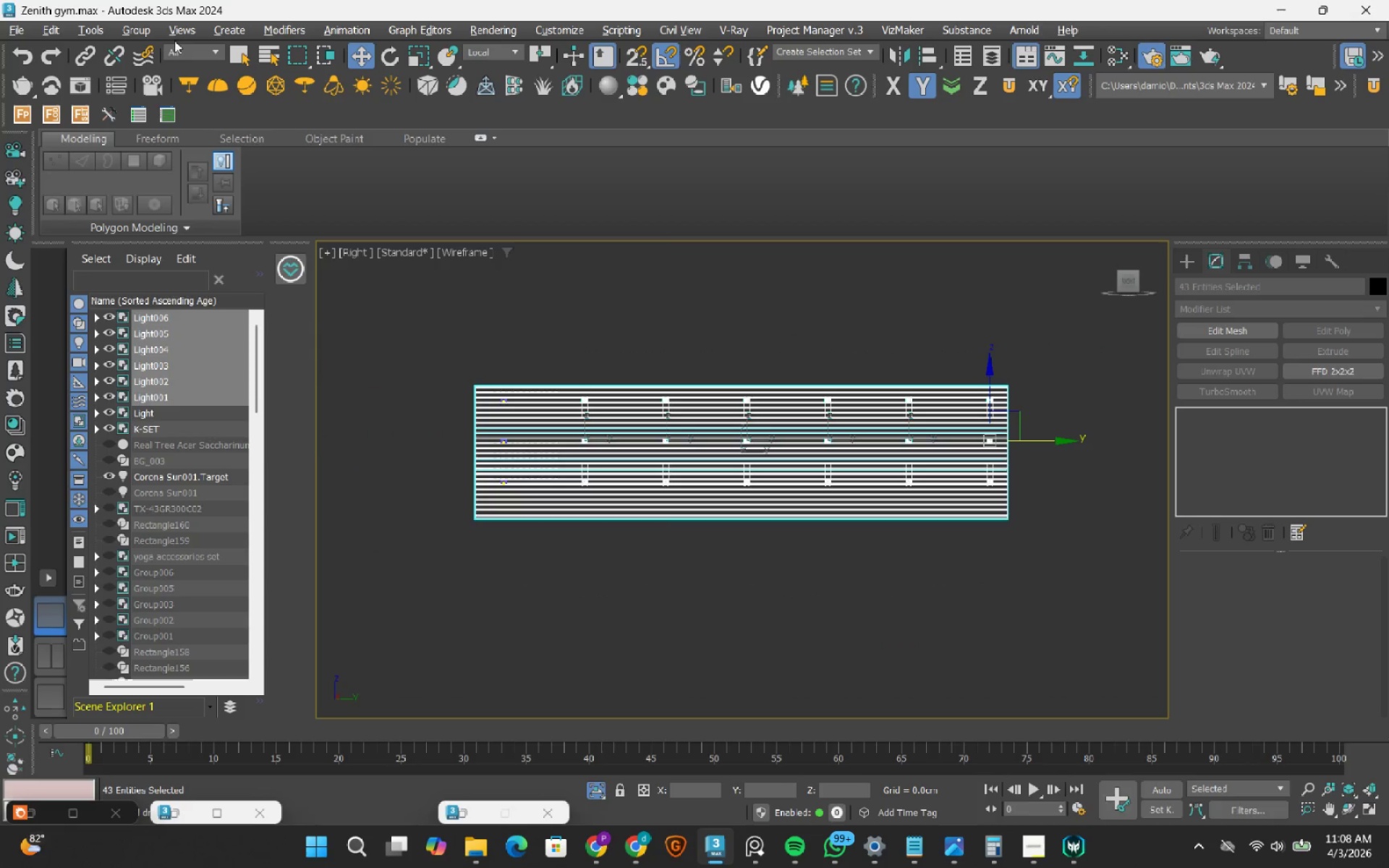 
left_click([148, 31])
 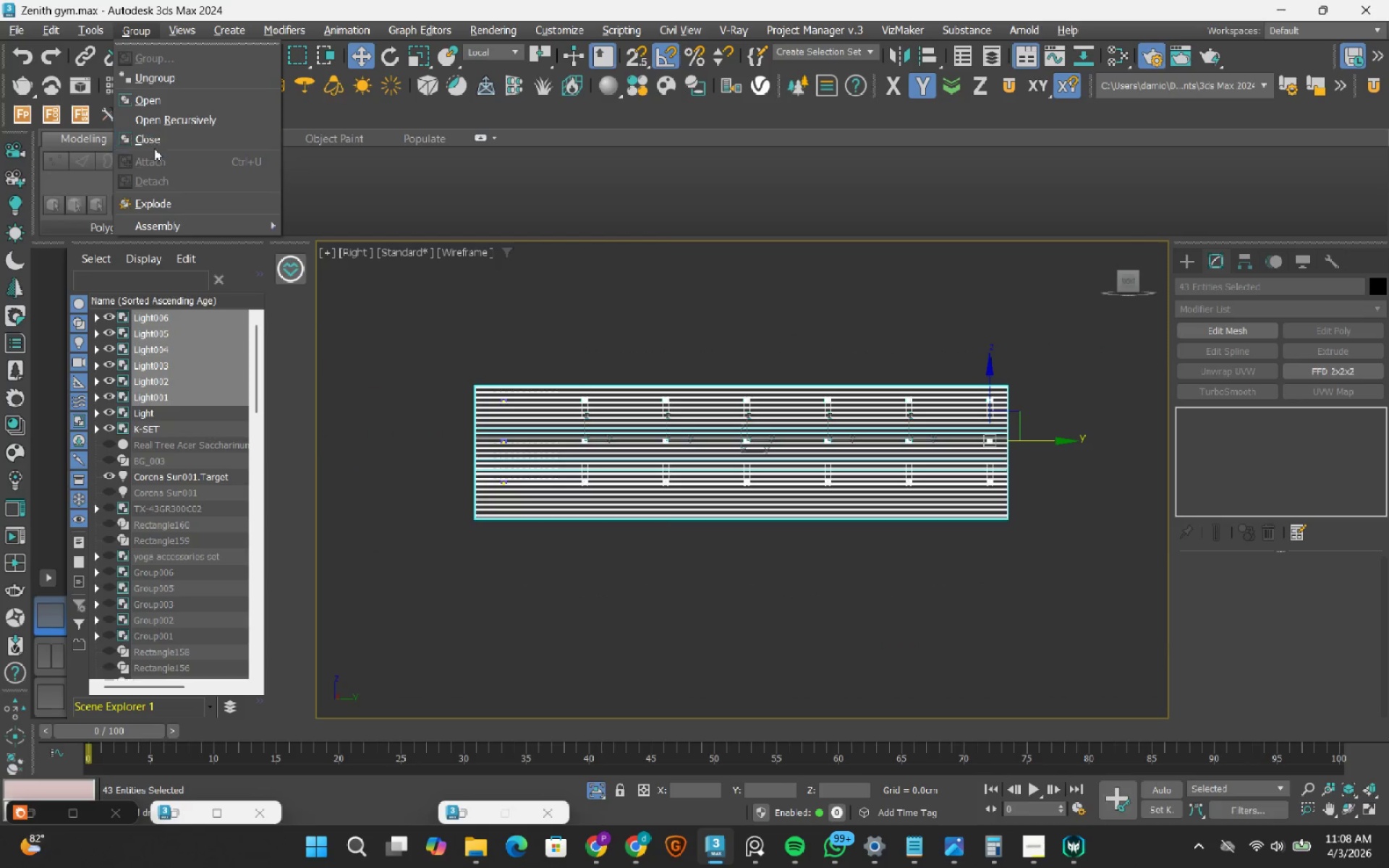 
left_click([154, 149])
 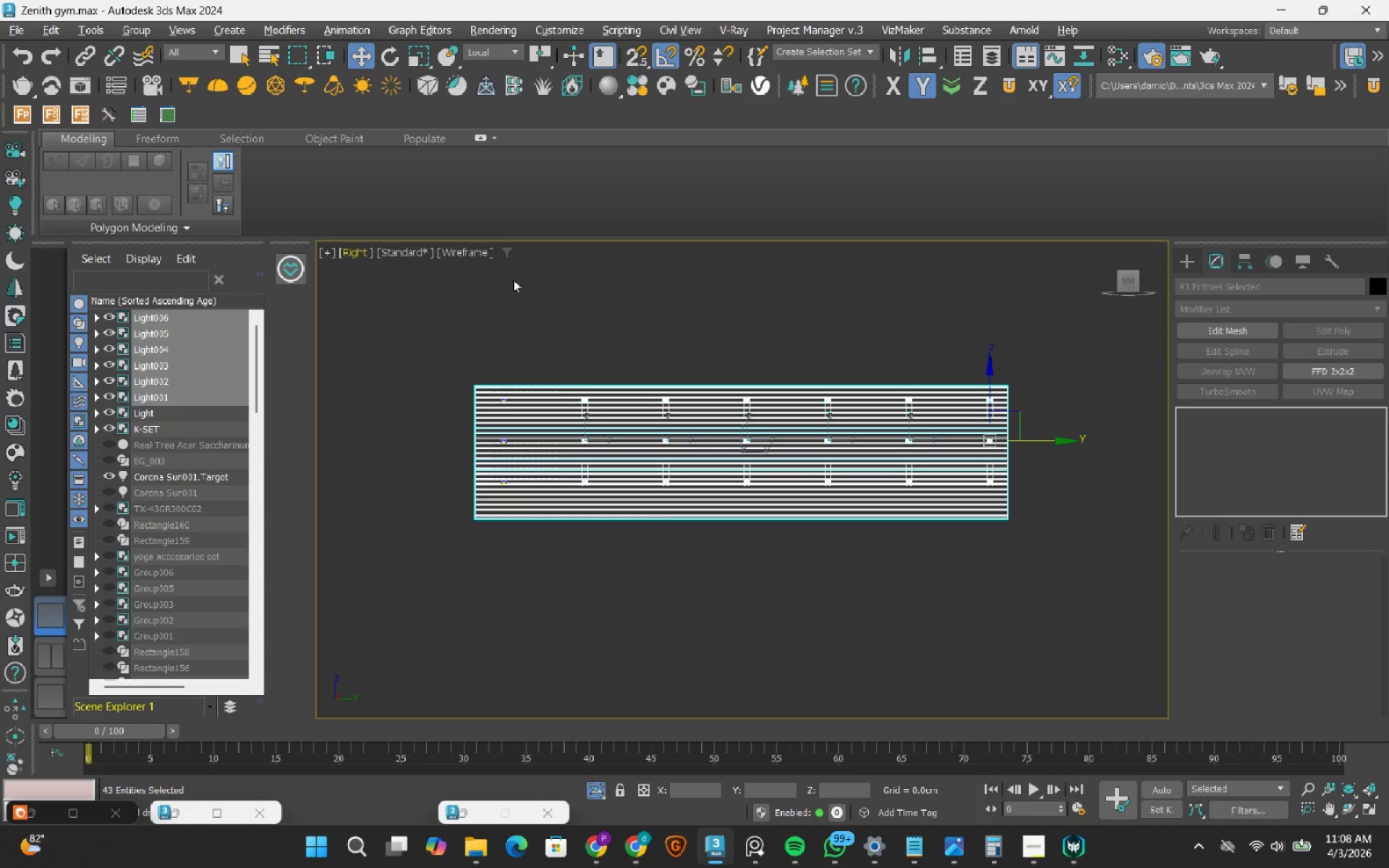 
left_click([560, 287])
 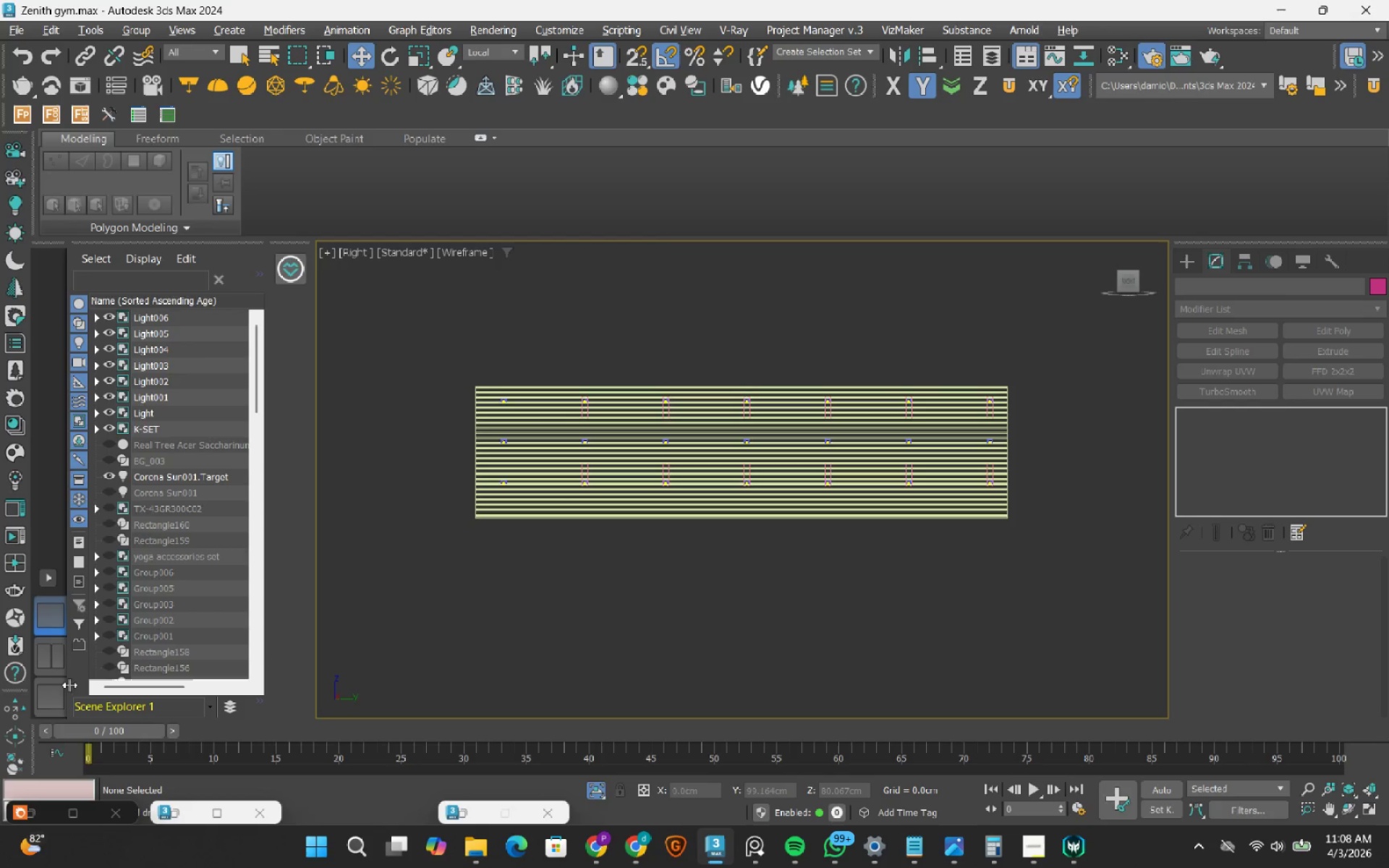 
left_click([54, 658])
 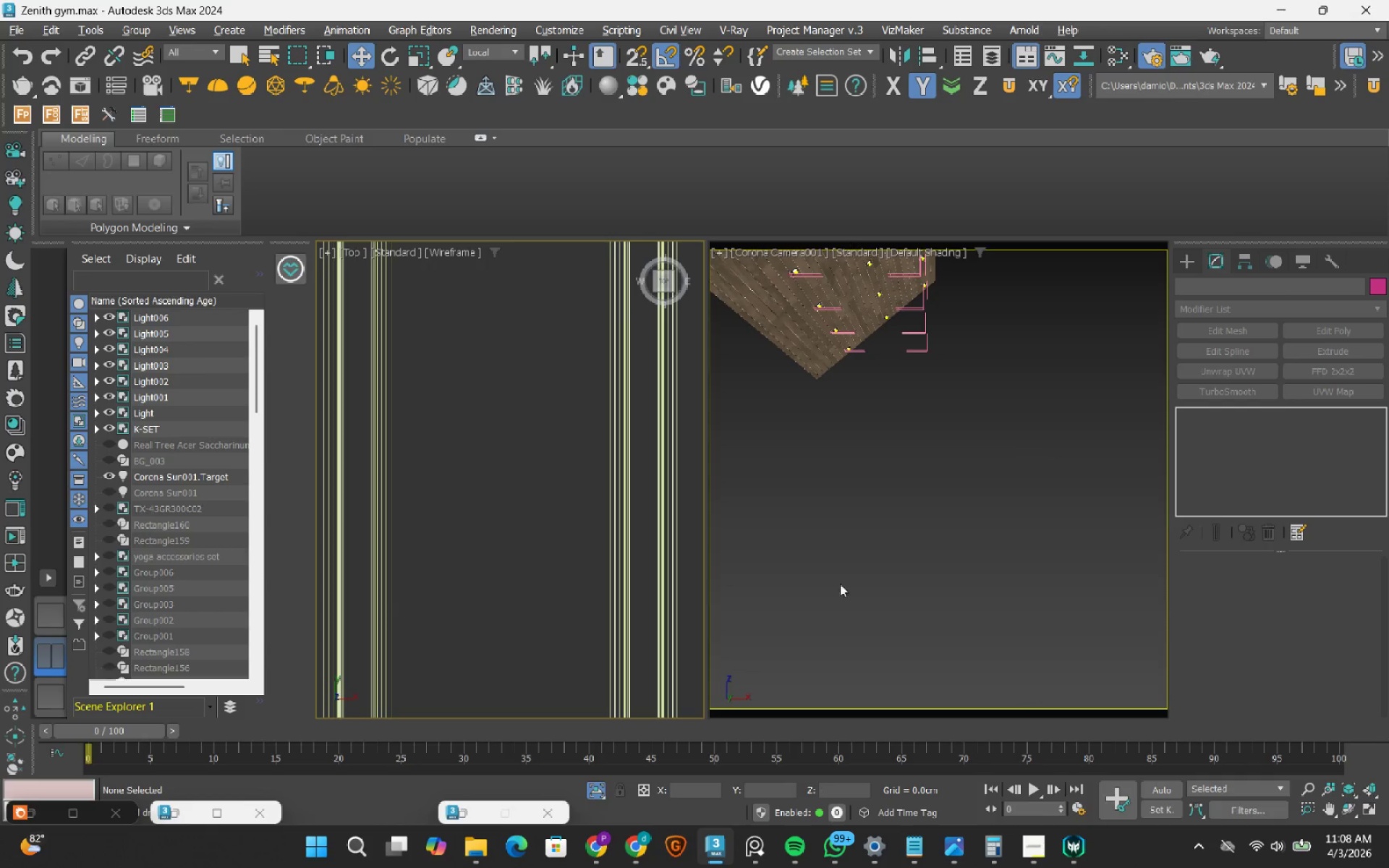 
left_click([943, 587])
 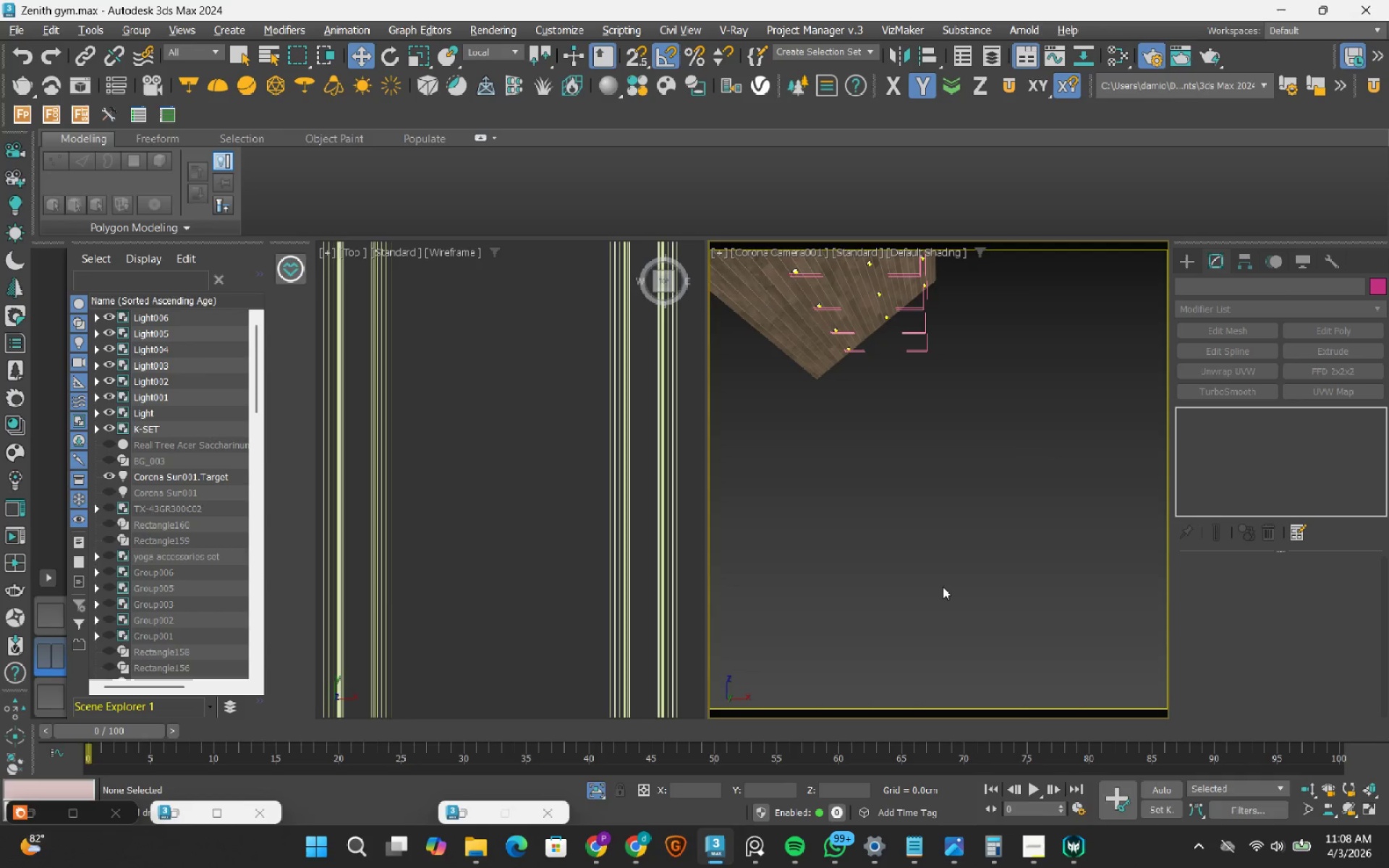 
wait(11.84)
 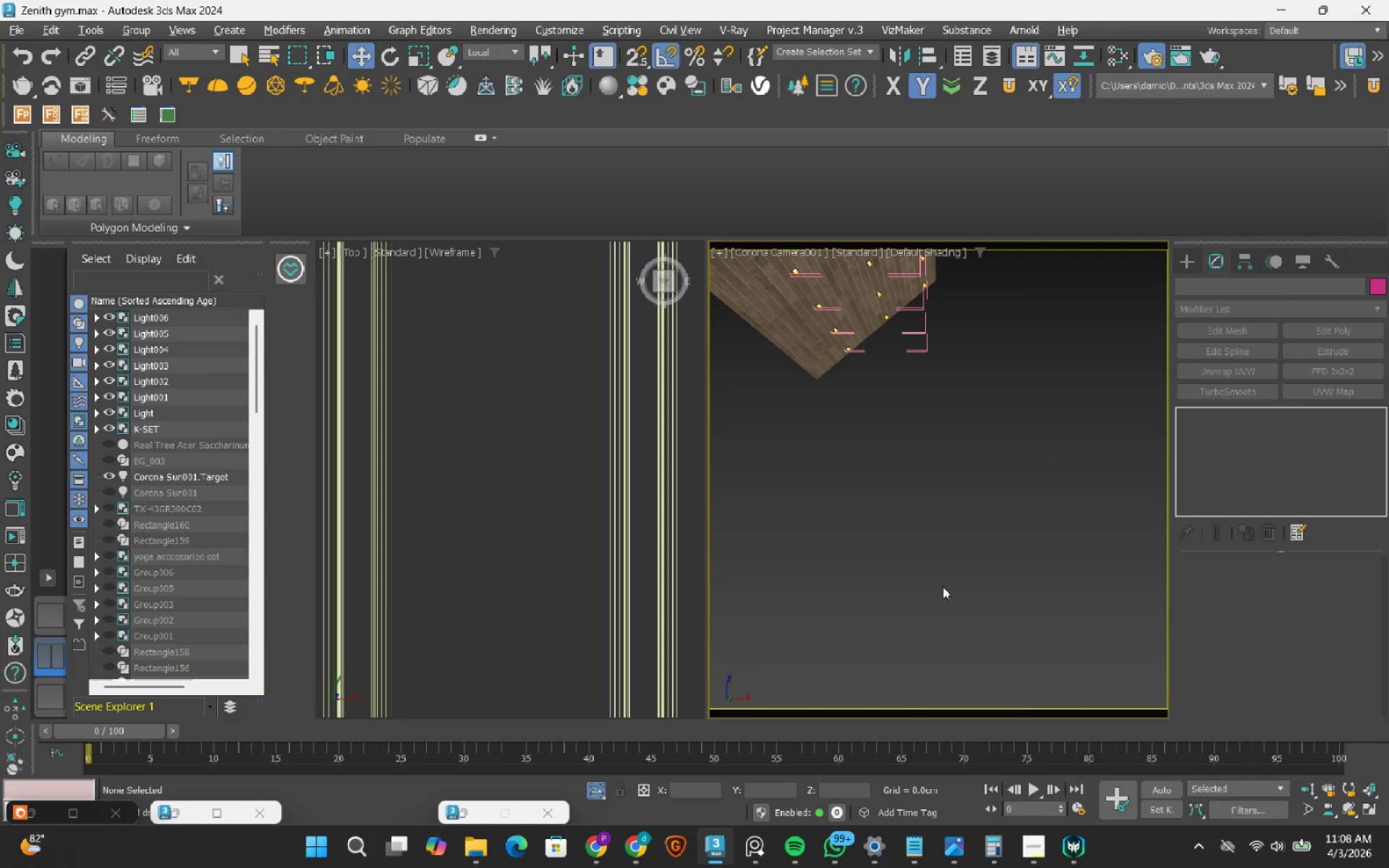 
scroll: coordinate [522, 497], scroll_direction: down, amount: 12.0
 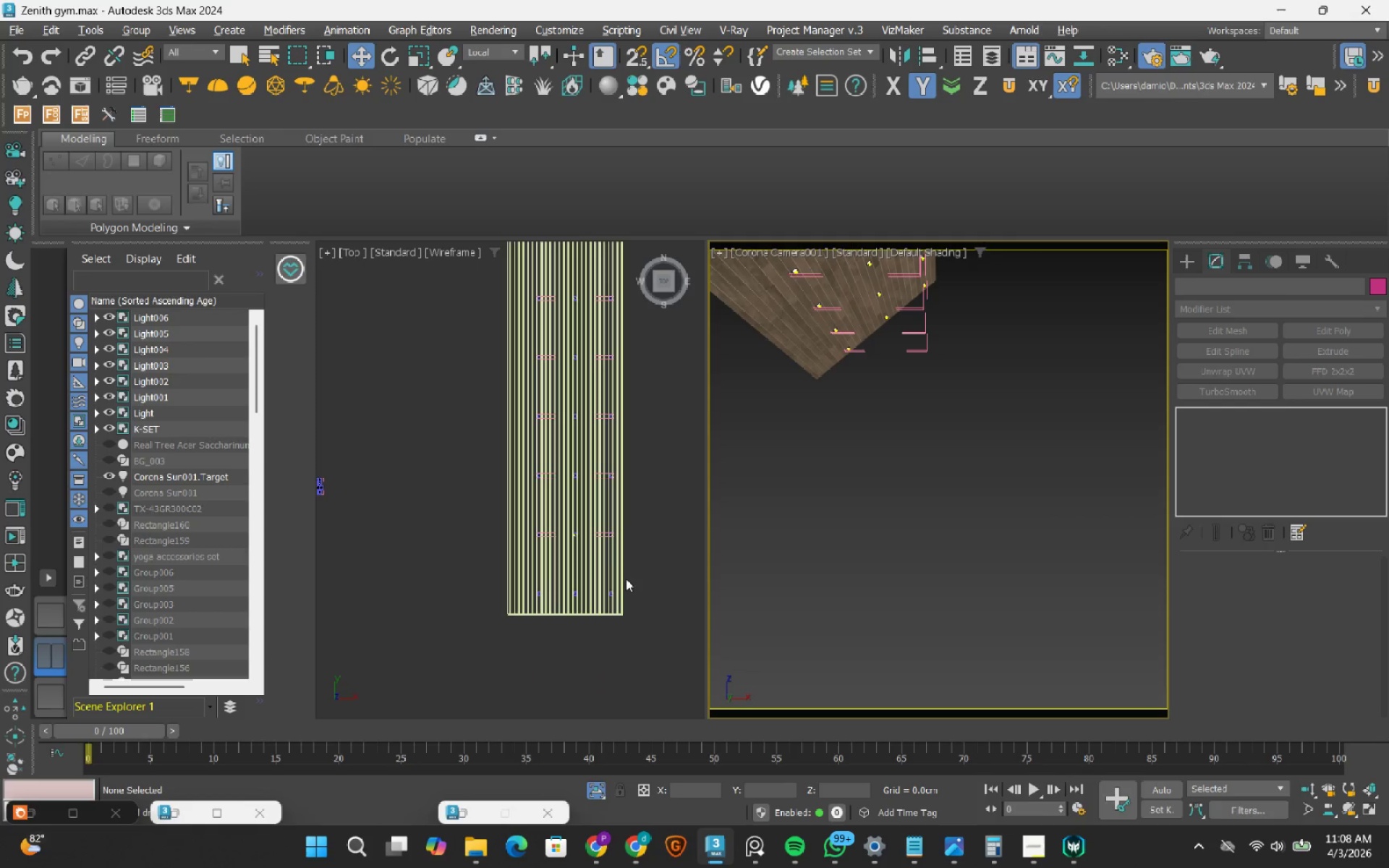 
scroll: coordinate [601, 605], scroll_direction: up, amount: 8.0
 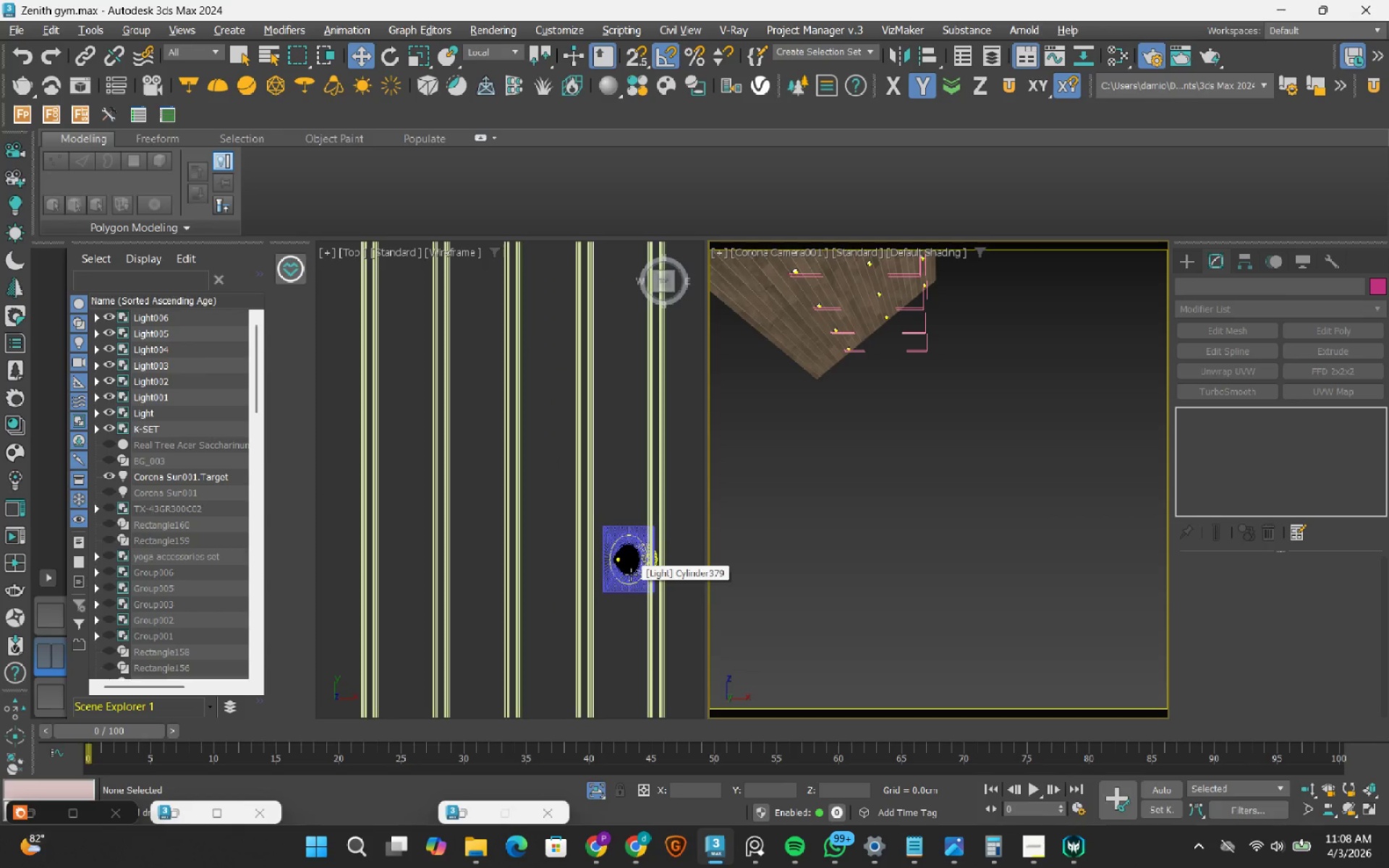 
left_click([646, 516])
 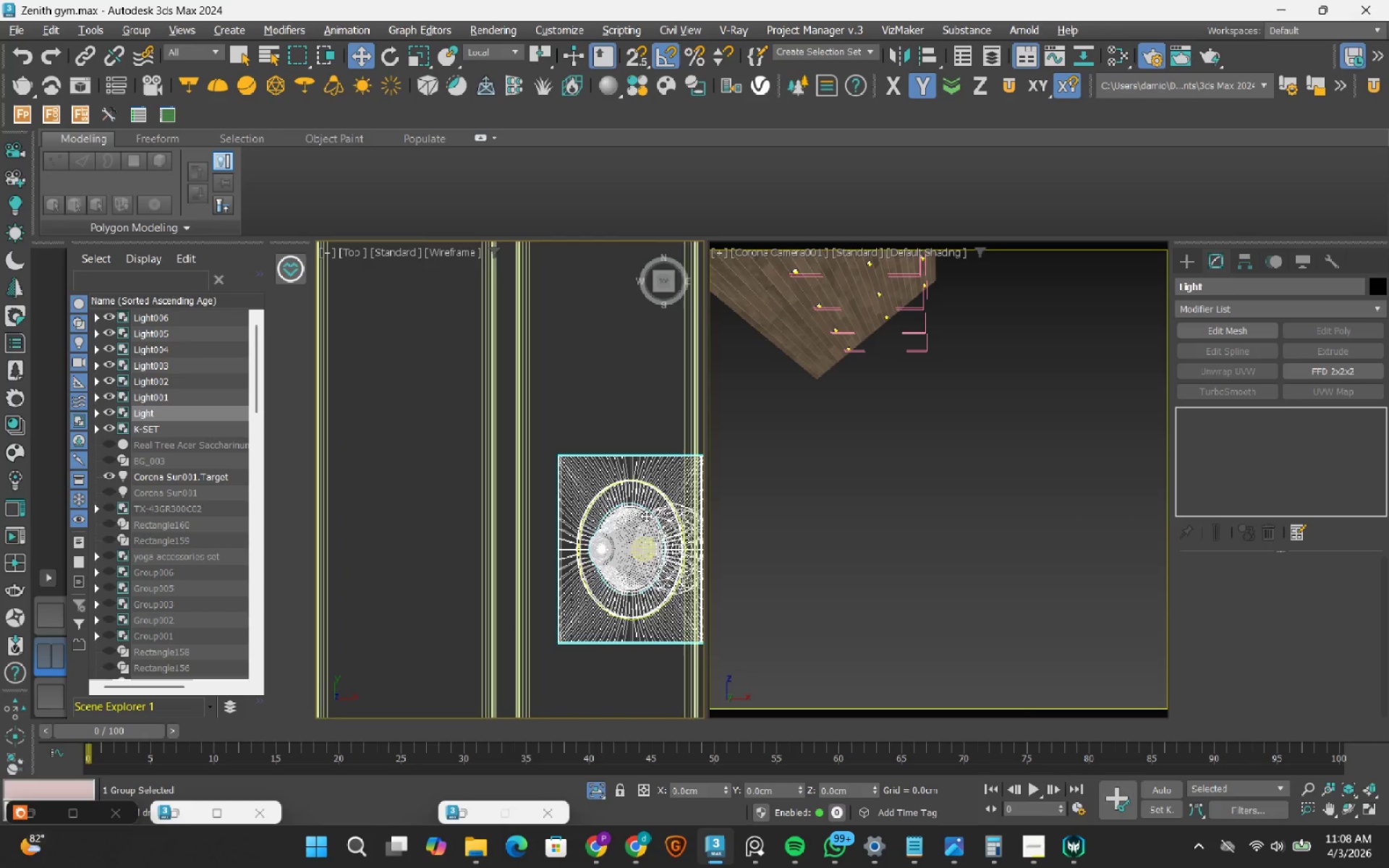 
scroll: coordinate [627, 565], scroll_direction: up, amount: 3.0
 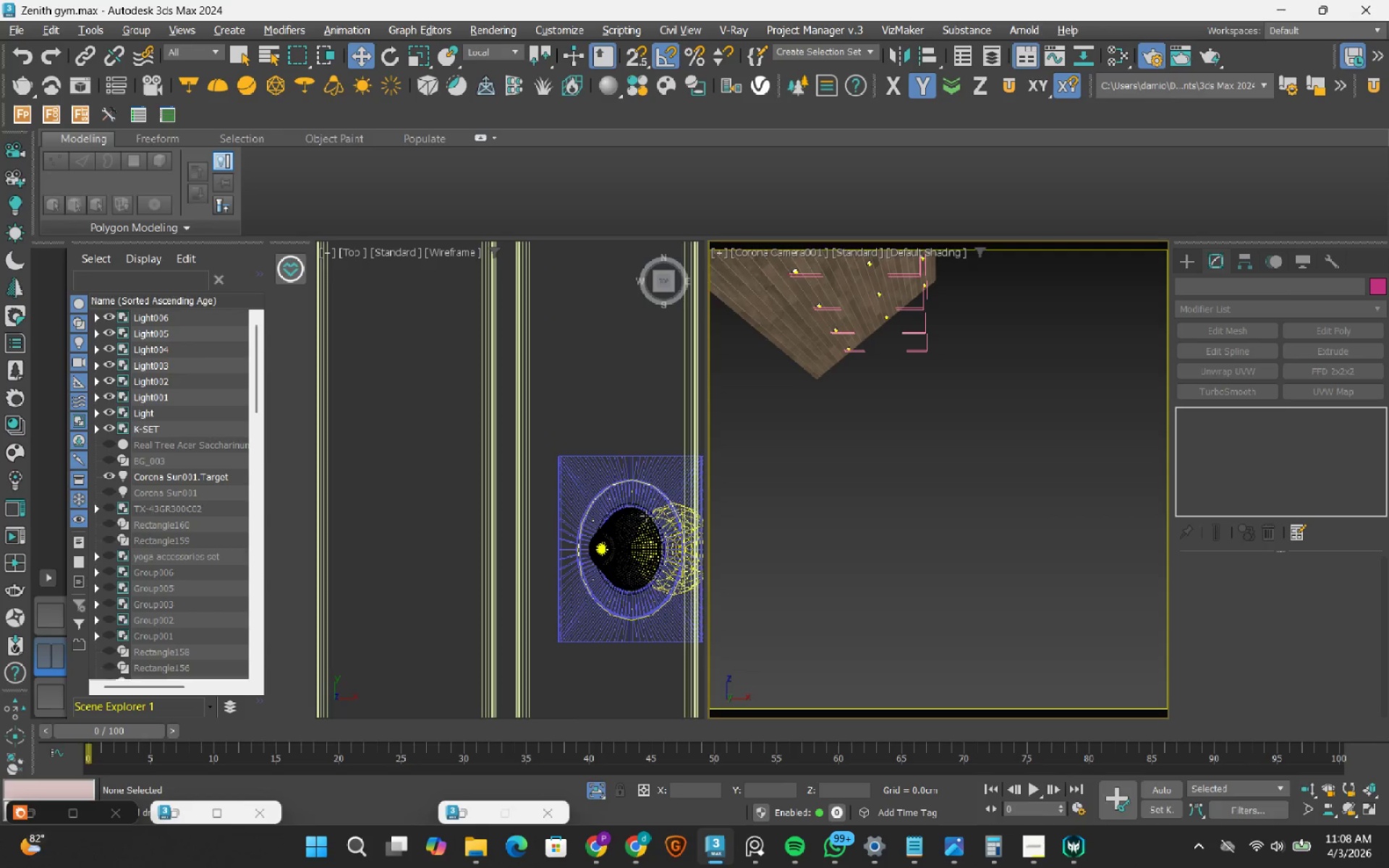 
scroll: coordinate [632, 520], scroll_direction: down, amount: 8.0
 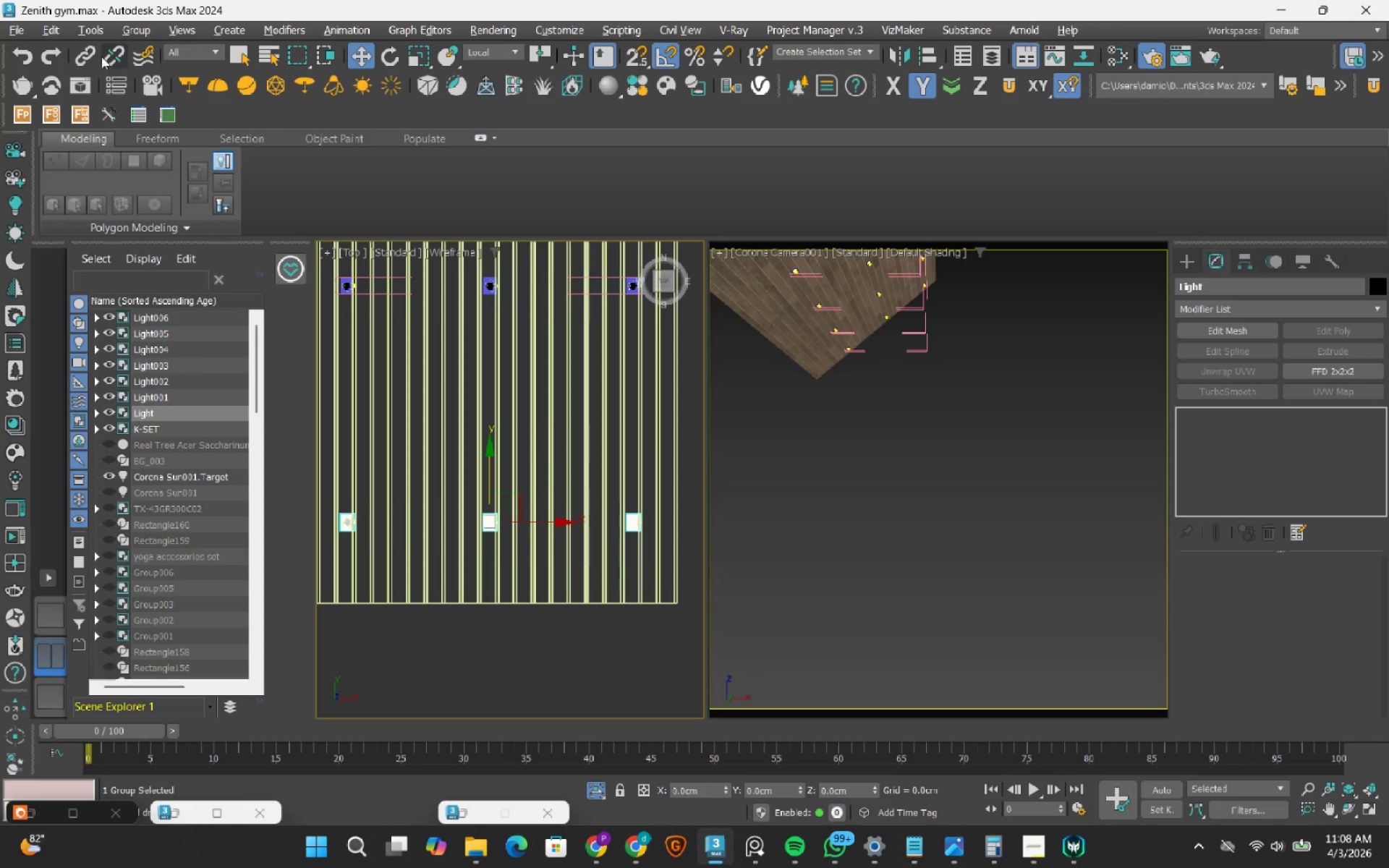 
left_click([124, 27])
 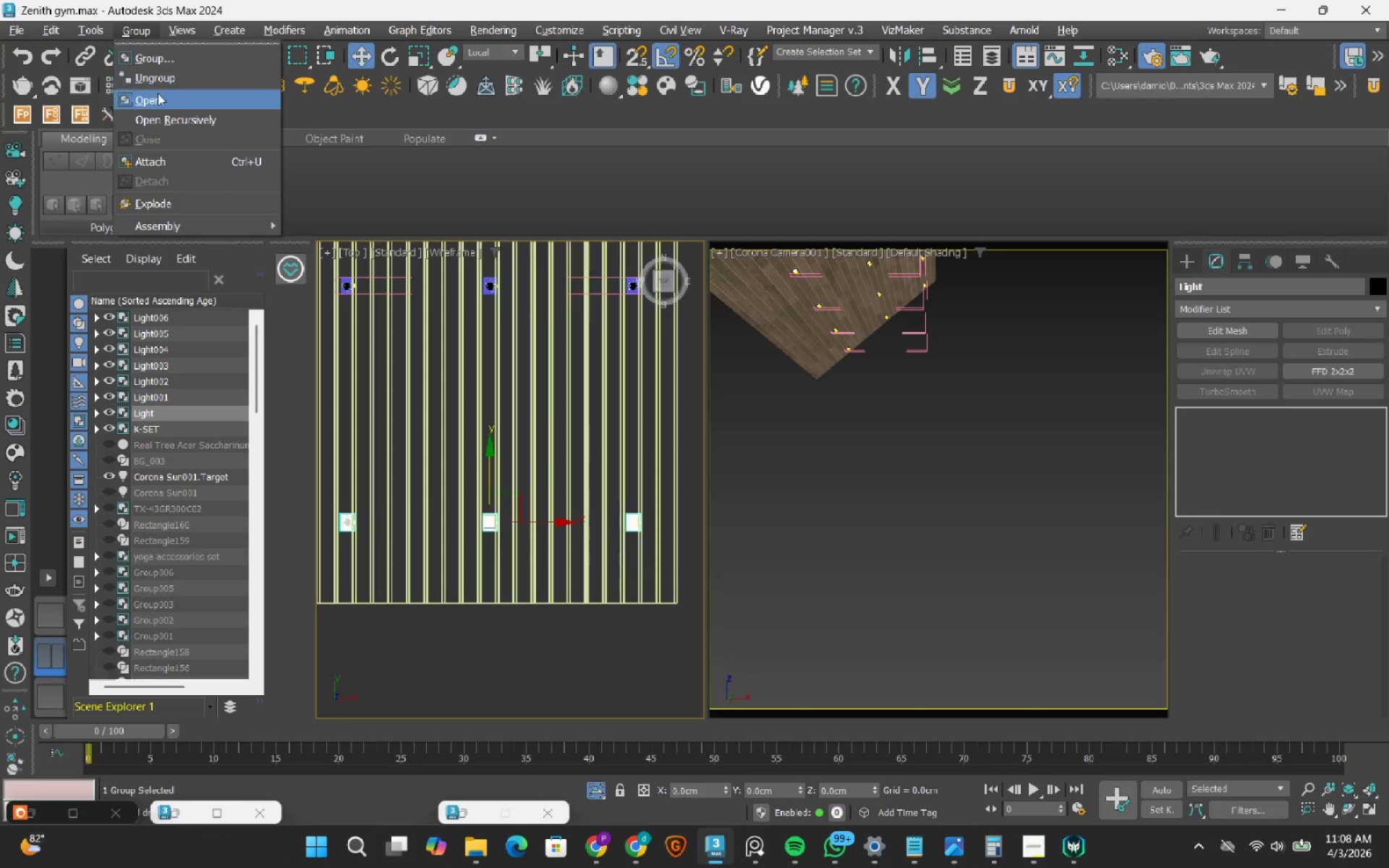 
left_click([158, 95])
 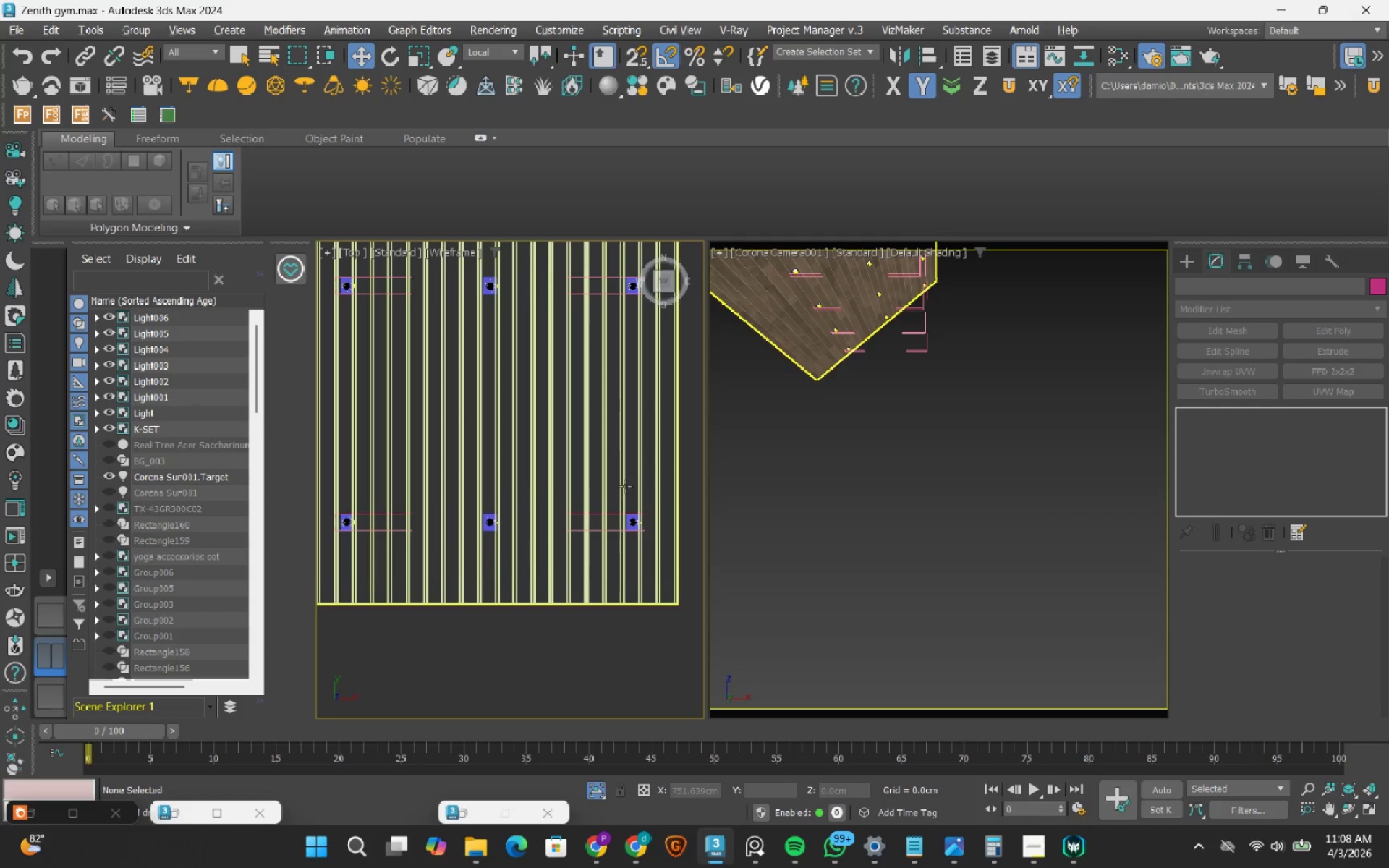 
scroll: coordinate [630, 522], scroll_direction: up, amount: 4.0
 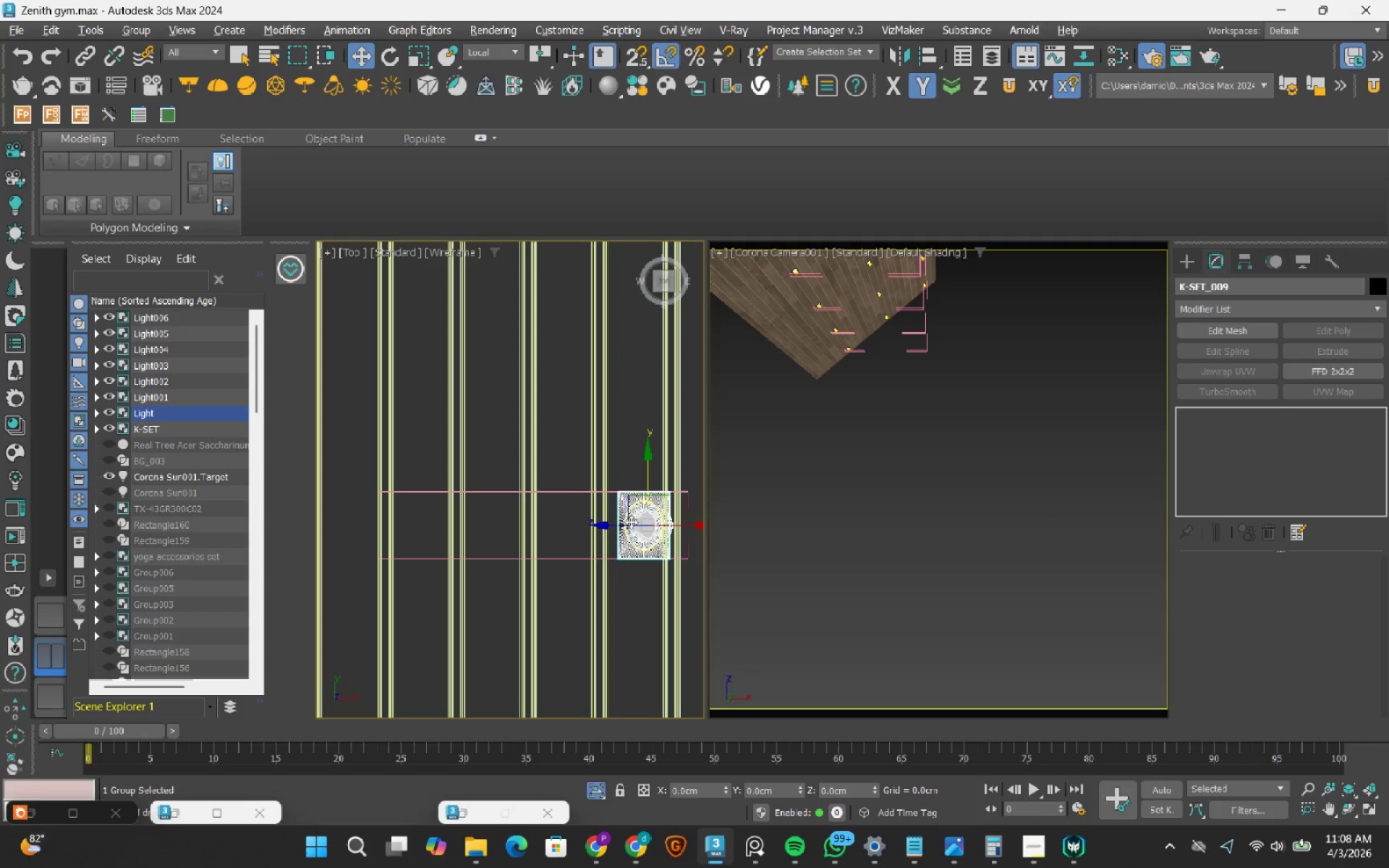 
key(Delete)
 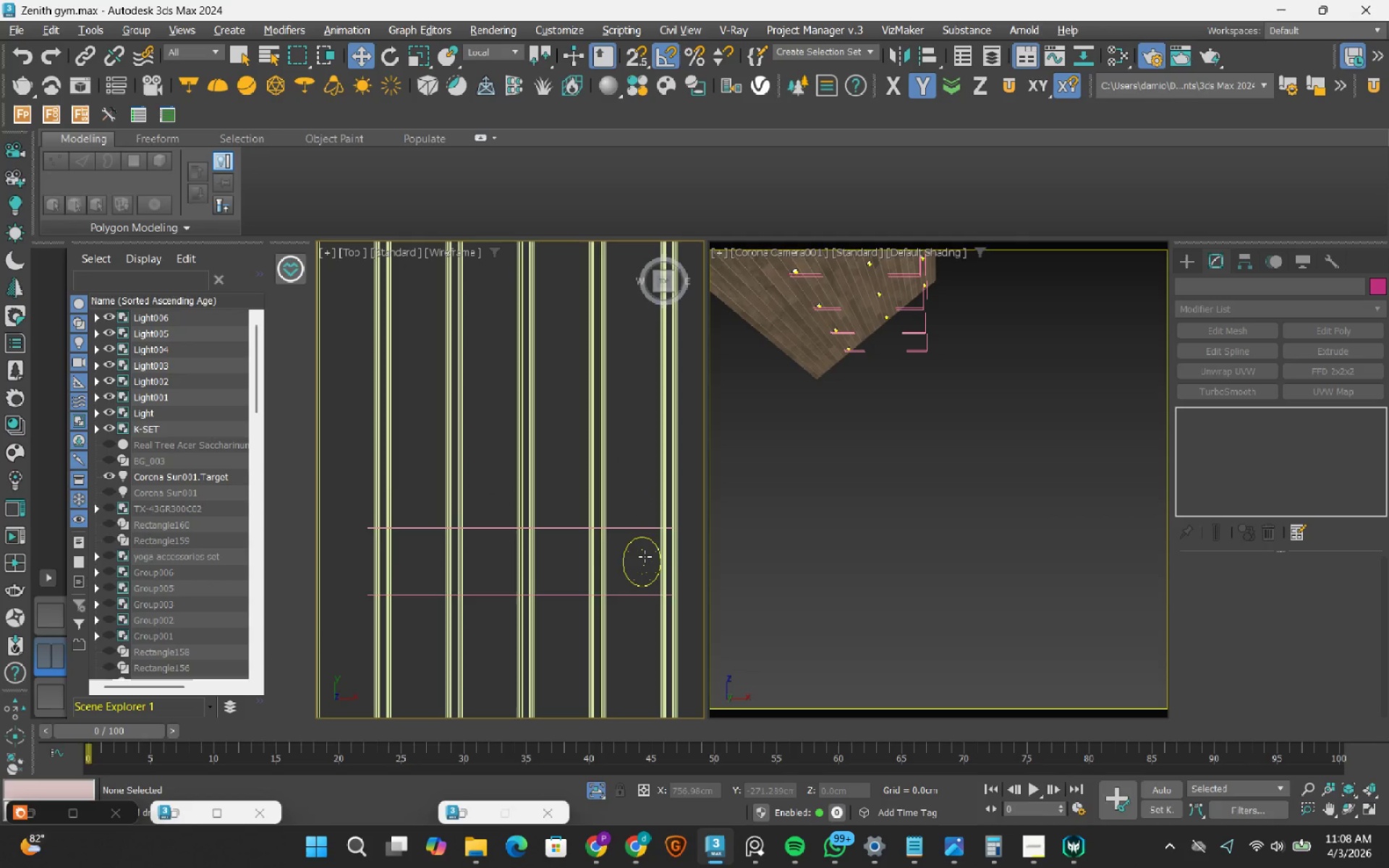 
left_click([645, 556])
 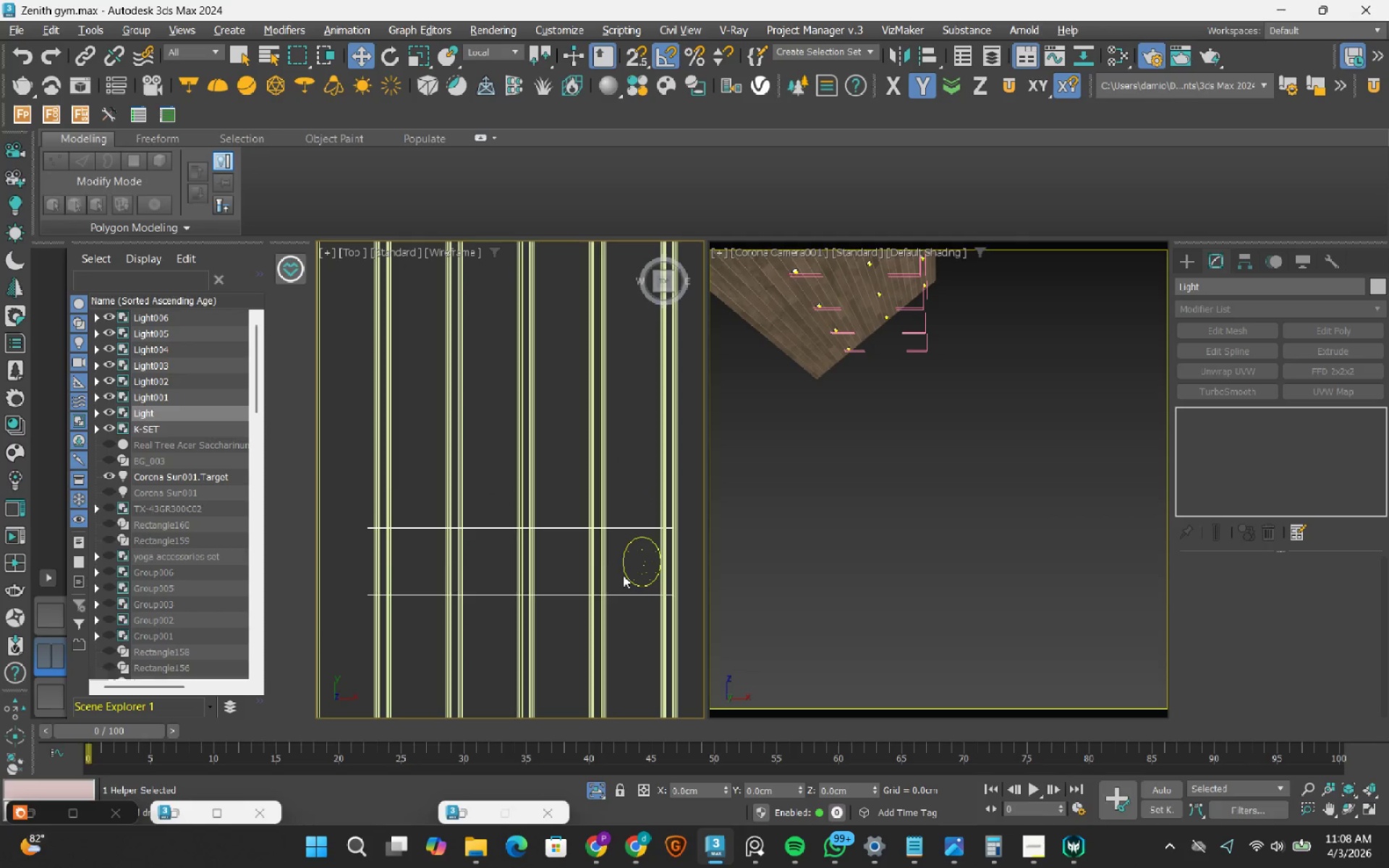 
left_click([624, 573])
 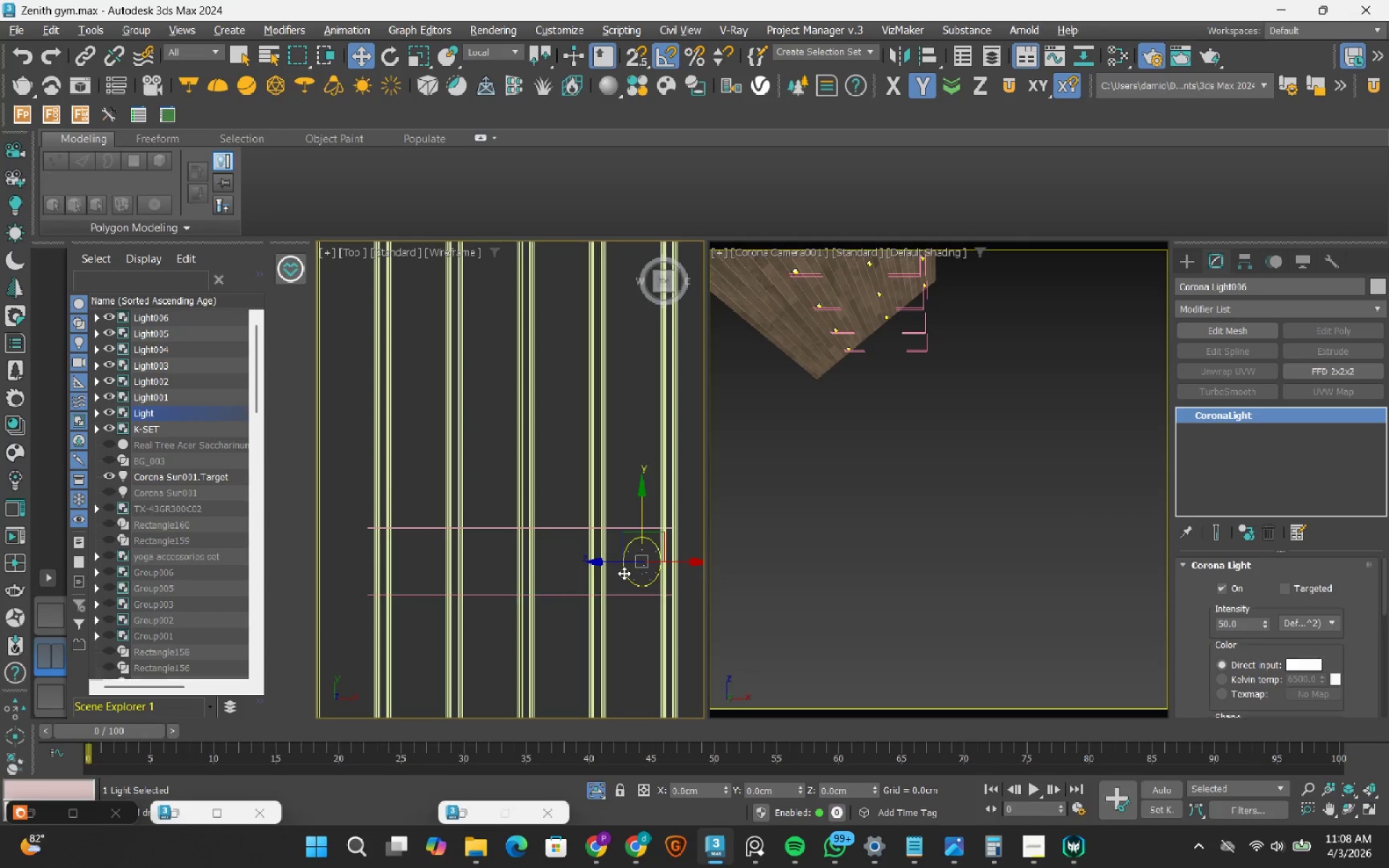 
key(Delete)
 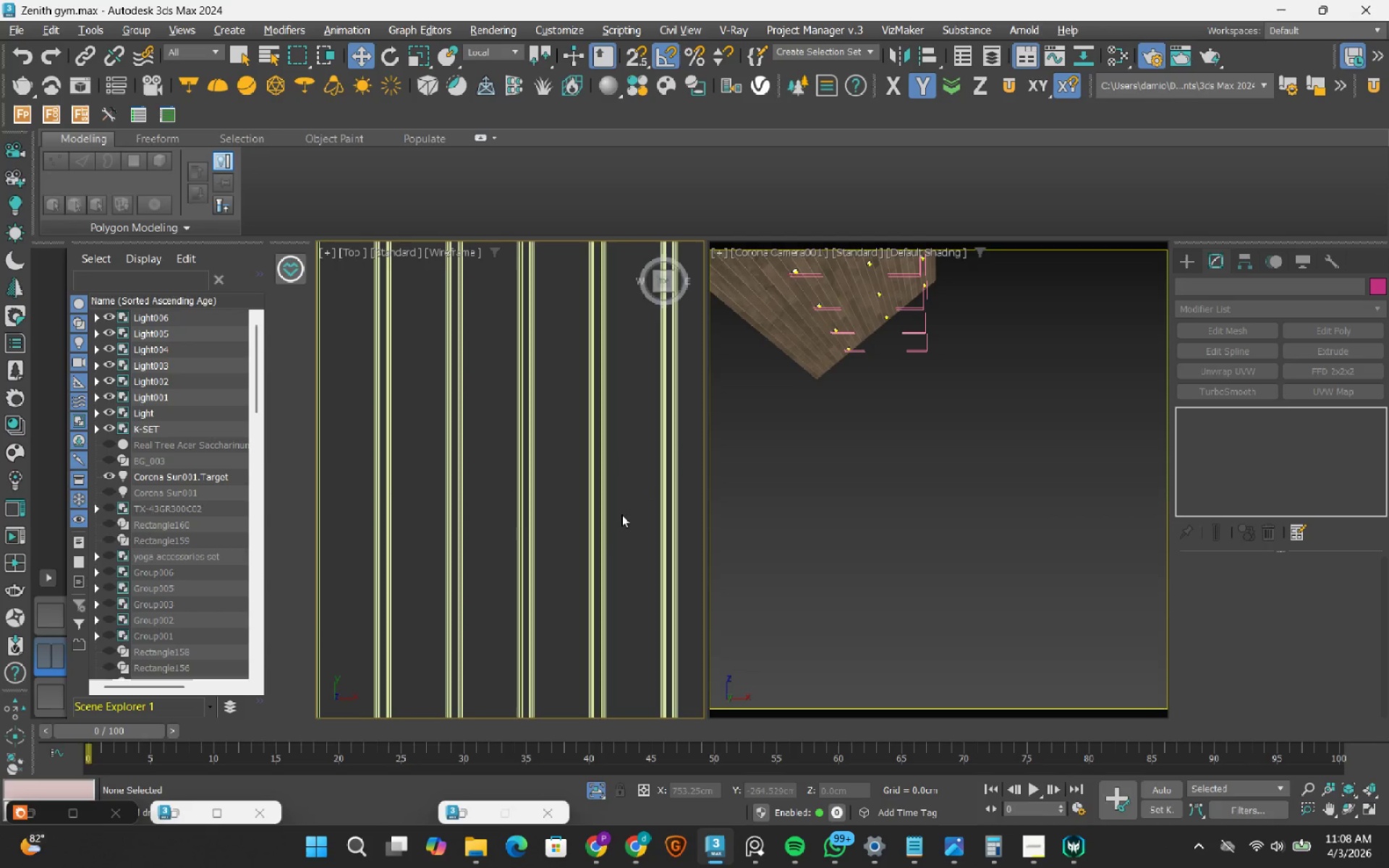 
scroll: coordinate [621, 514], scroll_direction: down, amount: 3.0
 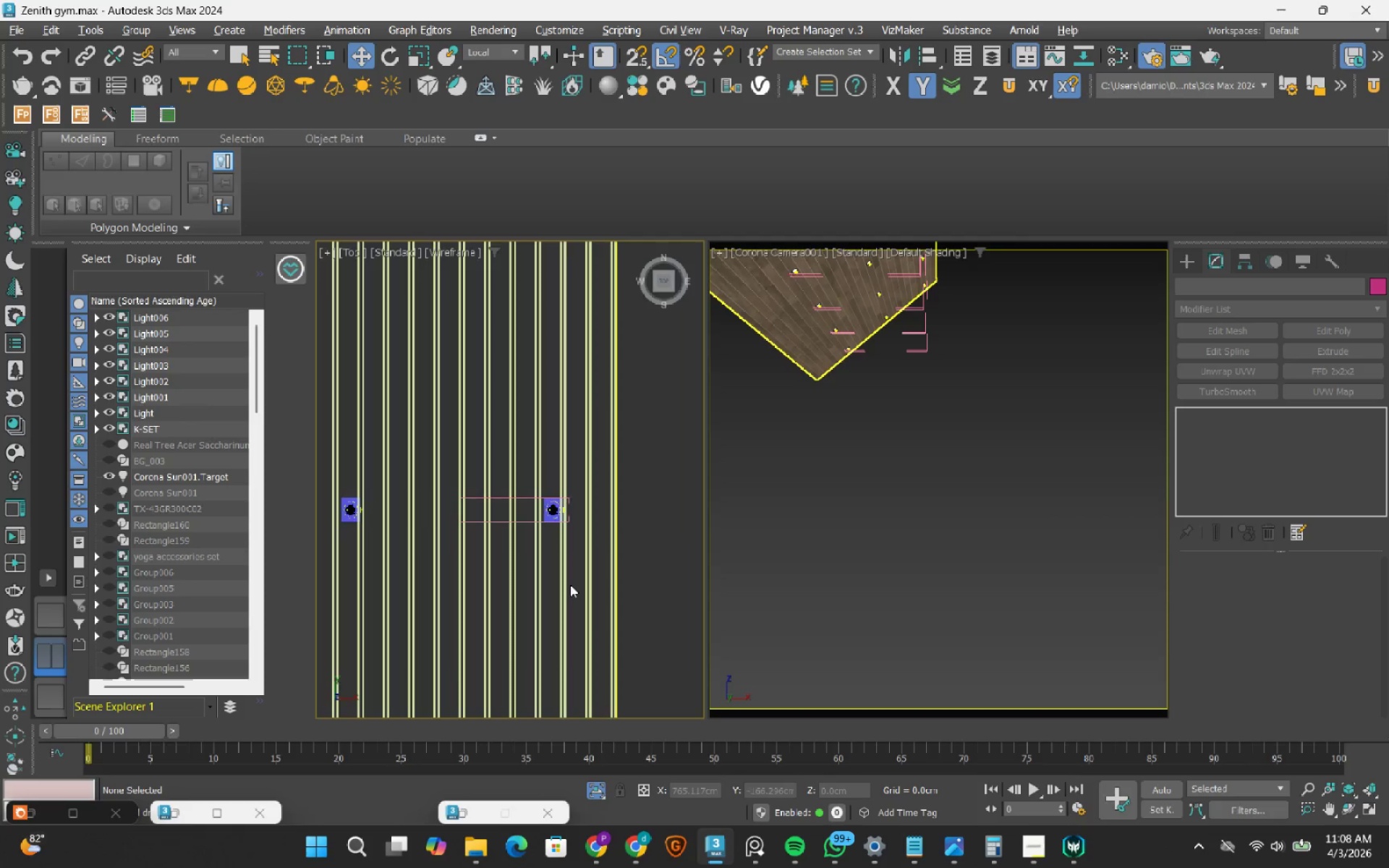 
scroll: coordinate [549, 498], scroll_direction: up, amount: 3.0
 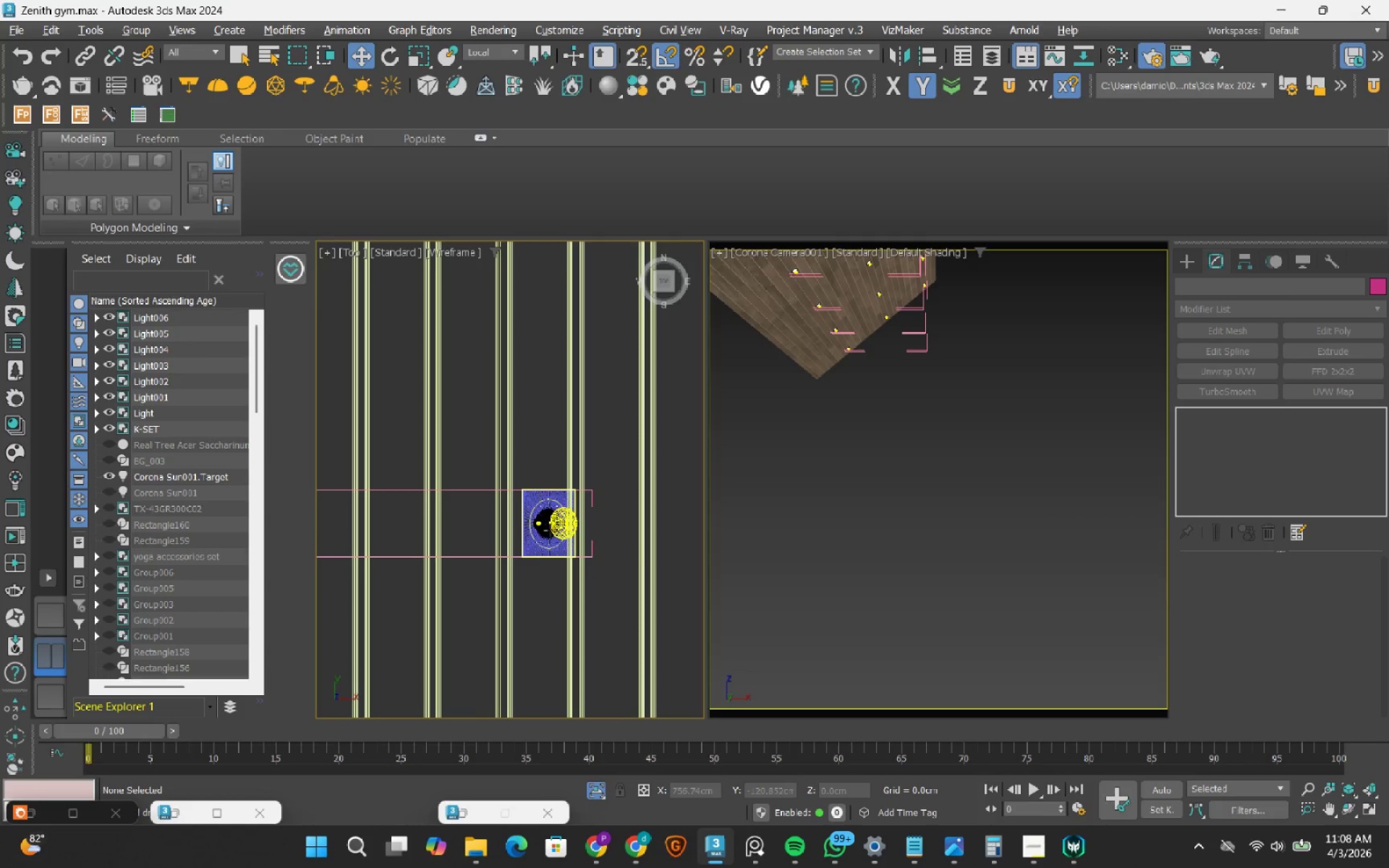 
left_click([550, 530])
 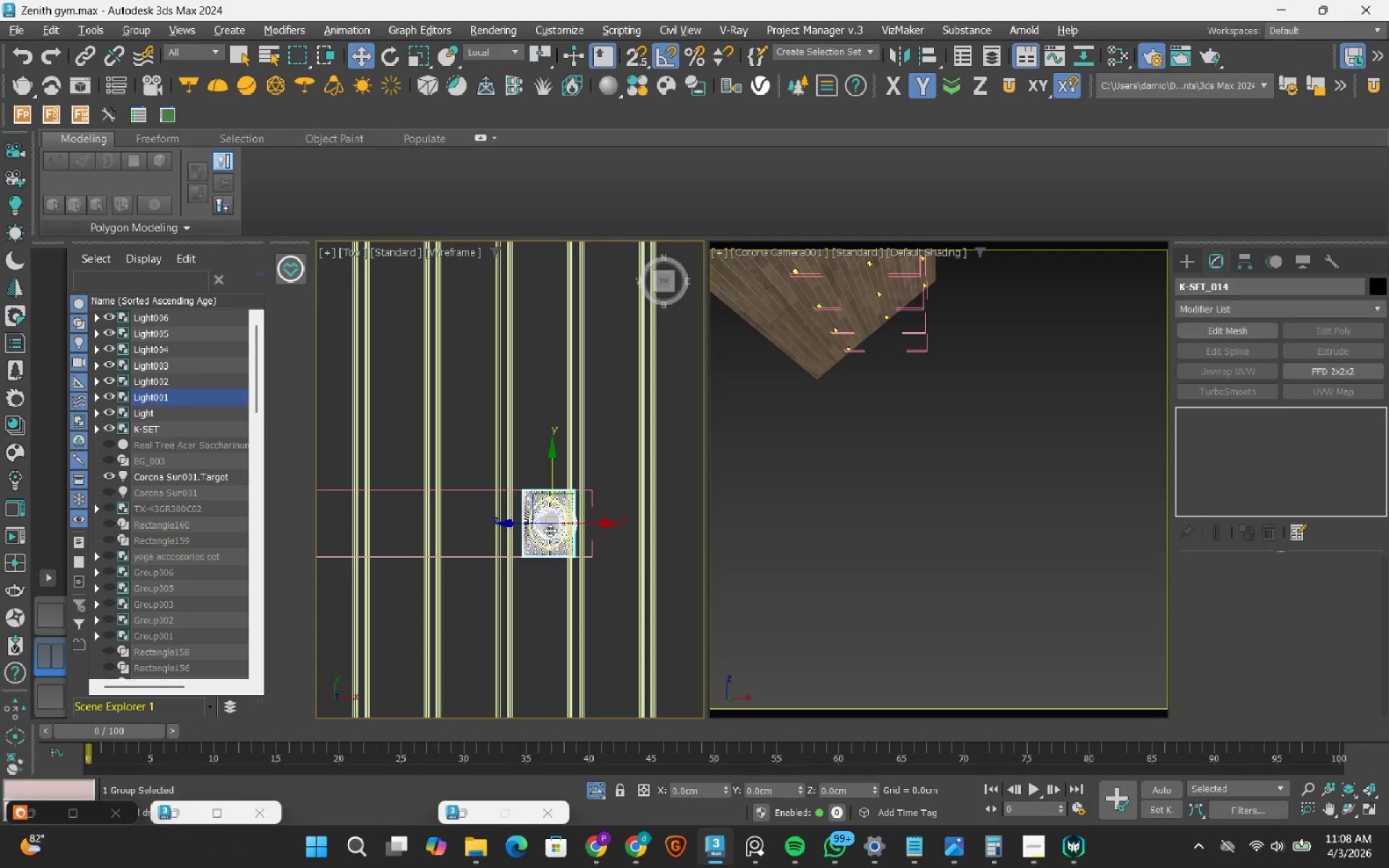 
key(Delete)
 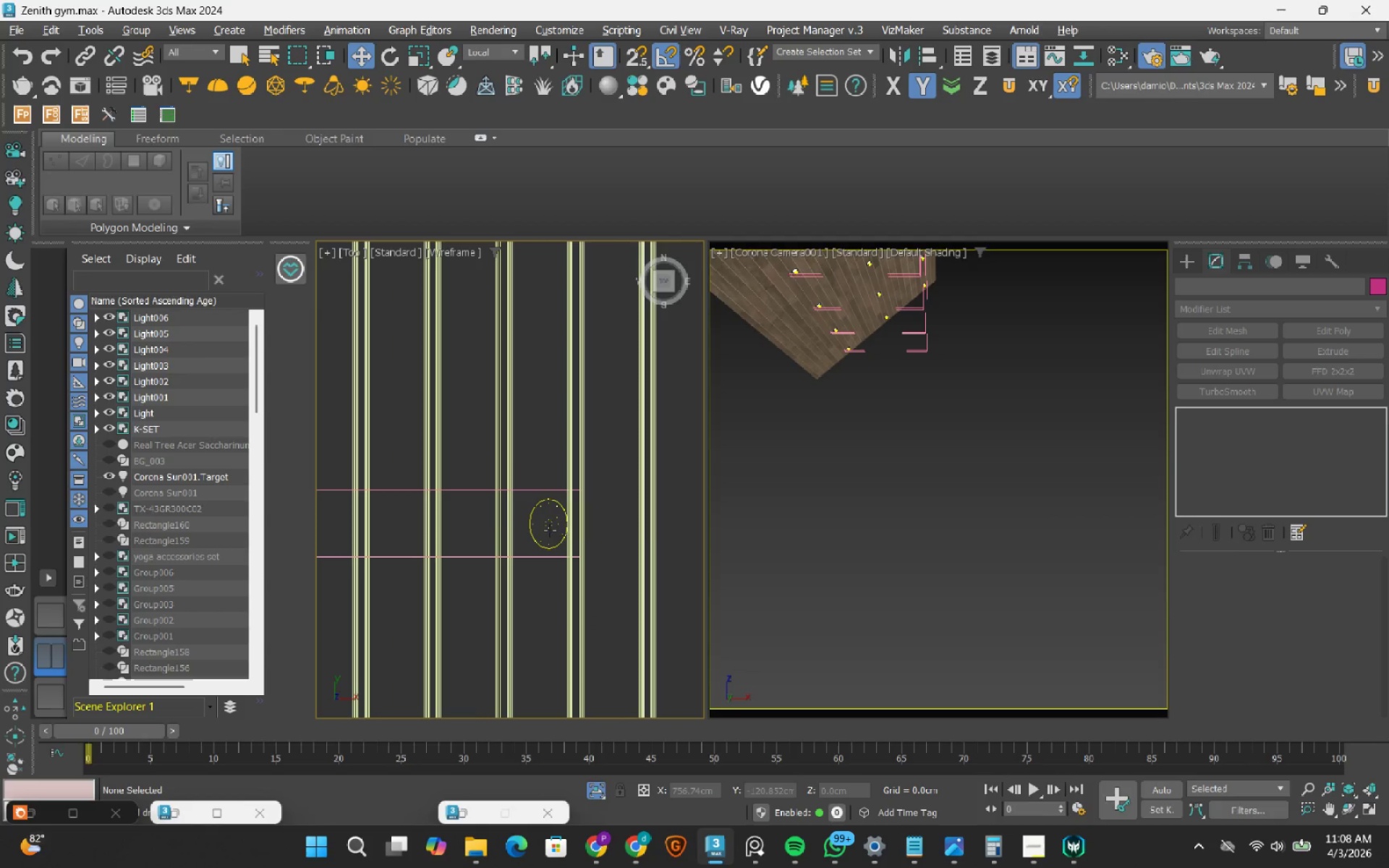 
left_click([550, 530])
 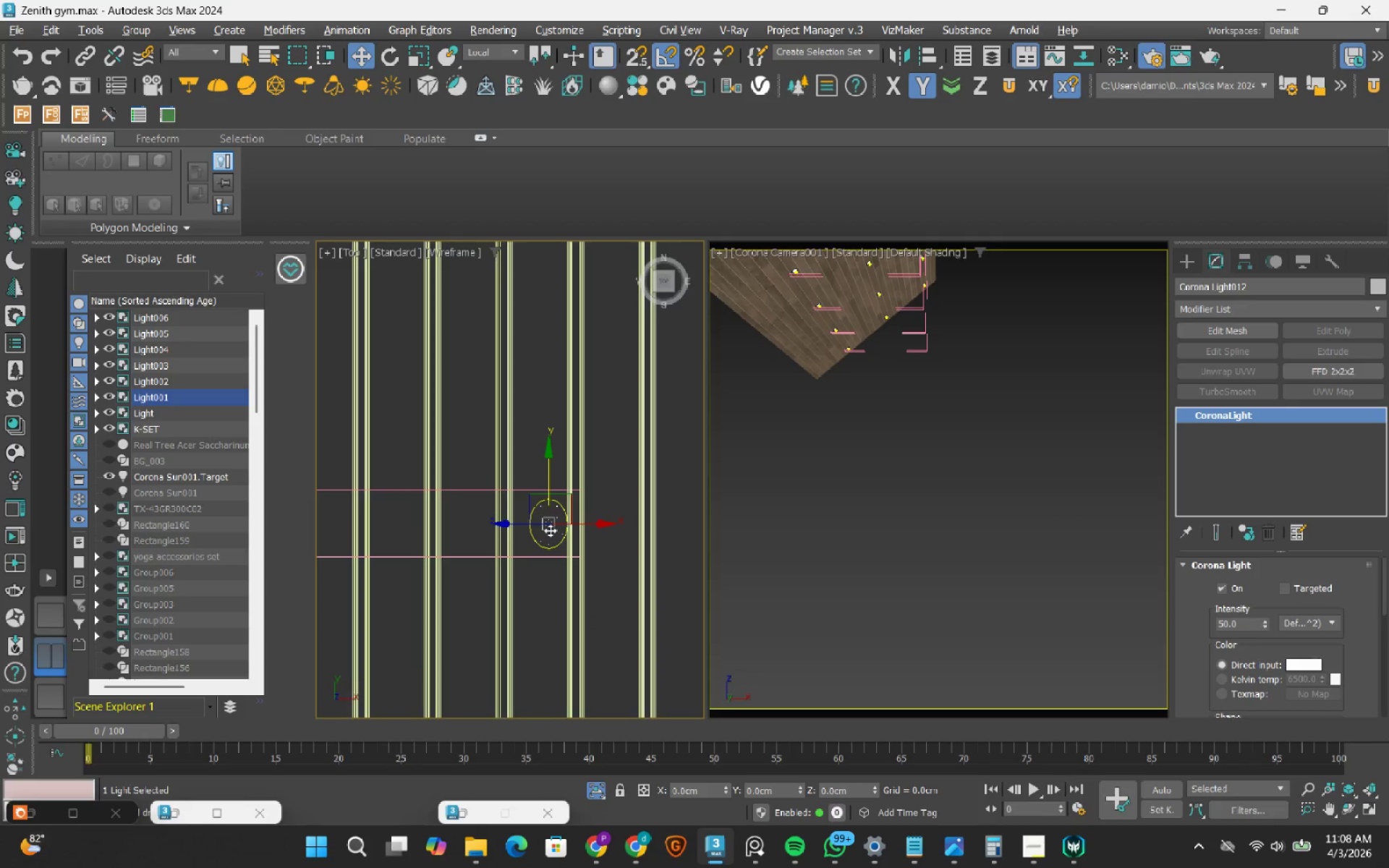 
key(Delete)
 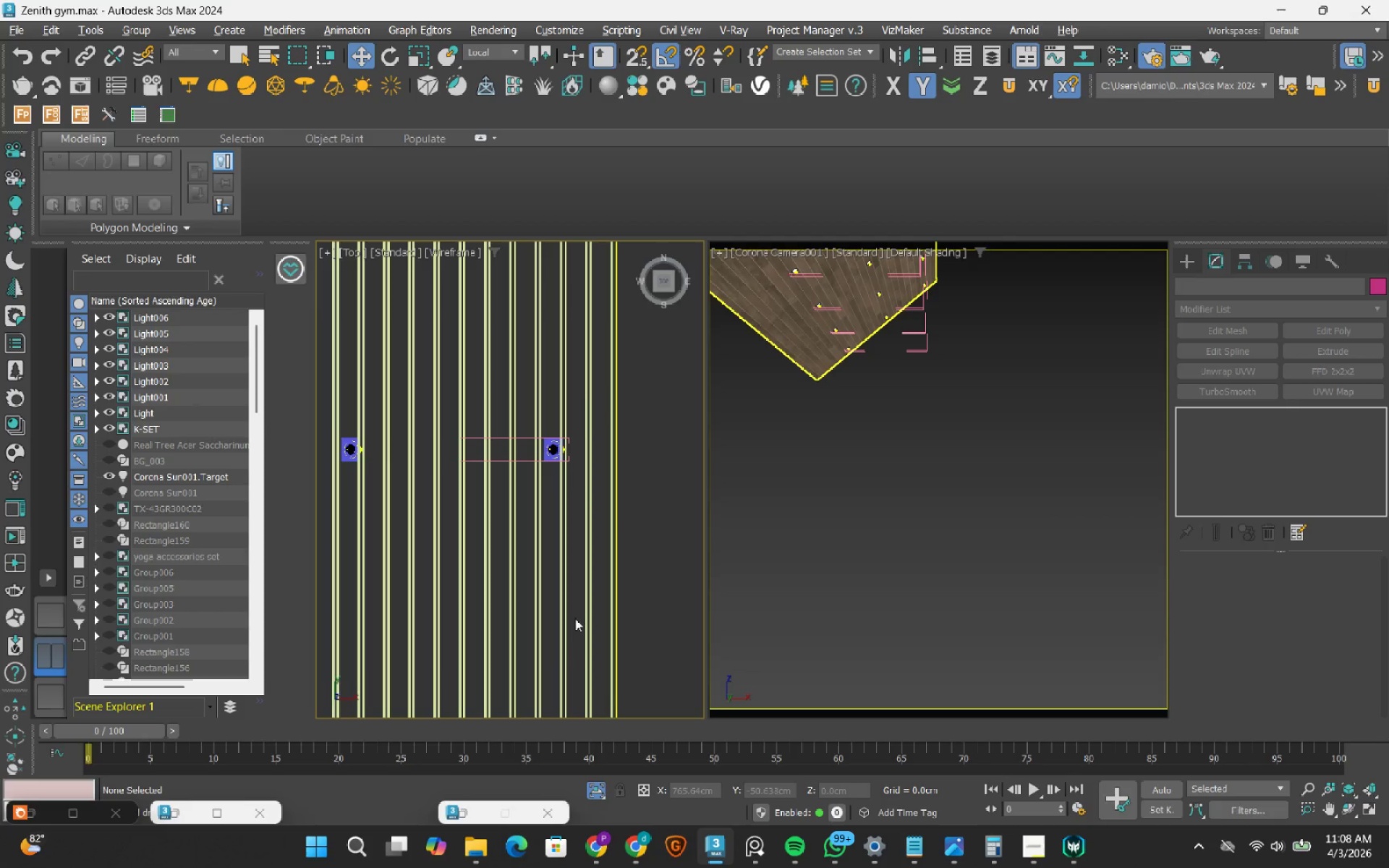 
scroll: coordinate [550, 530], scroll_direction: down, amount: 3.0
 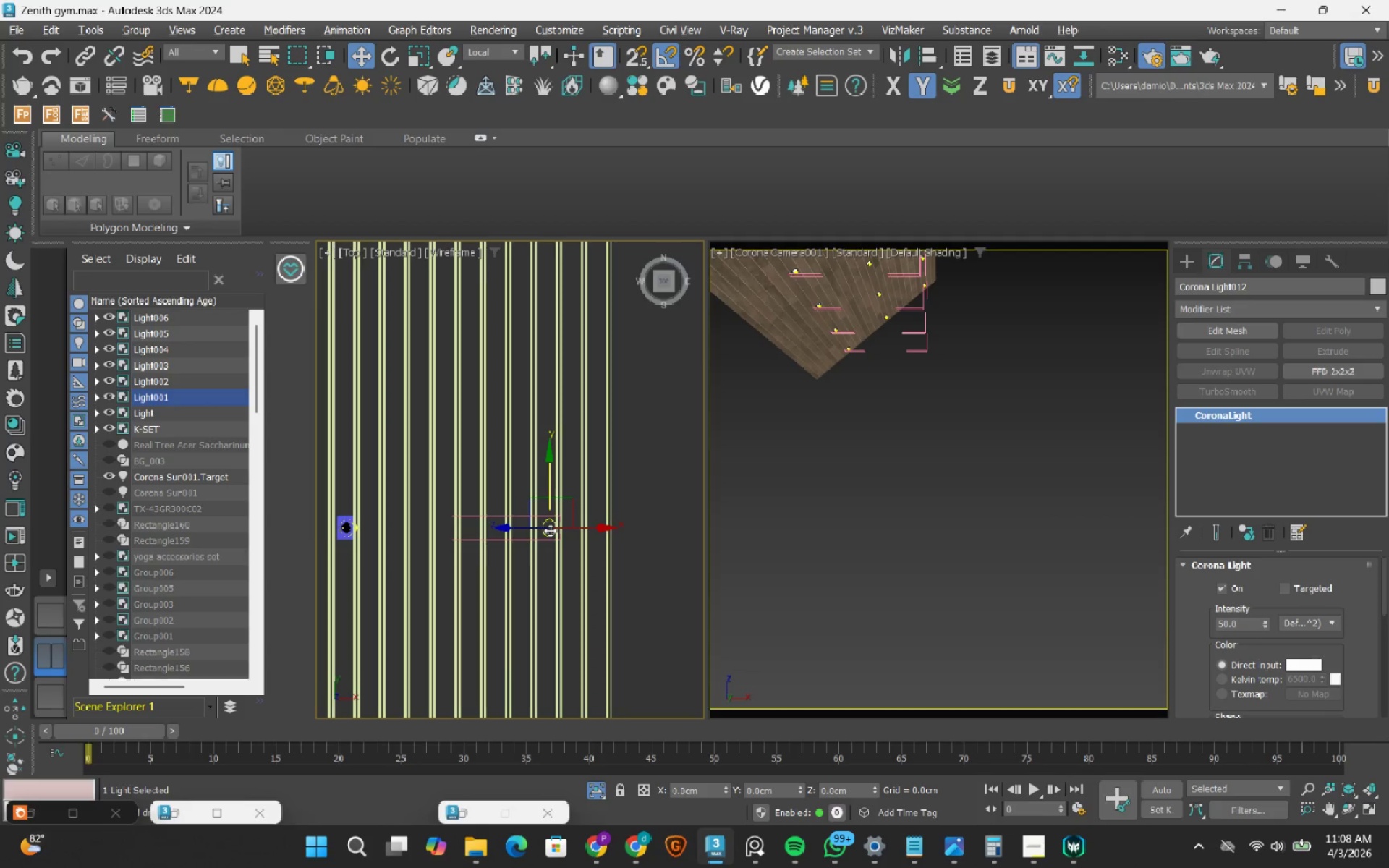 
left_click([524, 524])
 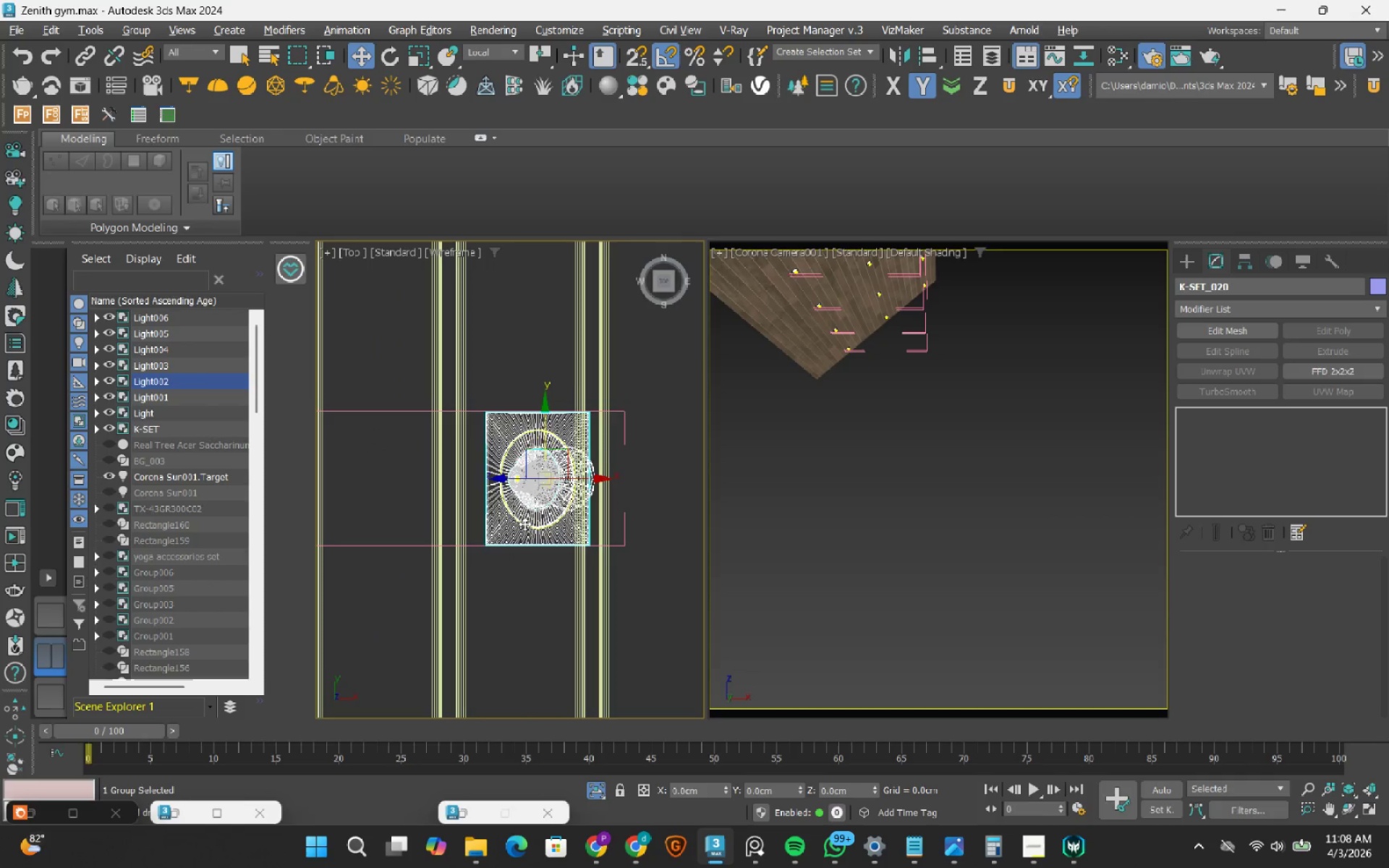 
scroll: coordinate [524, 526], scroll_direction: up, amount: 5.0
 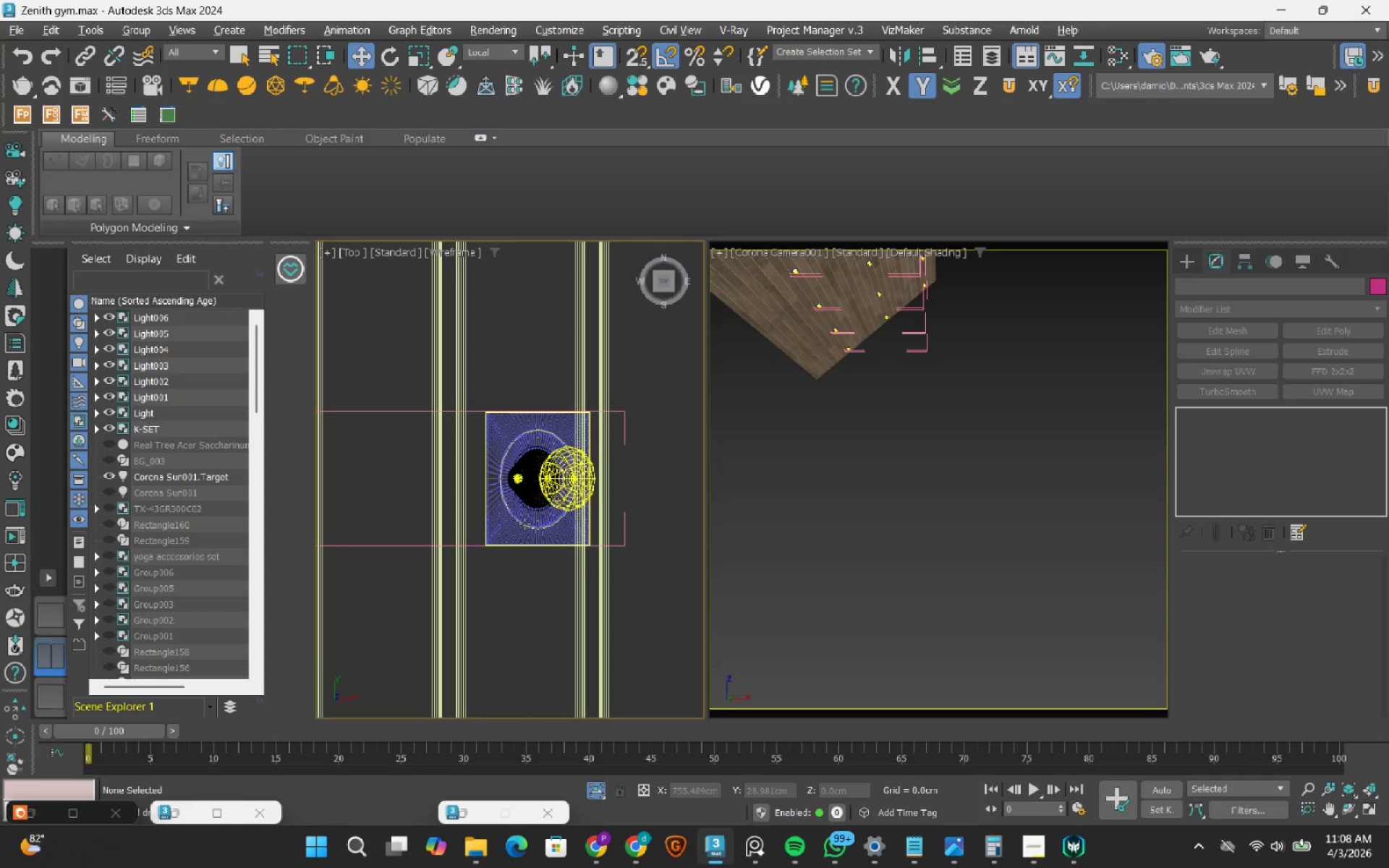 
key(Delete)
 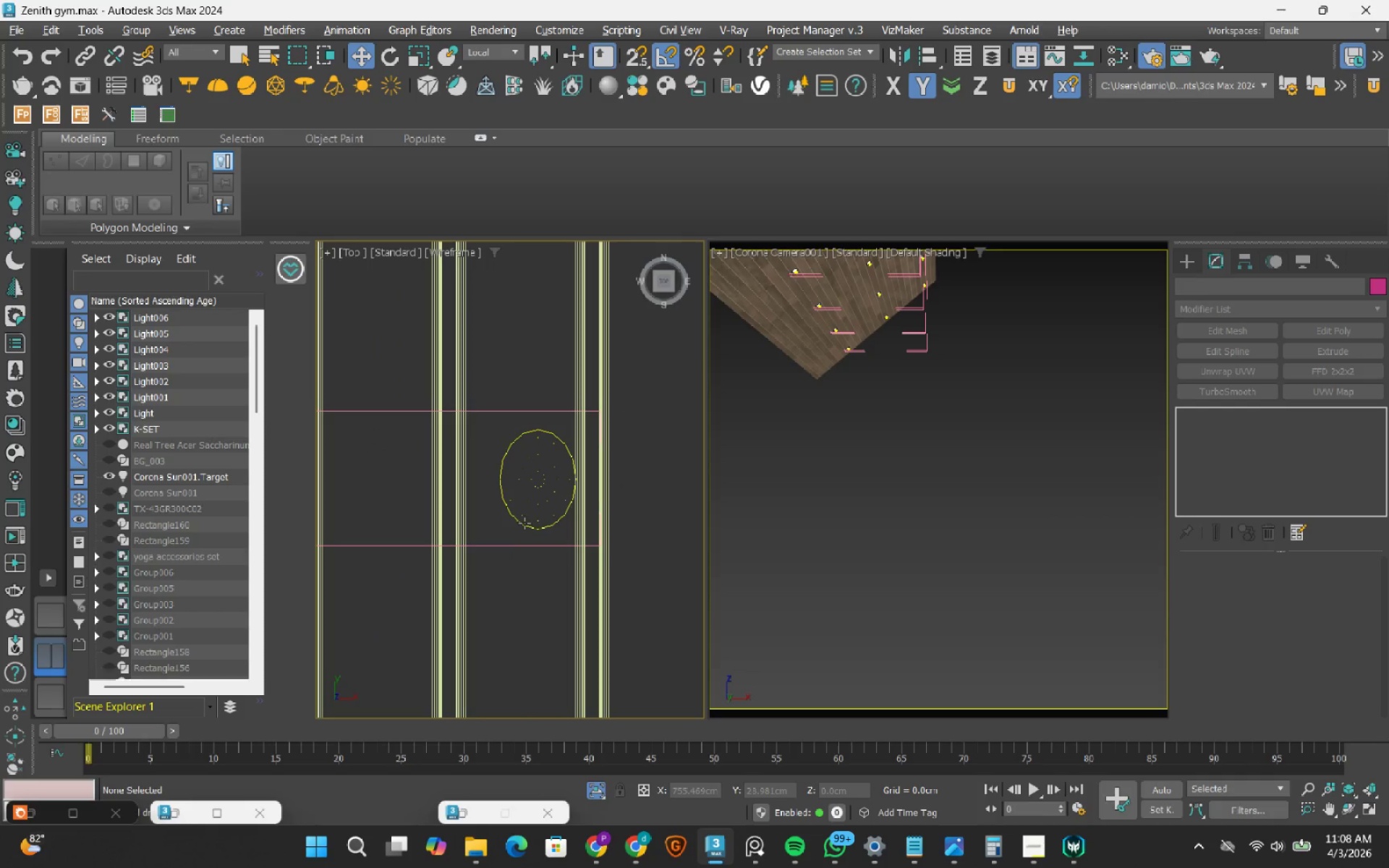 
left_click([524, 523])
 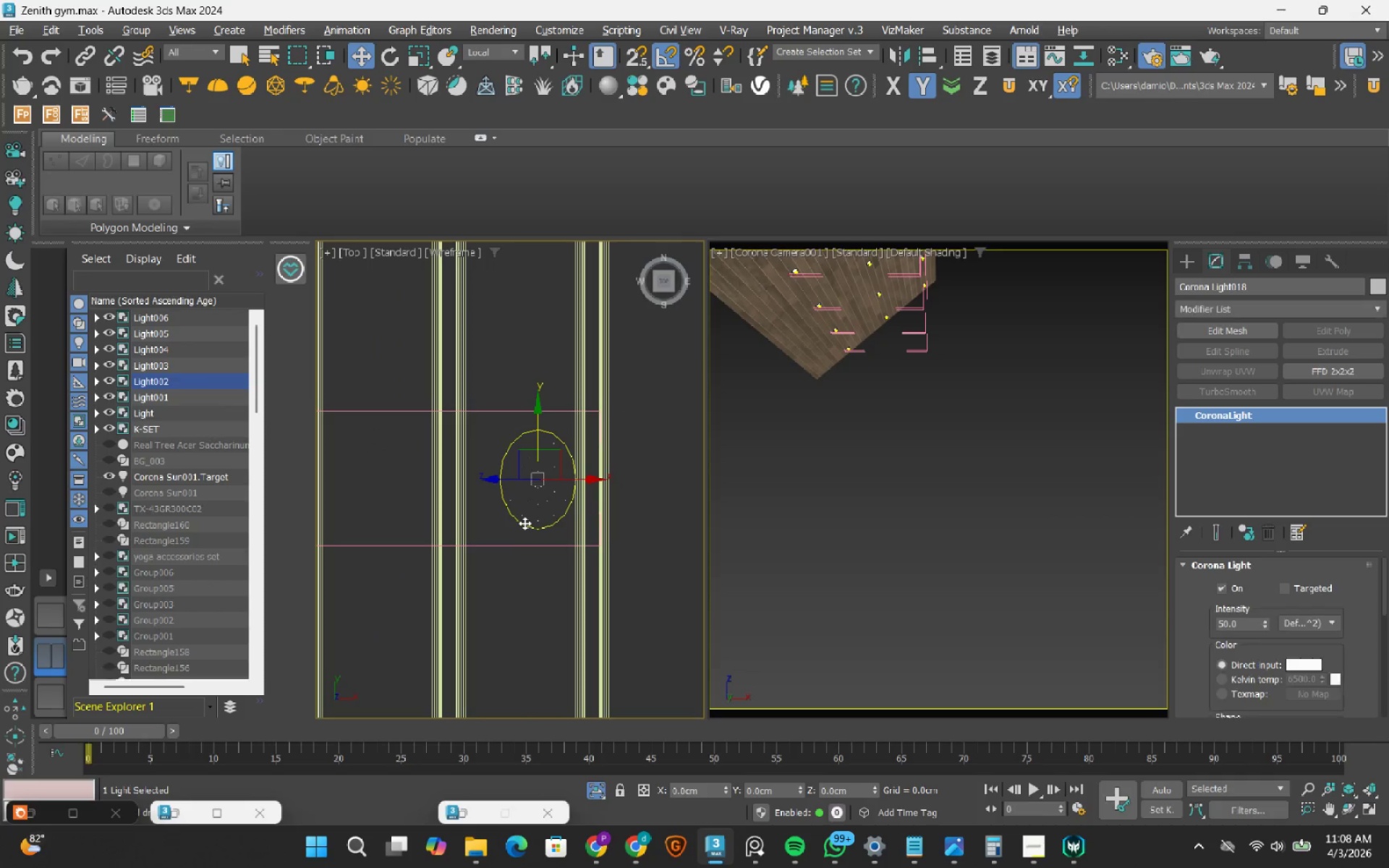 
key(Delete)
 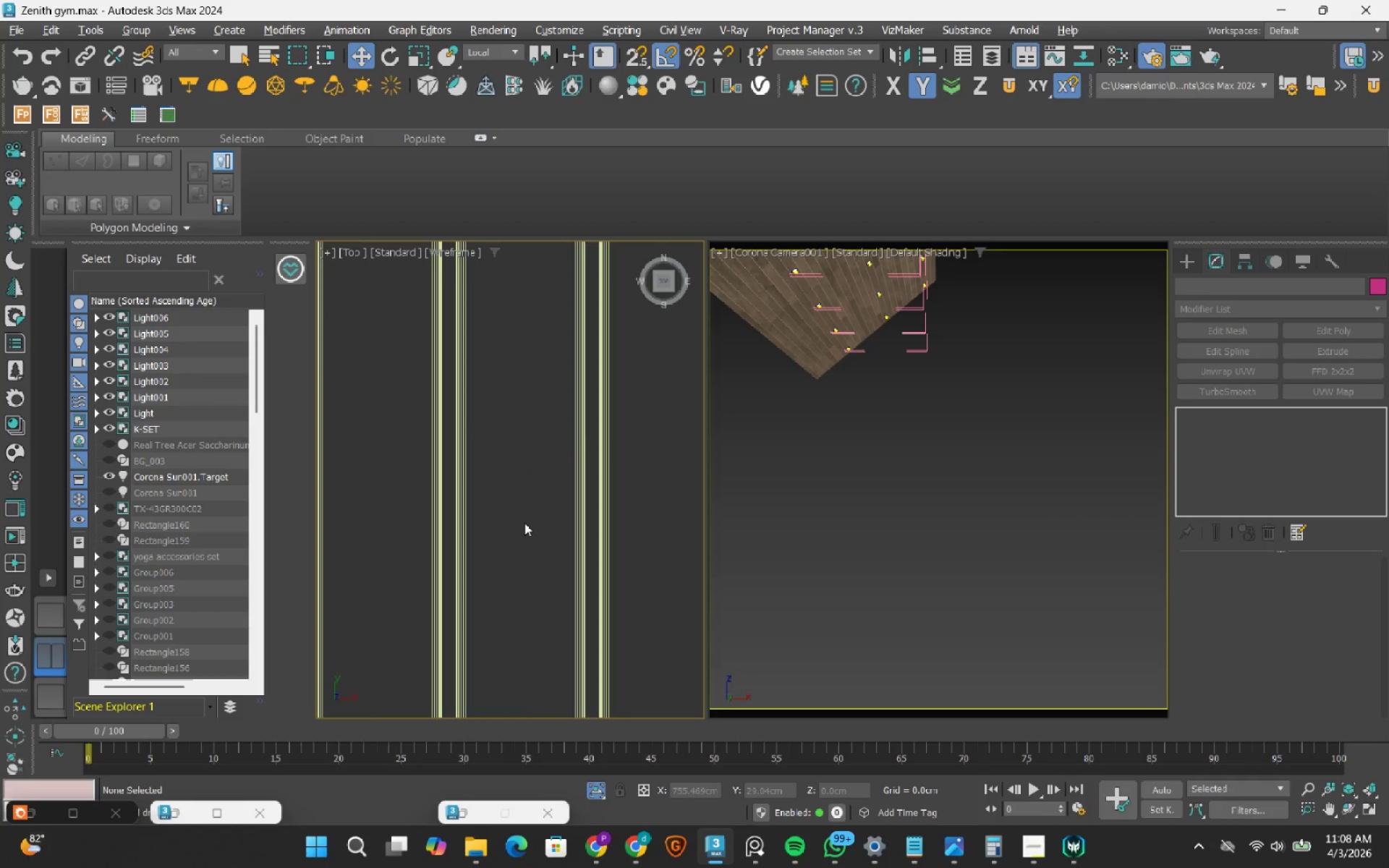 
scroll: coordinate [535, 361], scroll_direction: down, amount: 5.0
 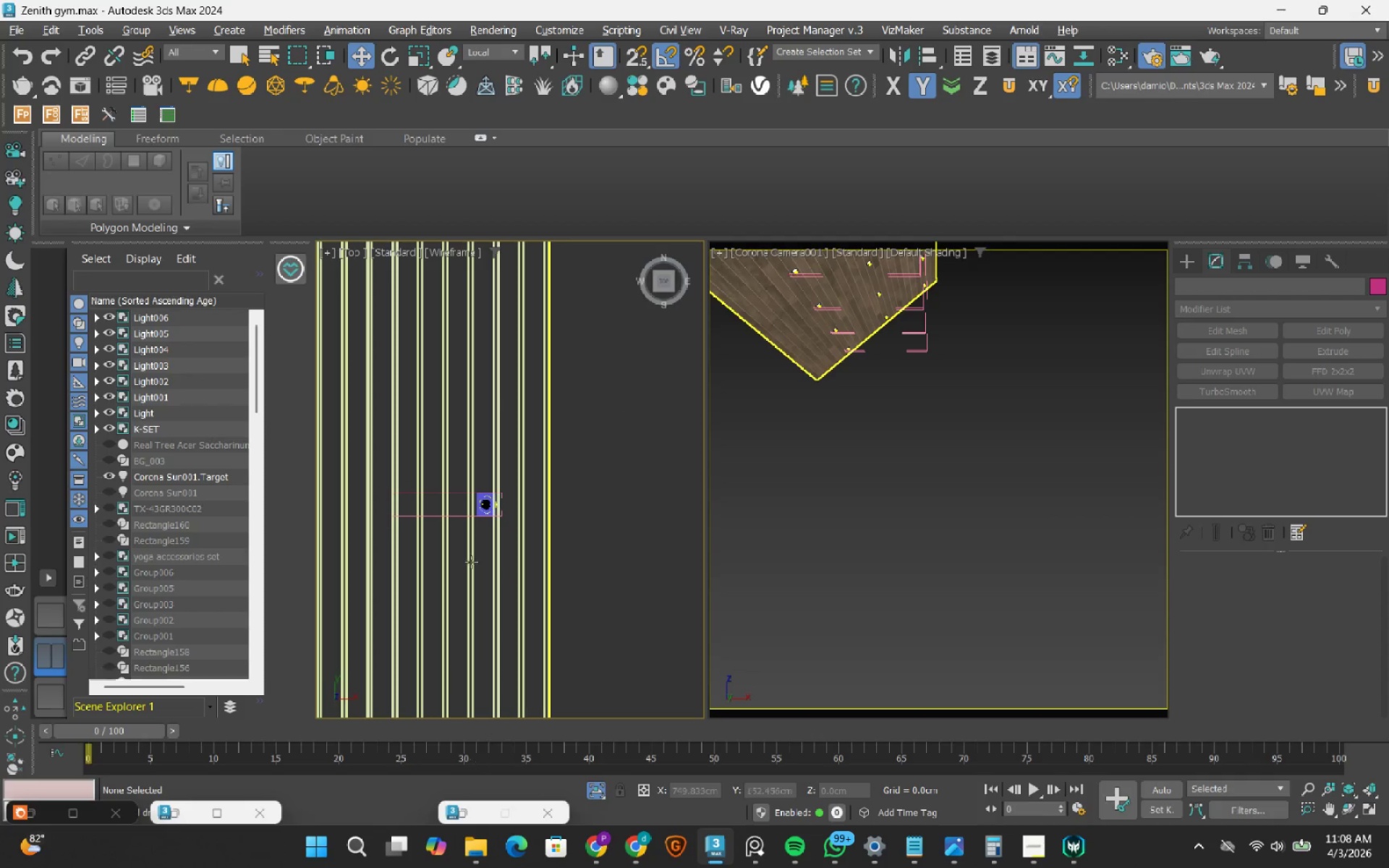 
scroll: coordinate [472, 491], scroll_direction: up, amount: 3.0
 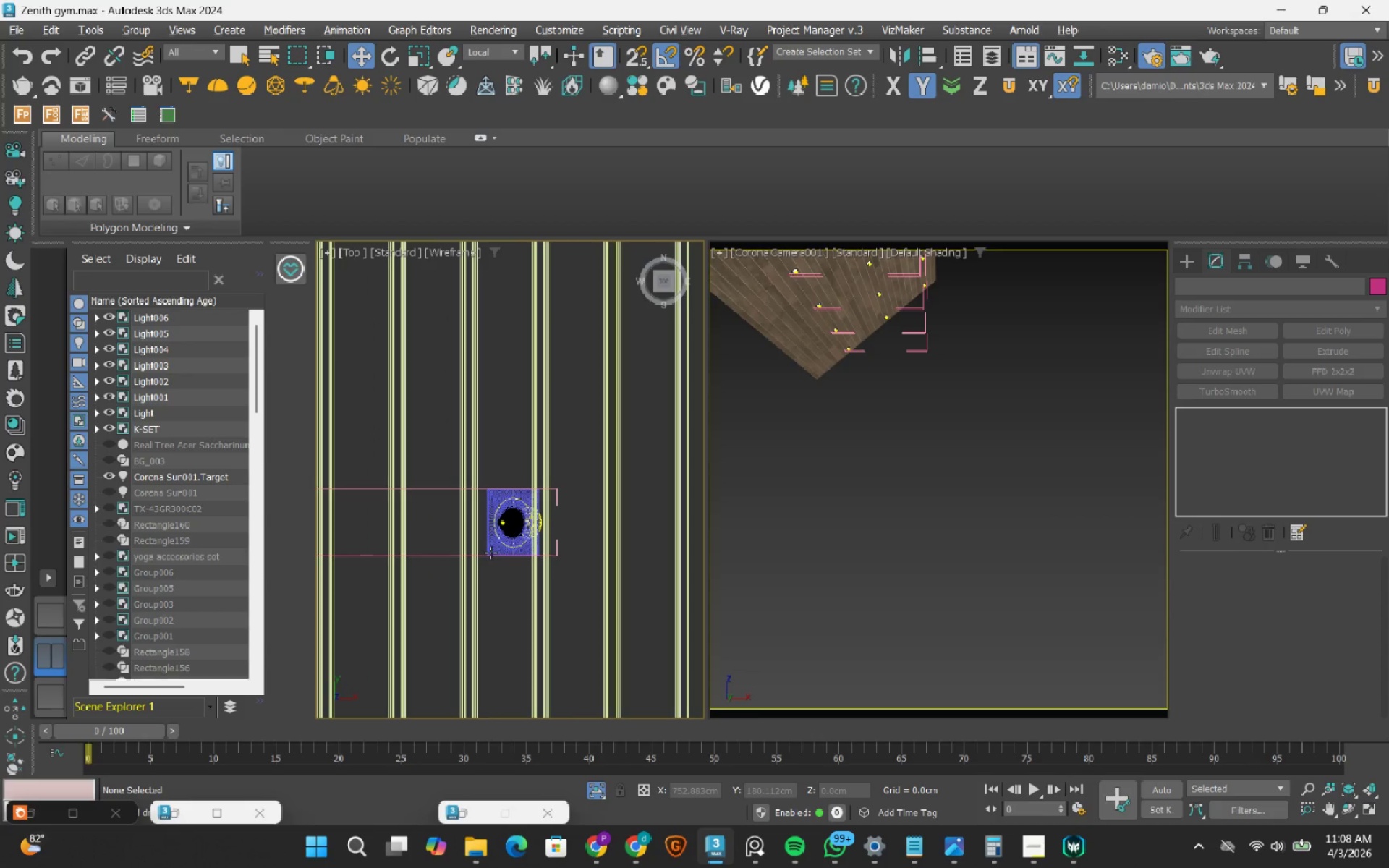 
left_click([529, 490])
 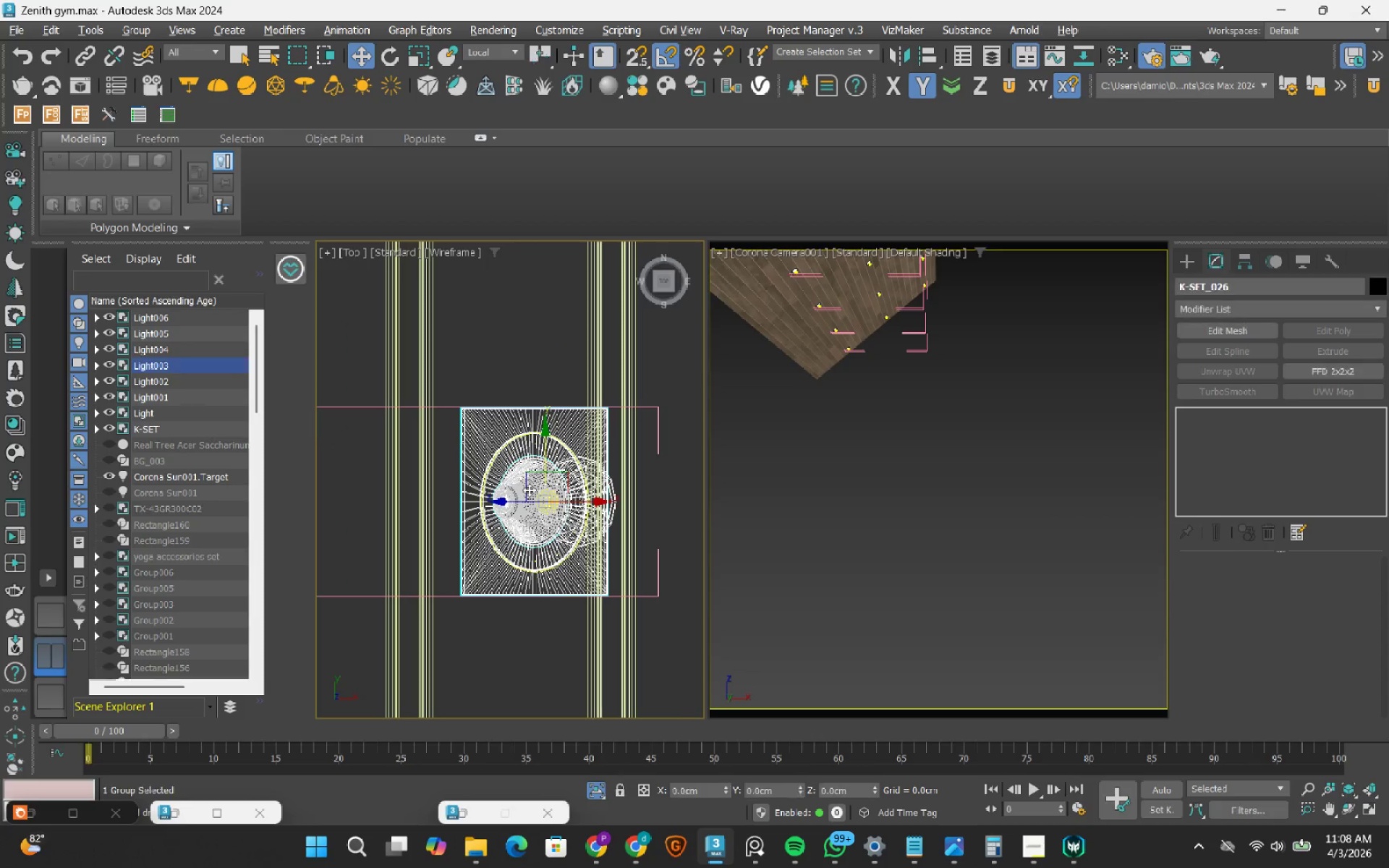 
scroll: coordinate [501, 534], scroll_direction: up, amount: 3.0
 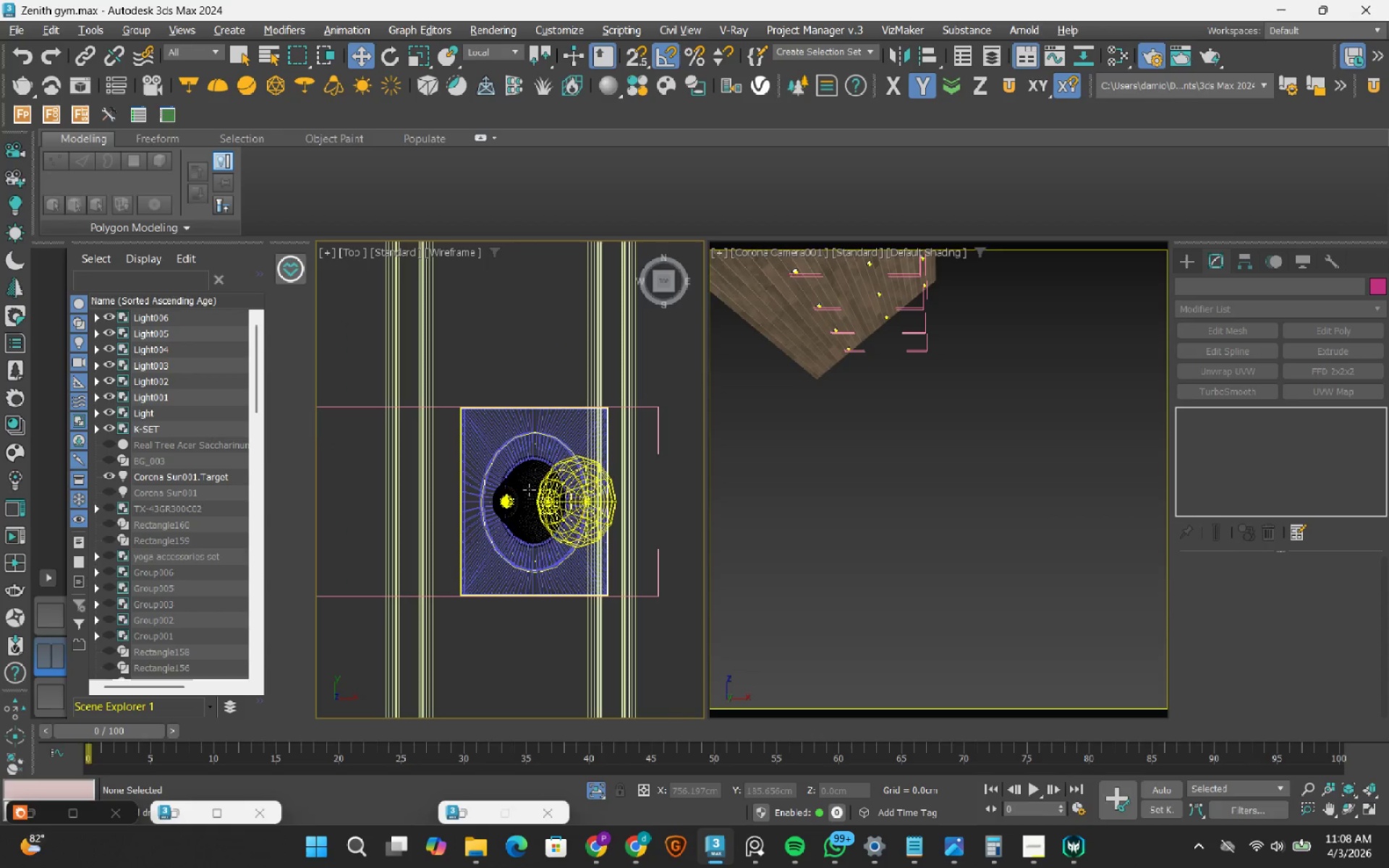 
key(Delete)
 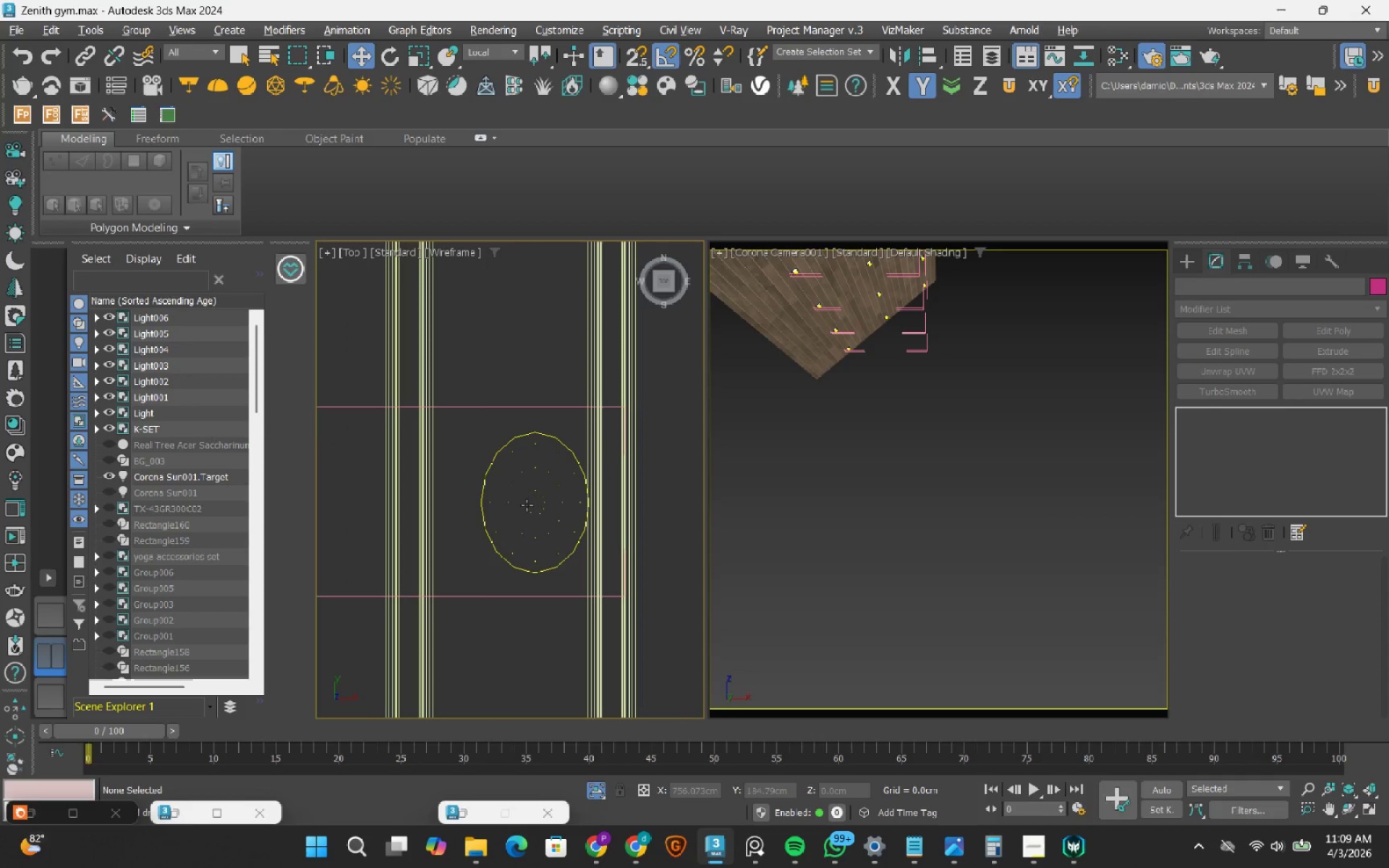 
left_click([527, 505])
 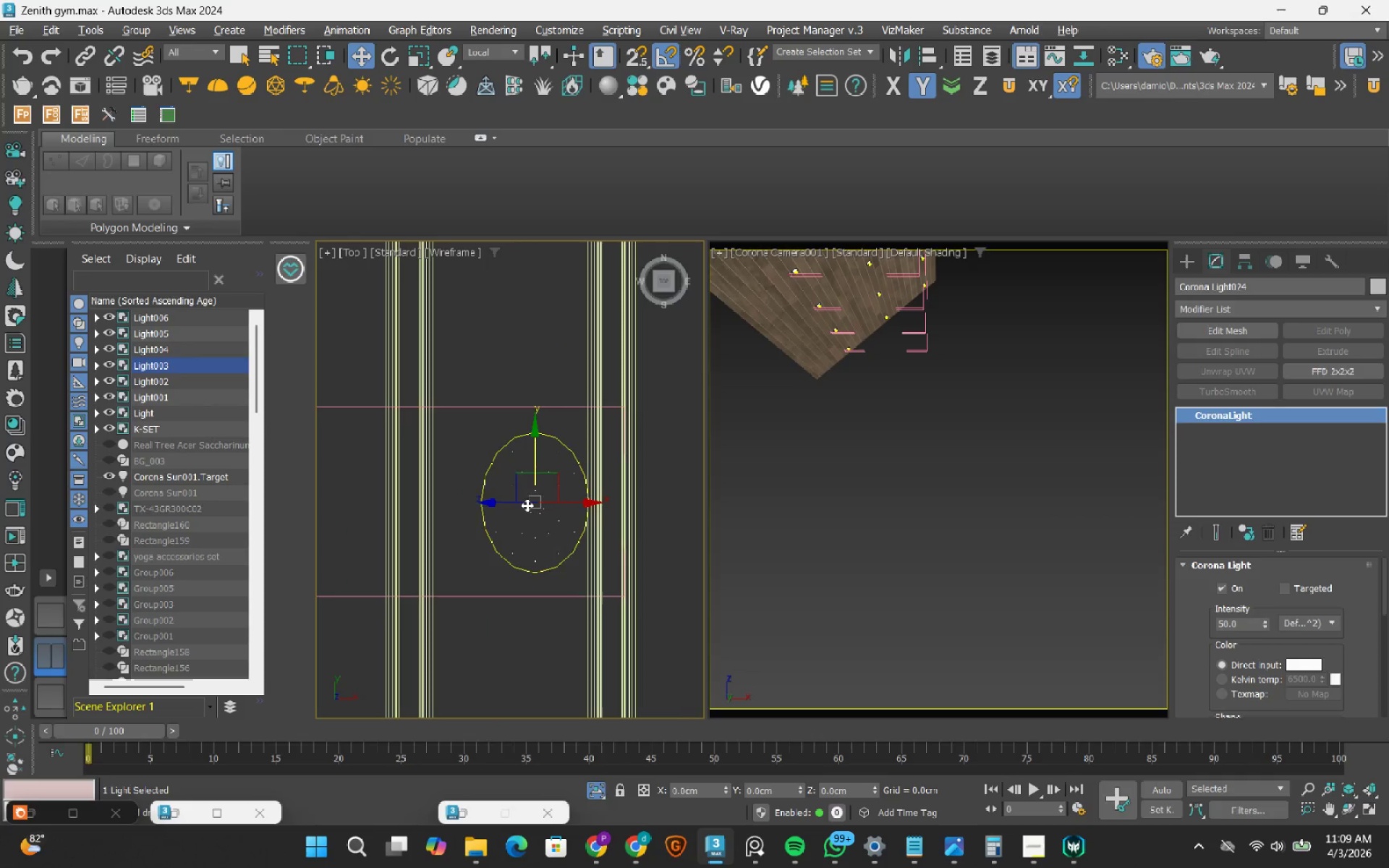 
key(Delete)
 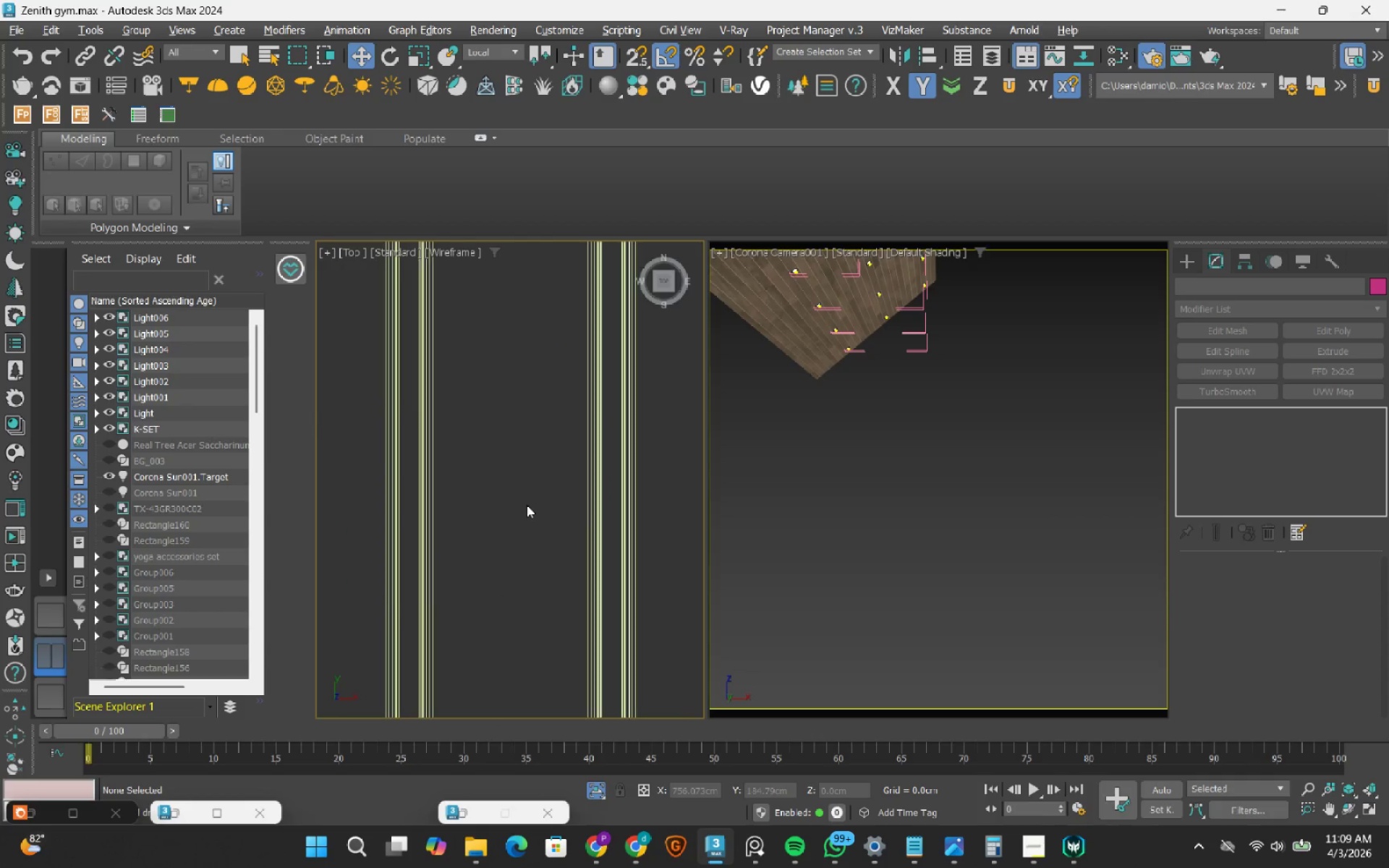 
scroll: coordinate [523, 432], scroll_direction: down, amount: 7.0
 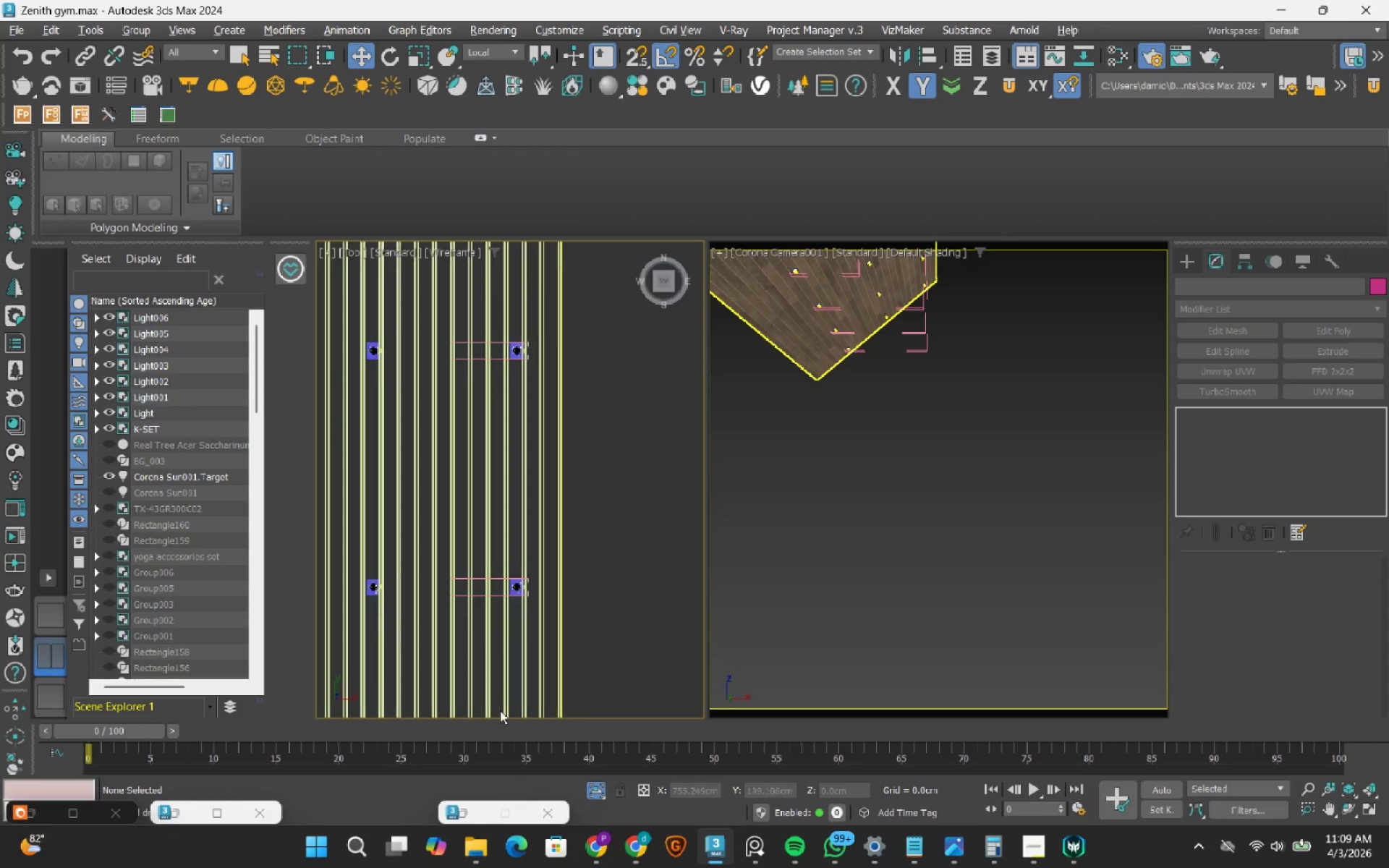 
left_click([582, 482])
 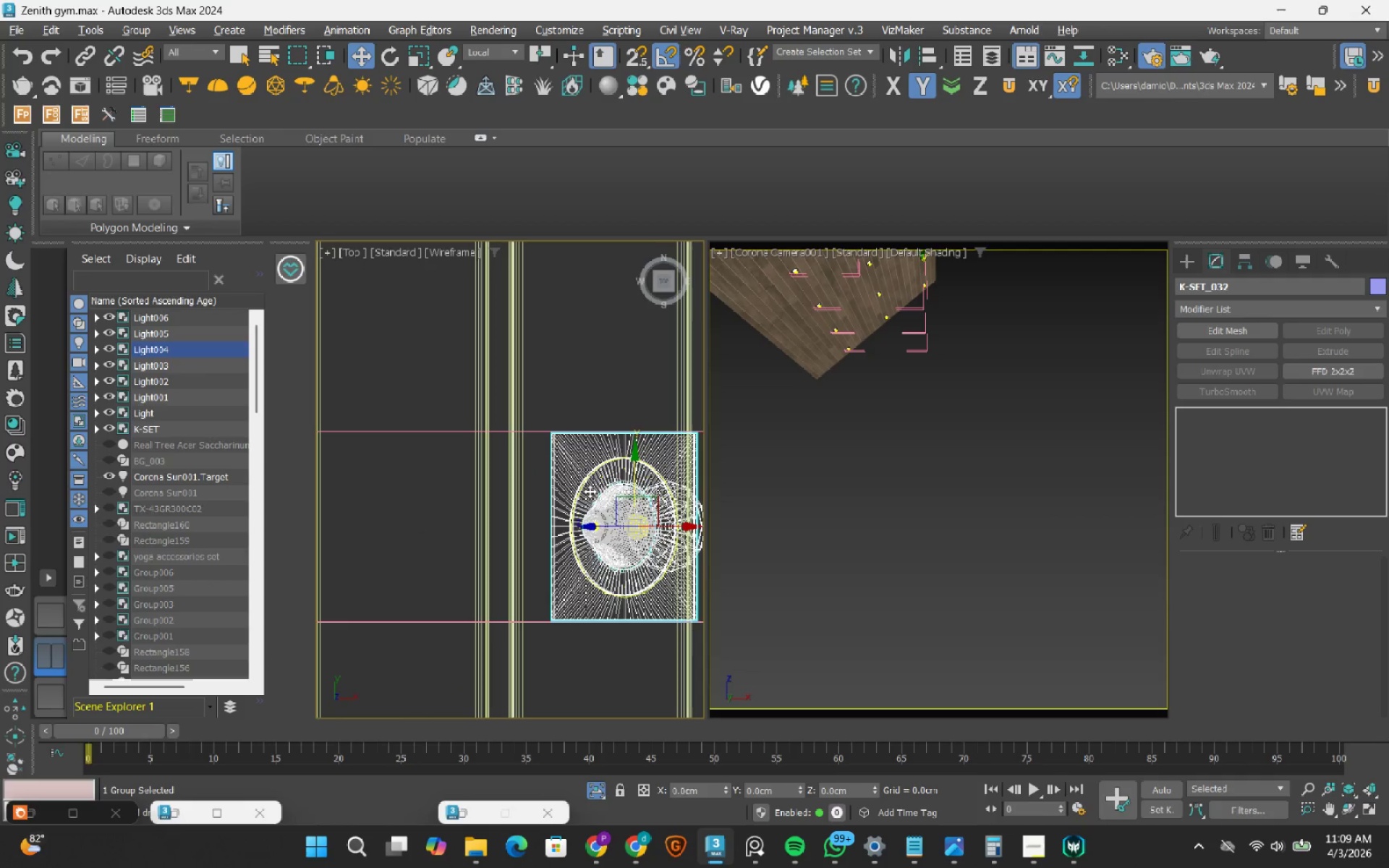 
scroll: coordinate [578, 483], scroll_direction: up, amount: 7.0
 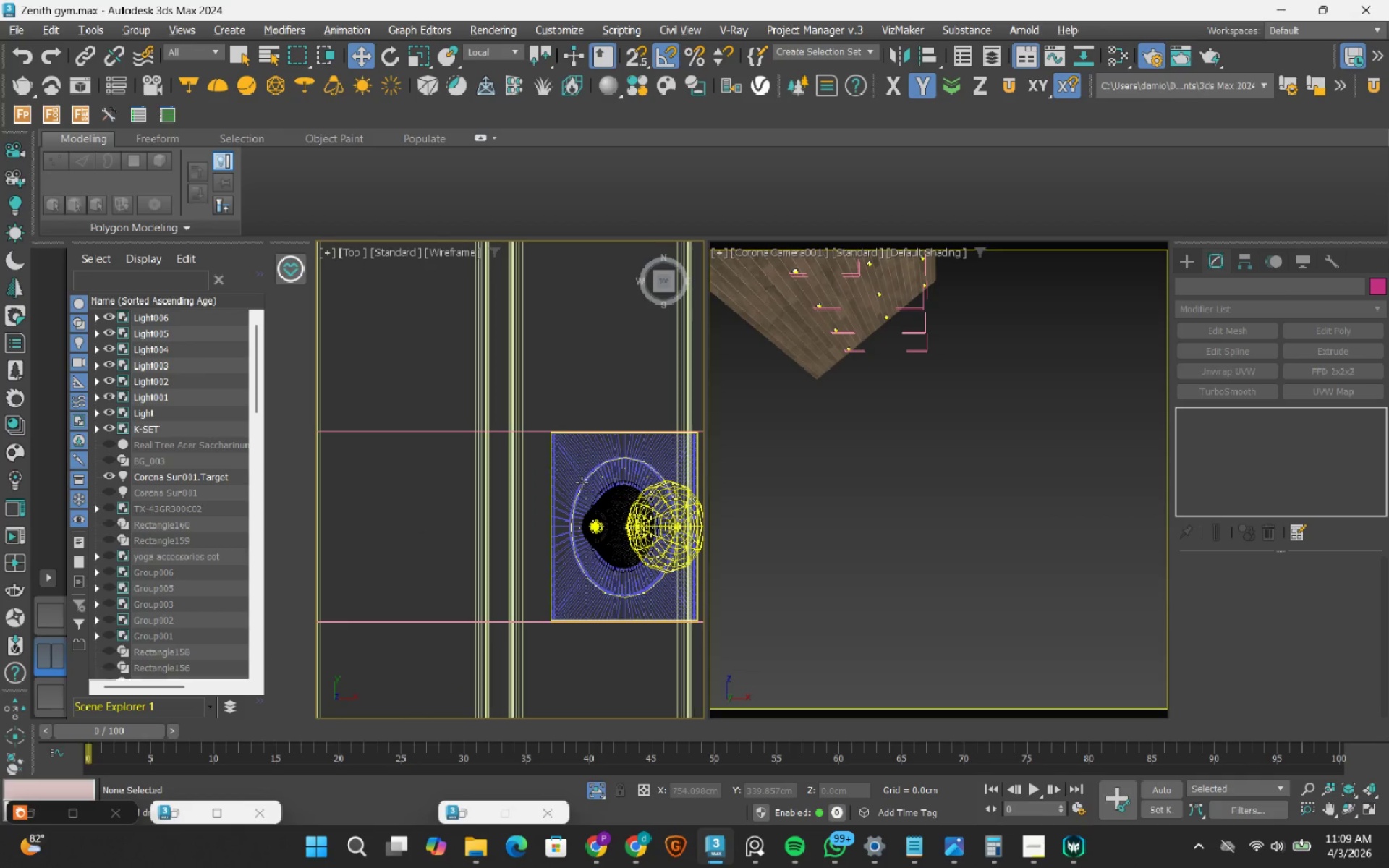 
key(Delete)
 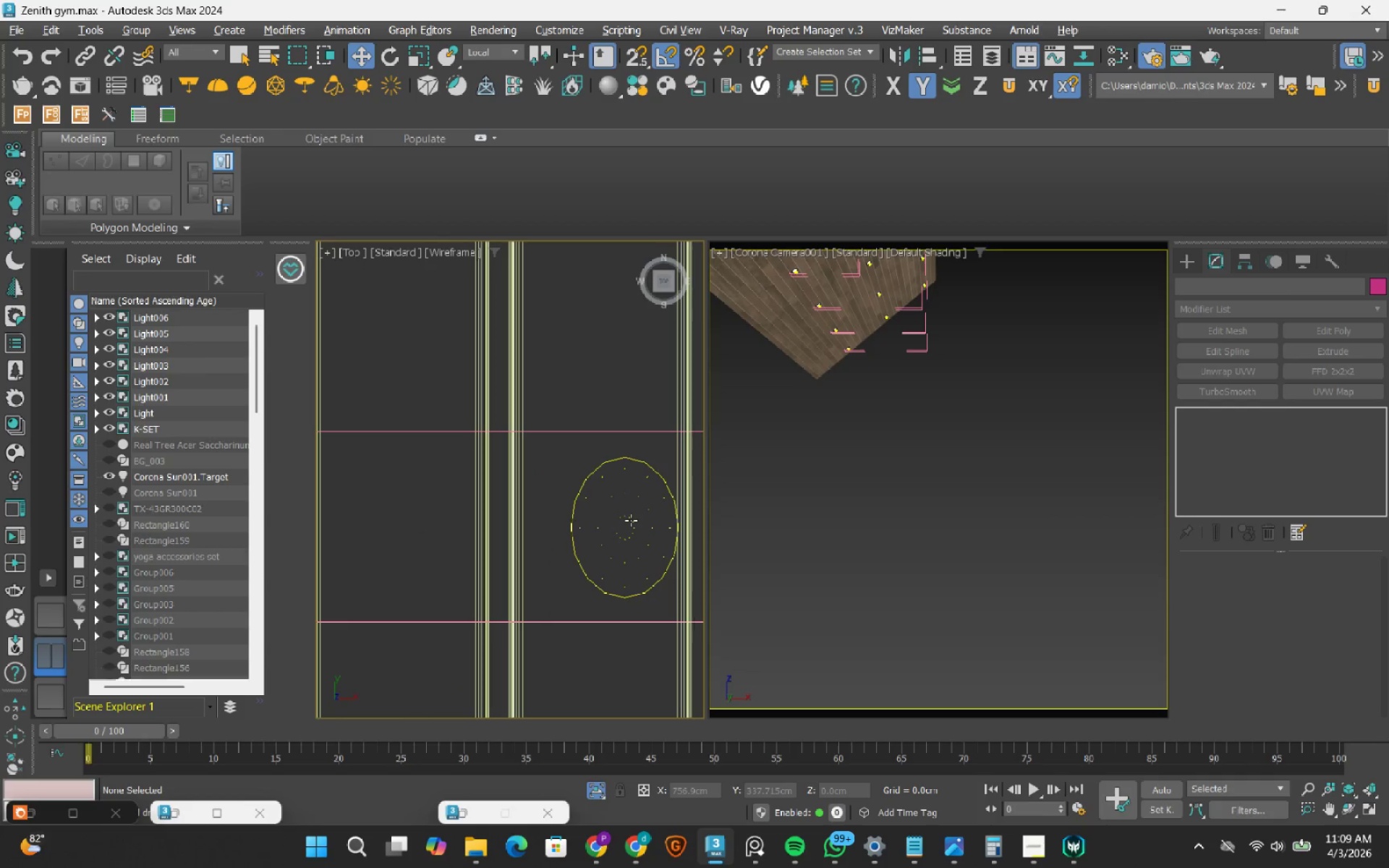 
left_click([631, 520])
 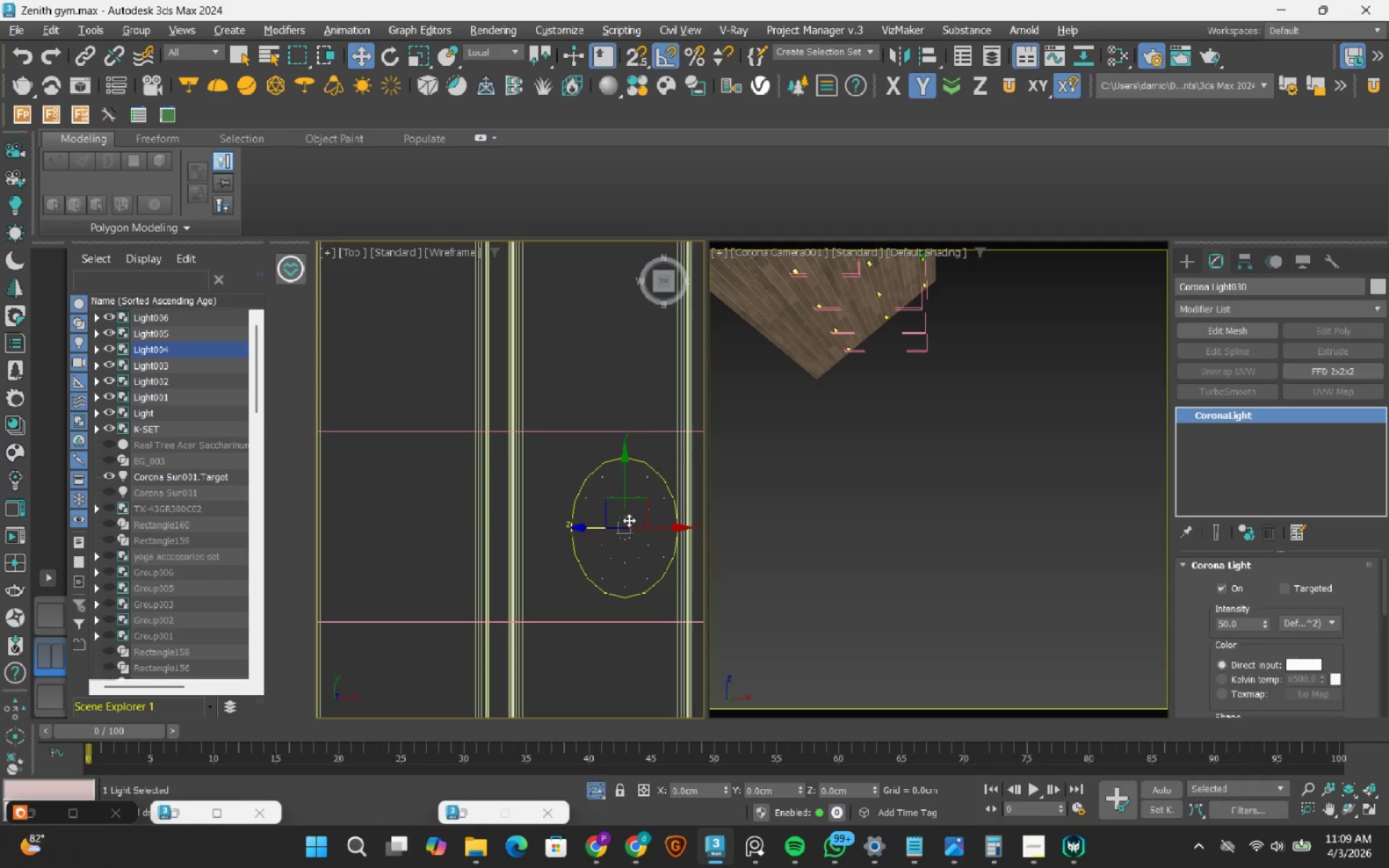 
key(Delete)
 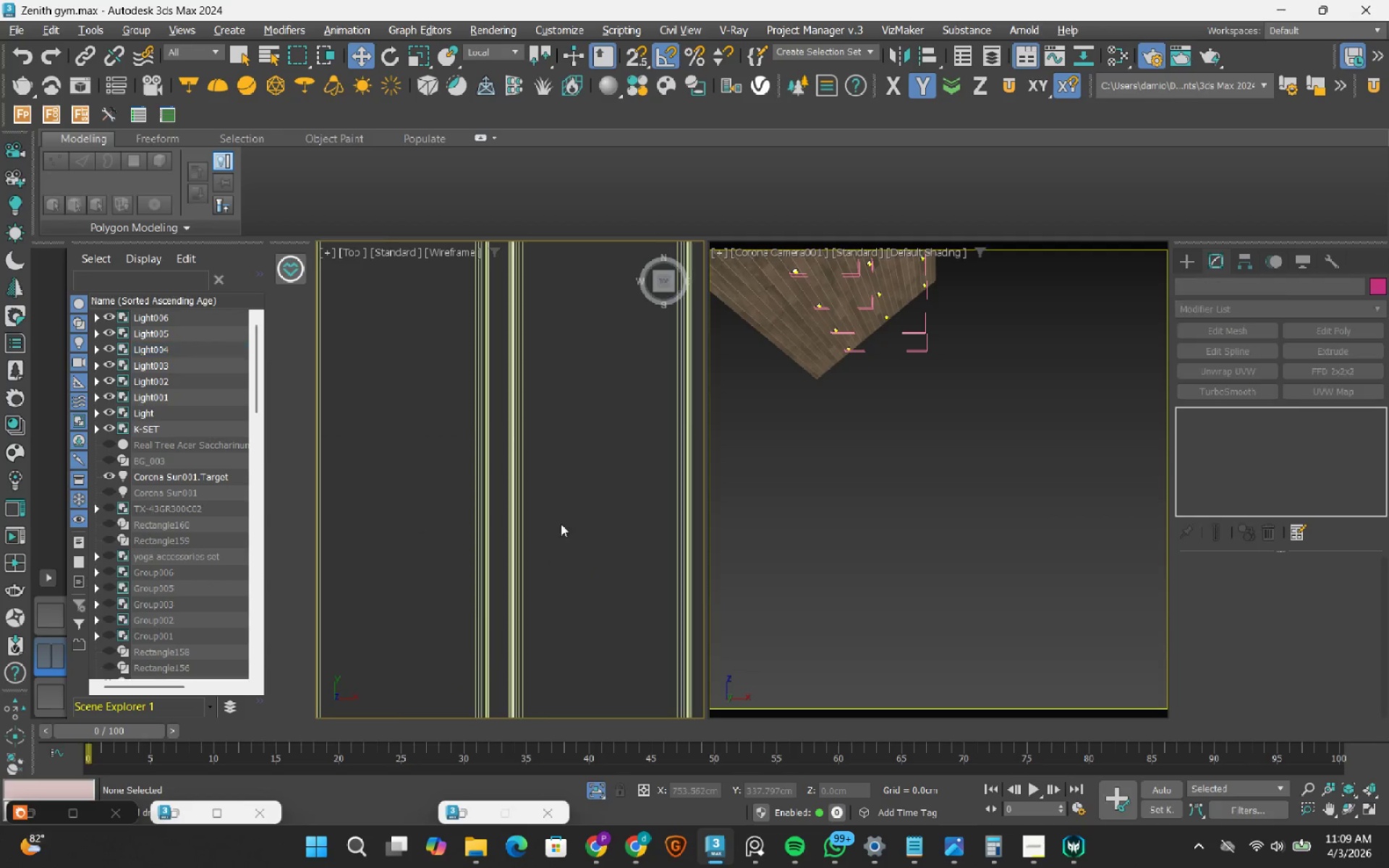 
scroll: coordinate [563, 429], scroll_direction: down, amount: 7.0
 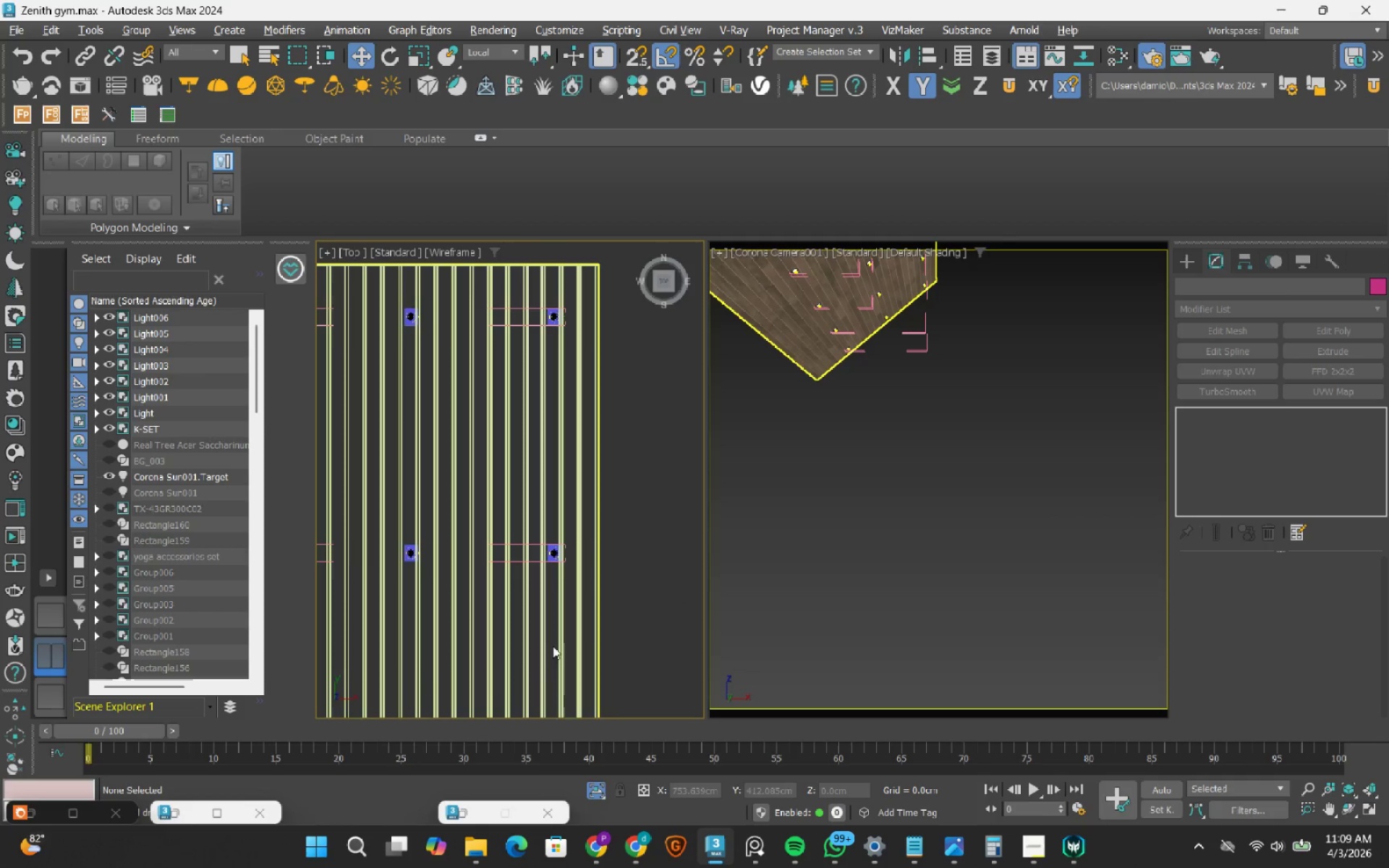 
scroll: coordinate [538, 586], scroll_direction: up, amount: 7.0
 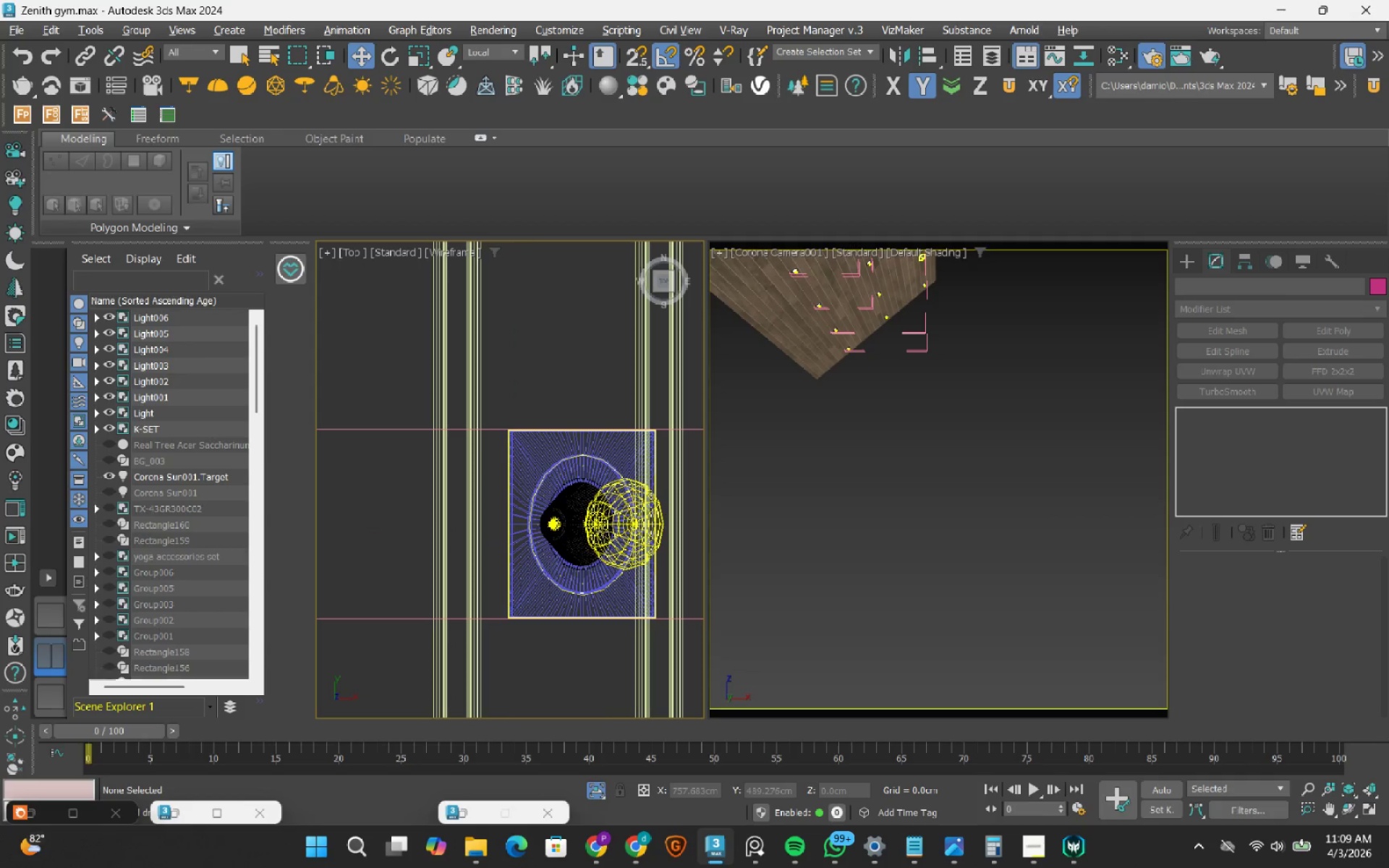 
left_click([603, 532])
 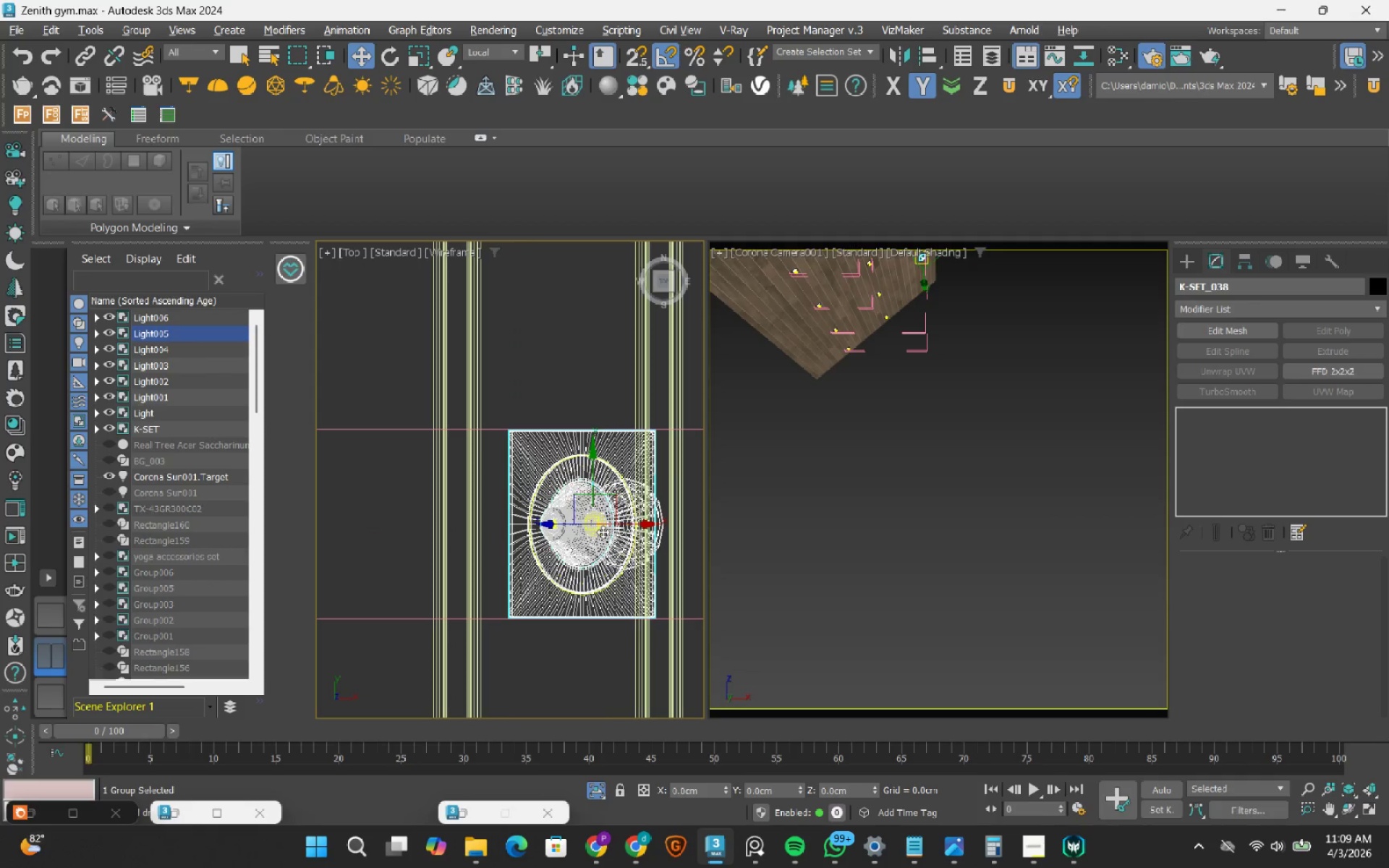 
key(Delete)
 